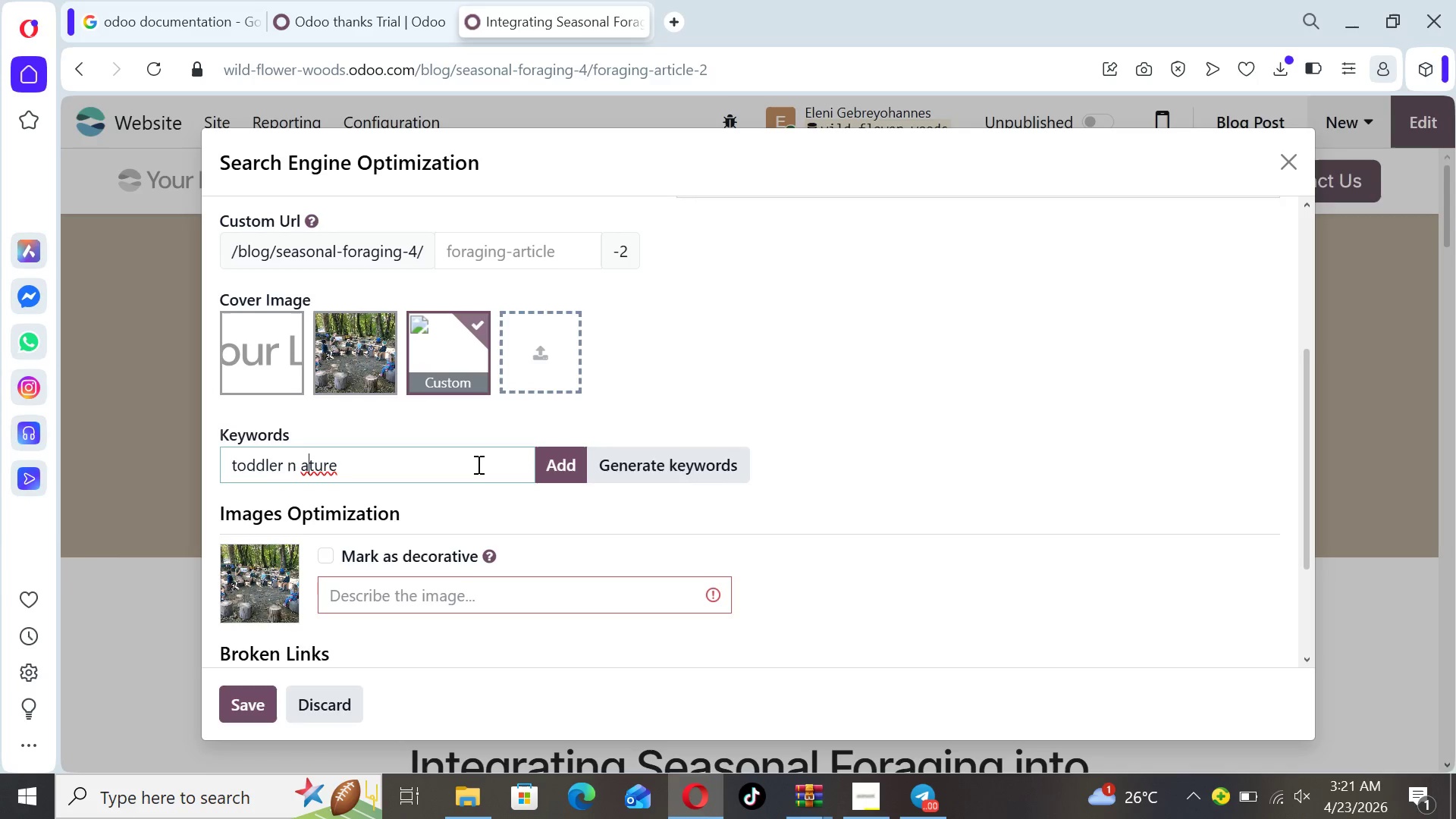 
key(ArrowLeft)
 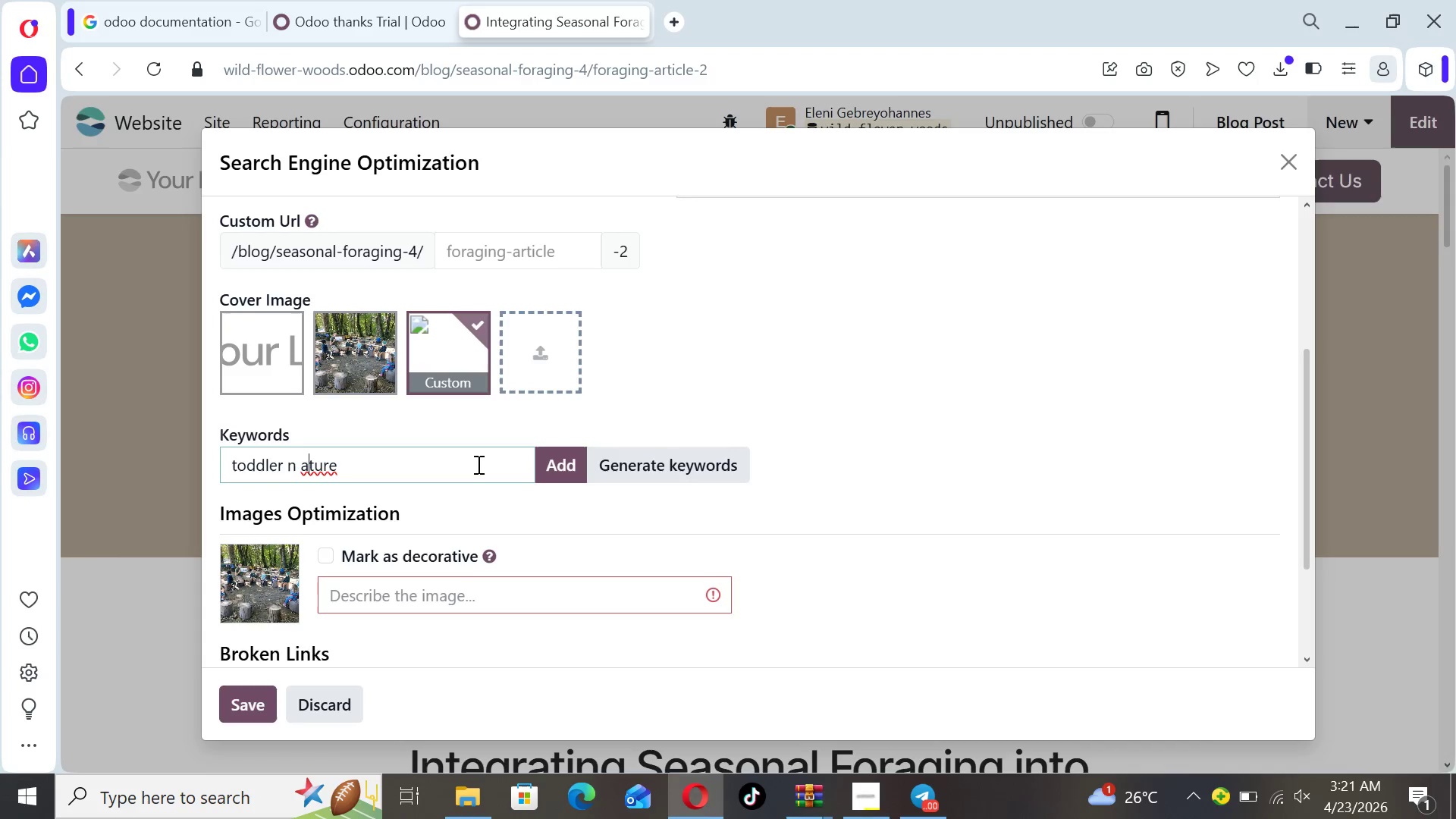 
key(ArrowLeft)
 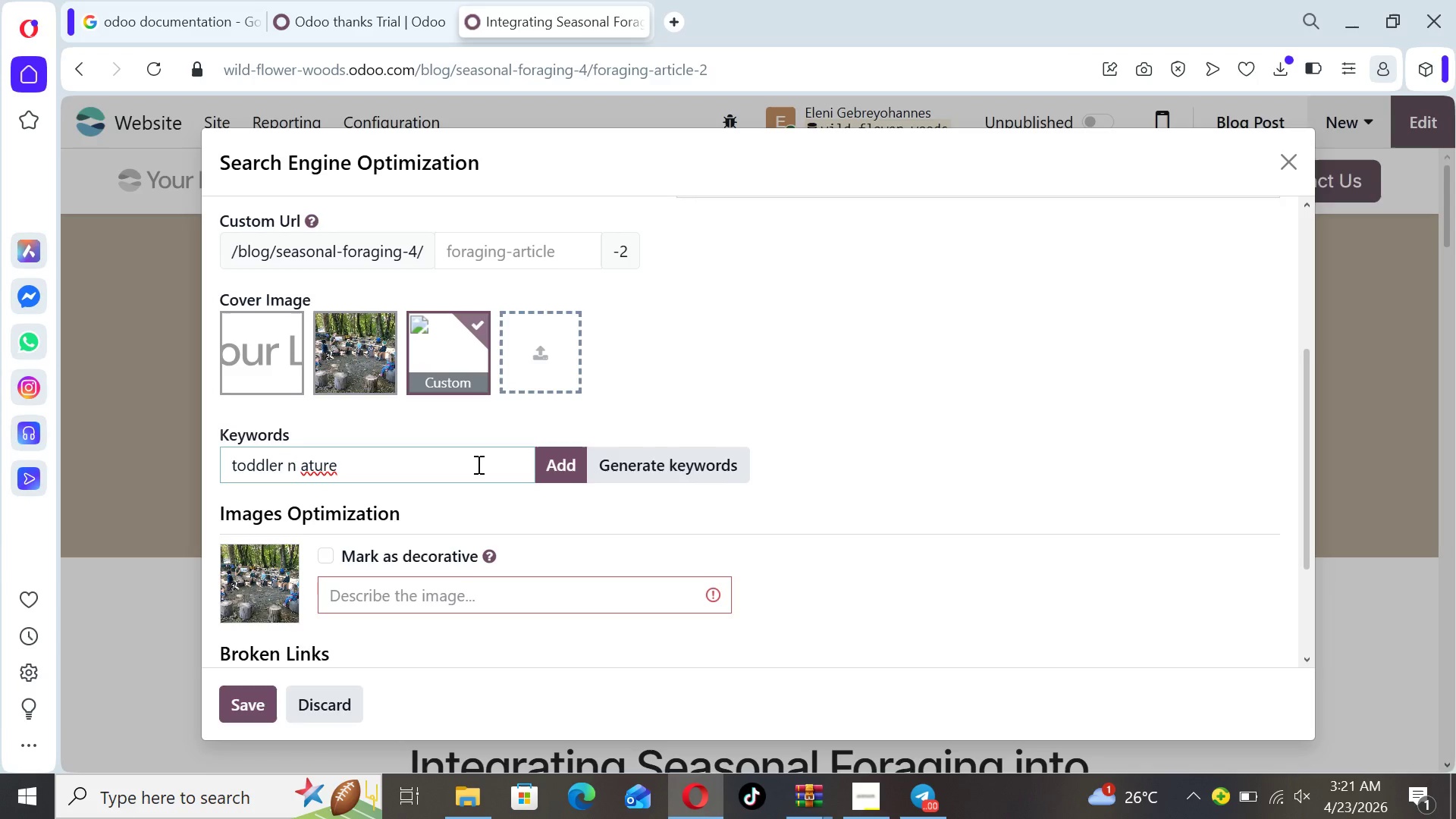 
key(Backspace)
 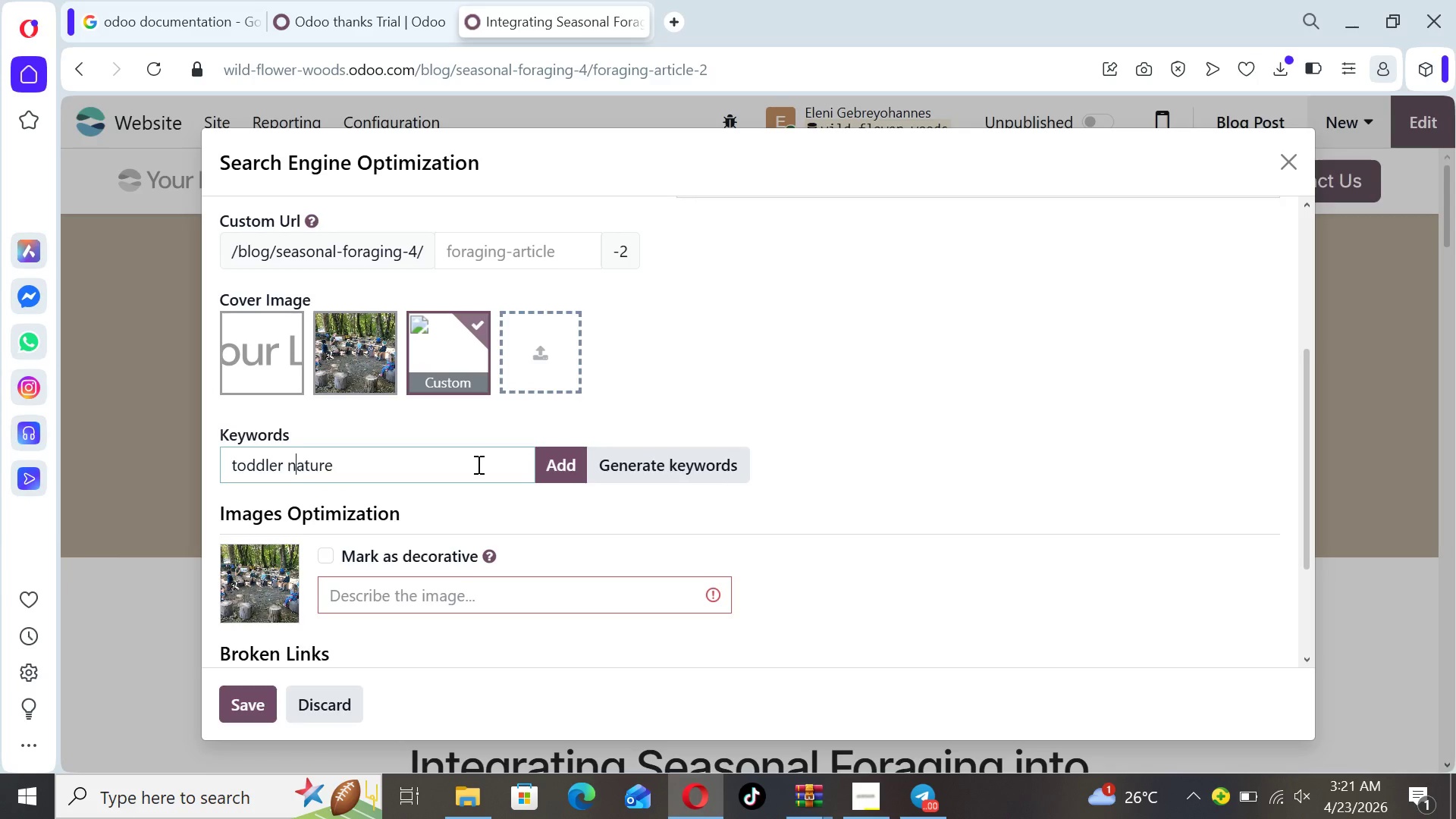 
key(ArrowRight)
 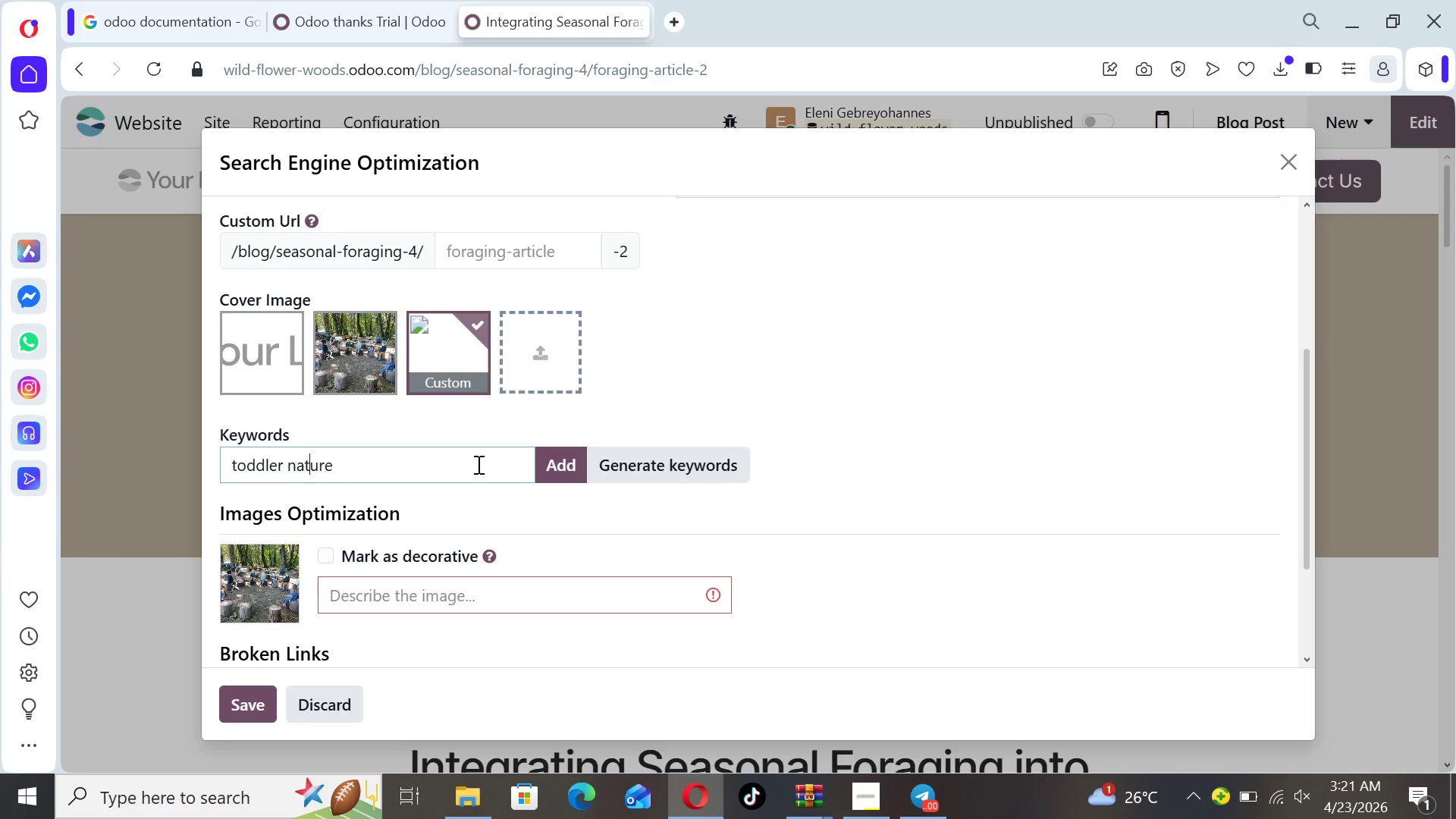 
key(ArrowRight)
 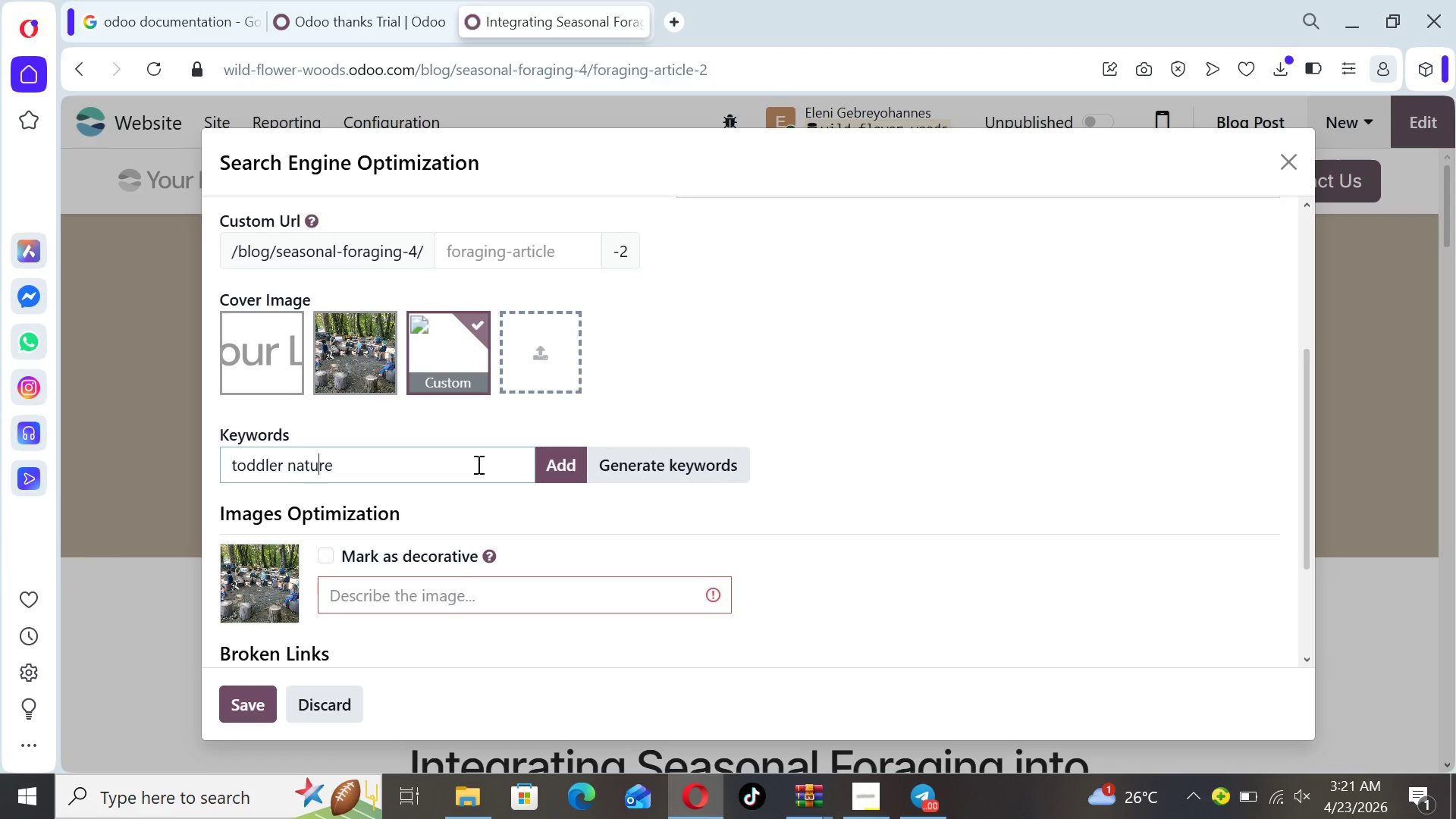 
key(ArrowRight)
 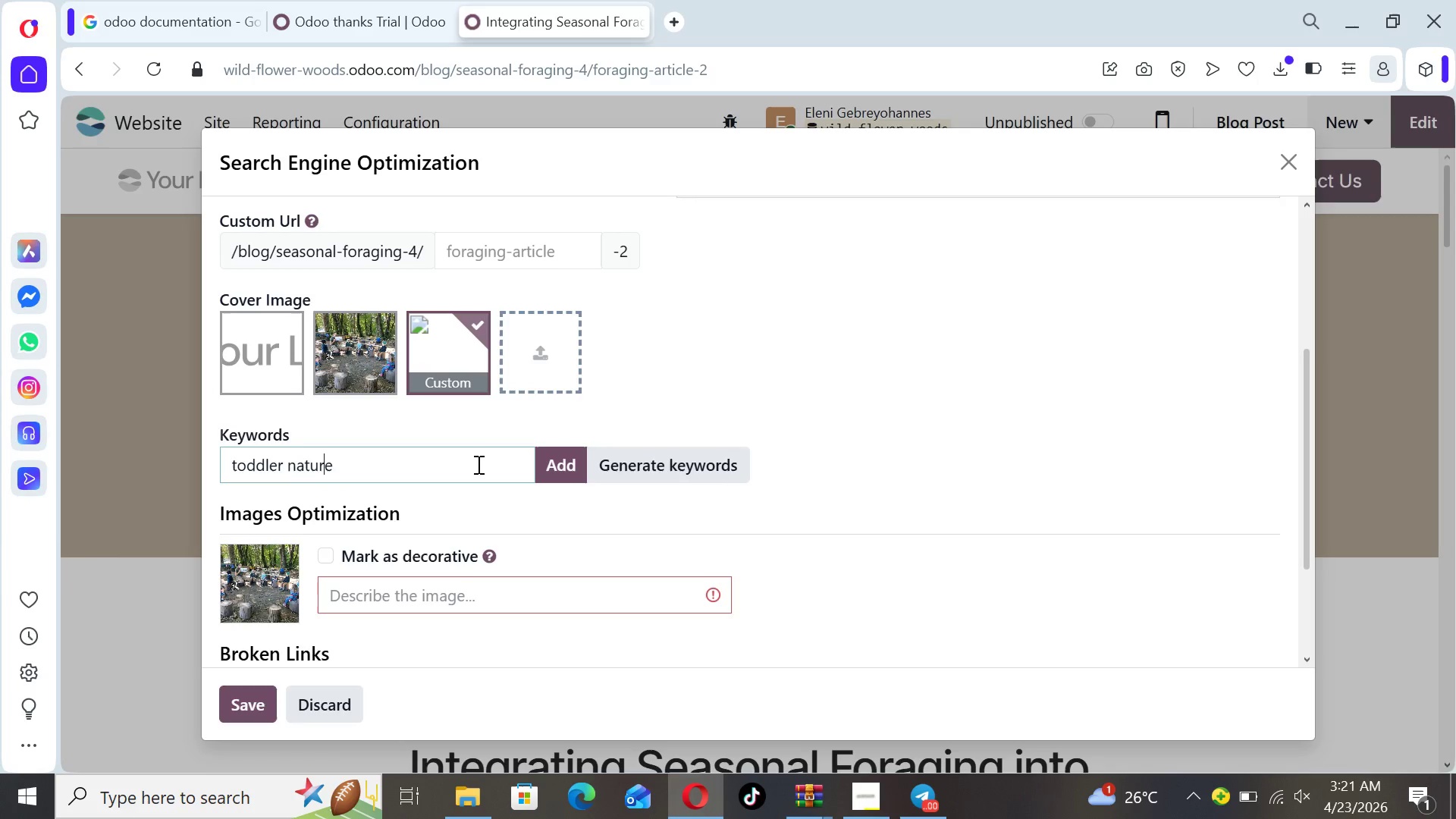 
key(ArrowRight)
 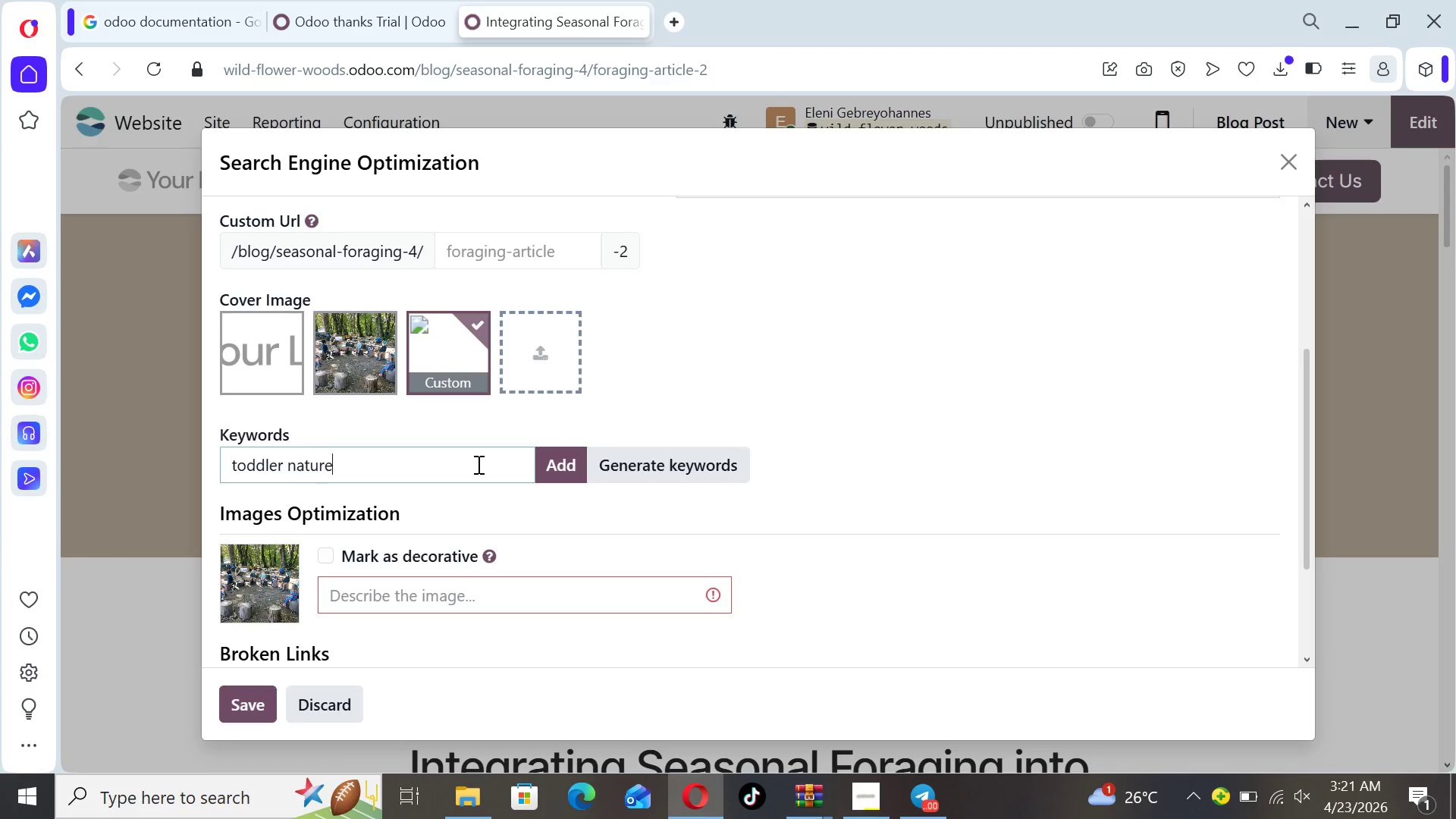 
key(ArrowRight)
 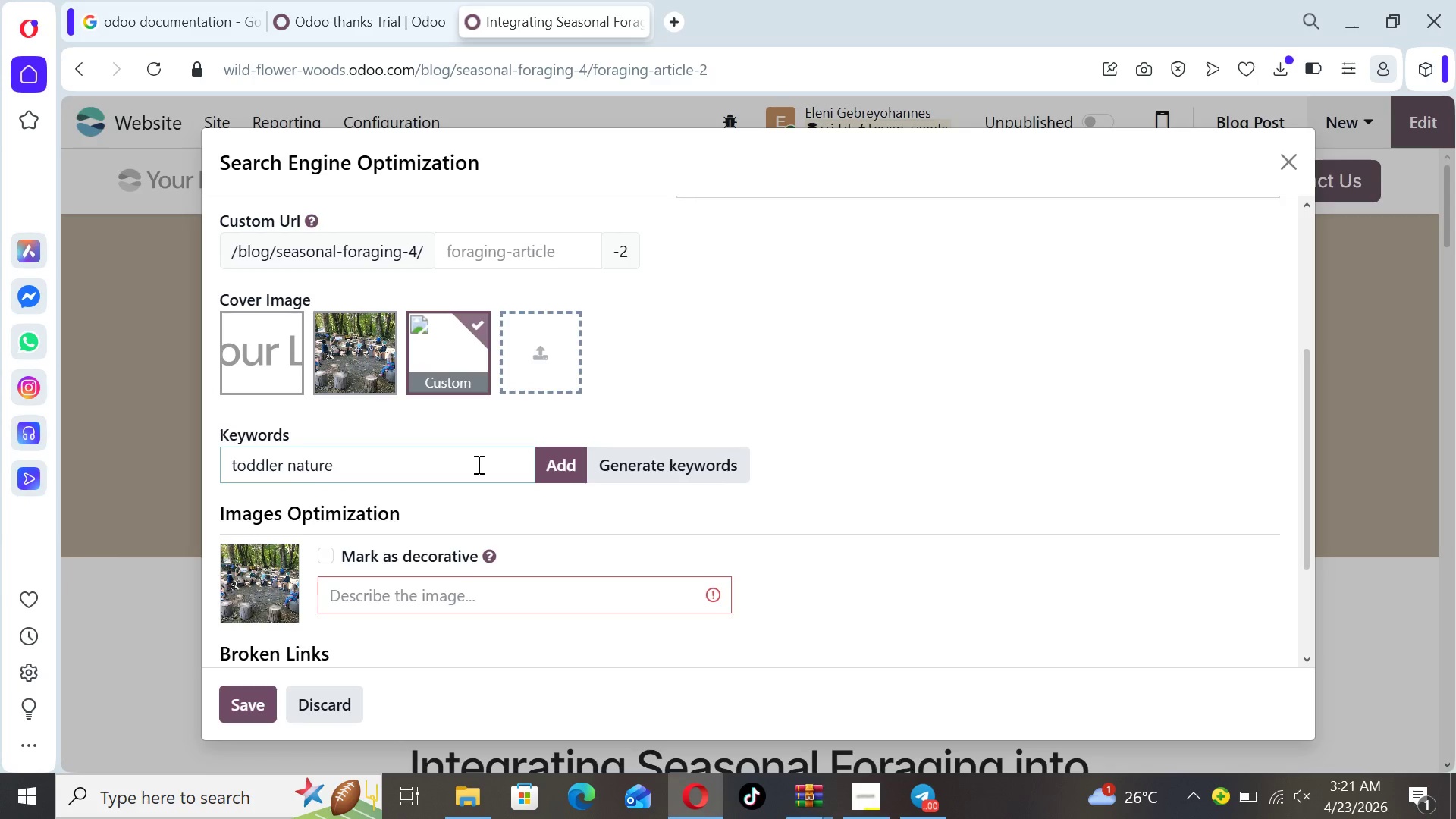 
type( curru)
key(Backspace)
type(iculum)
 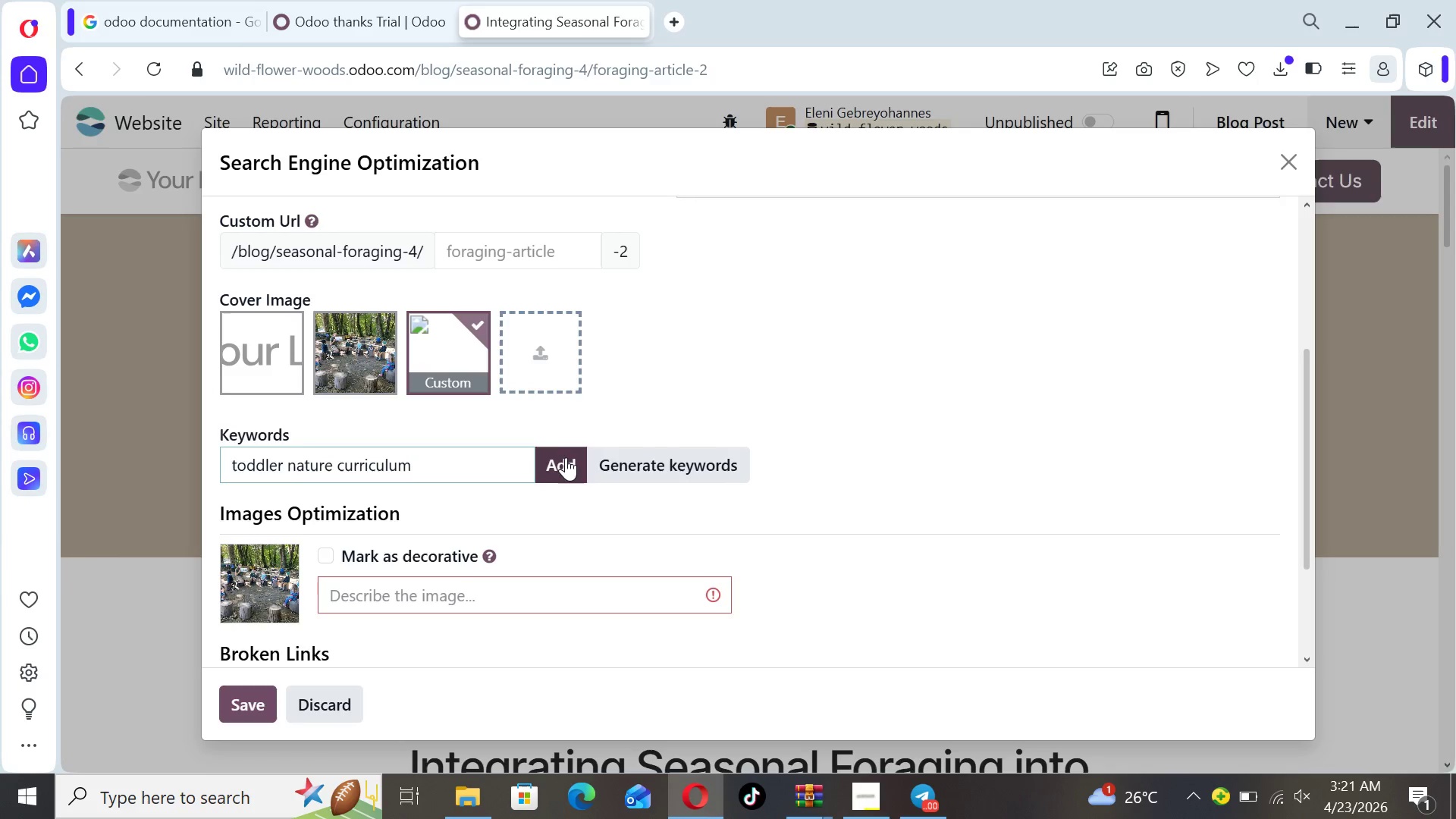 
left_click([568, 459])
 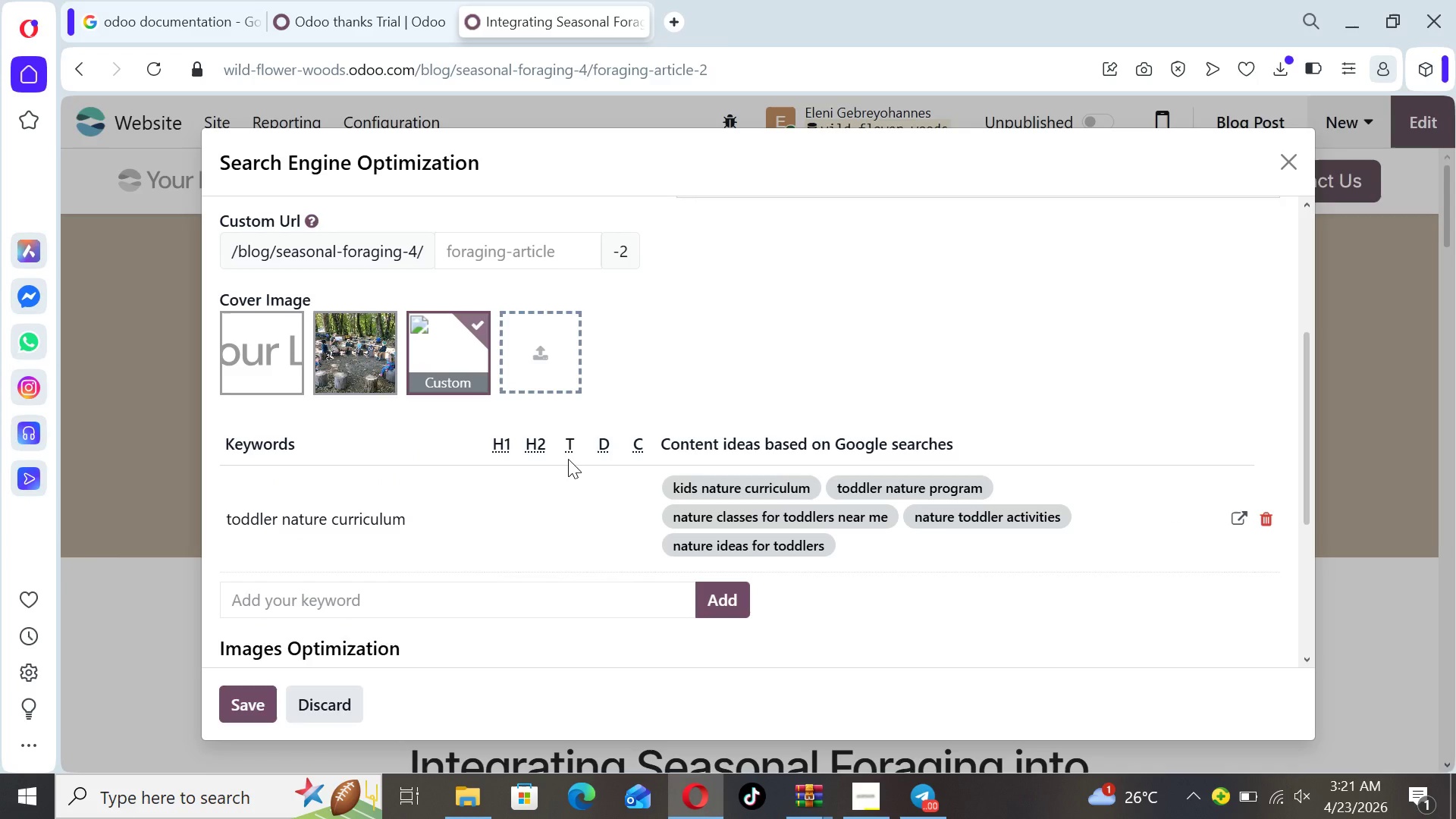 
wait(6.25)
 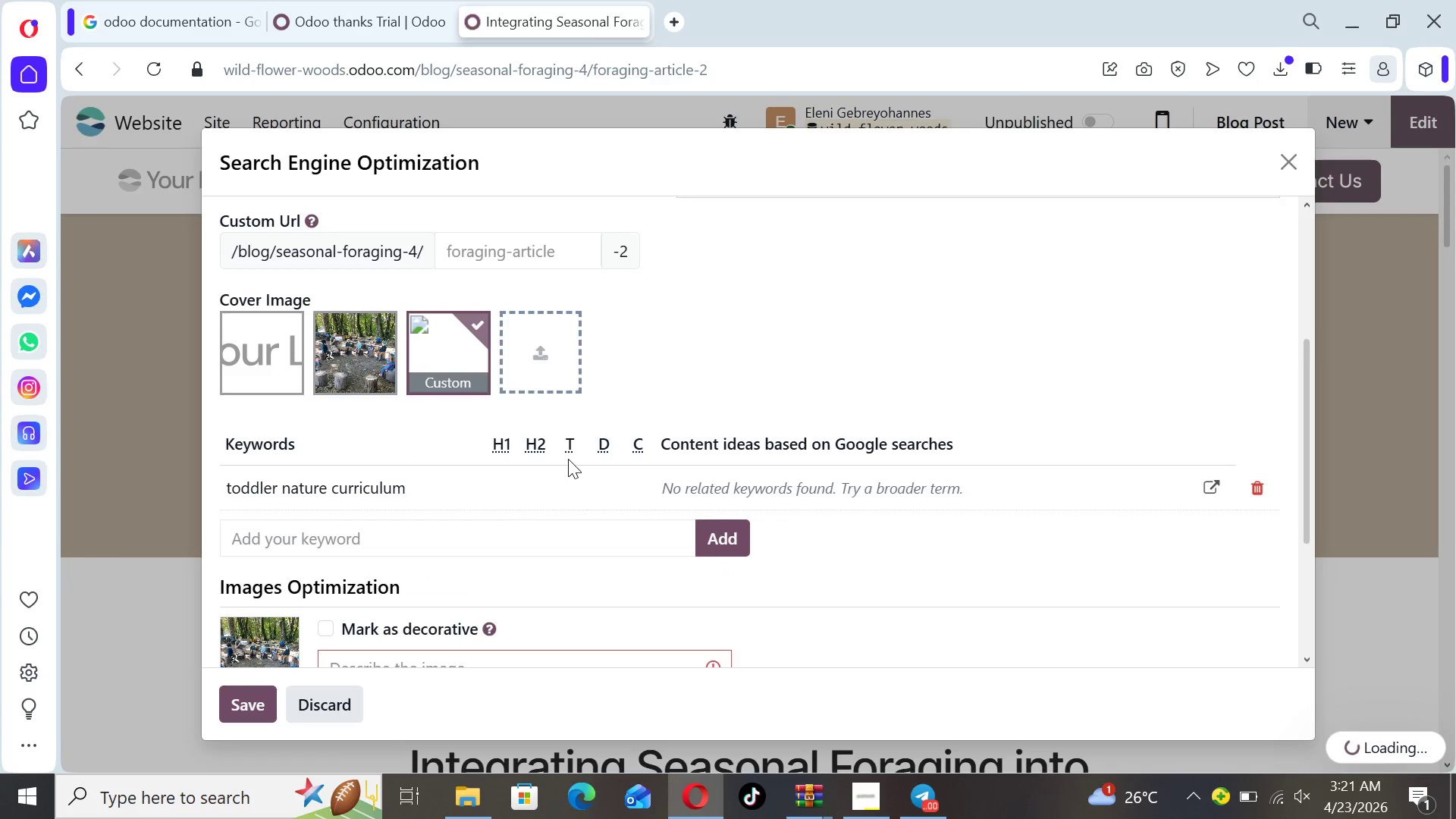 
left_click([599, 594])
 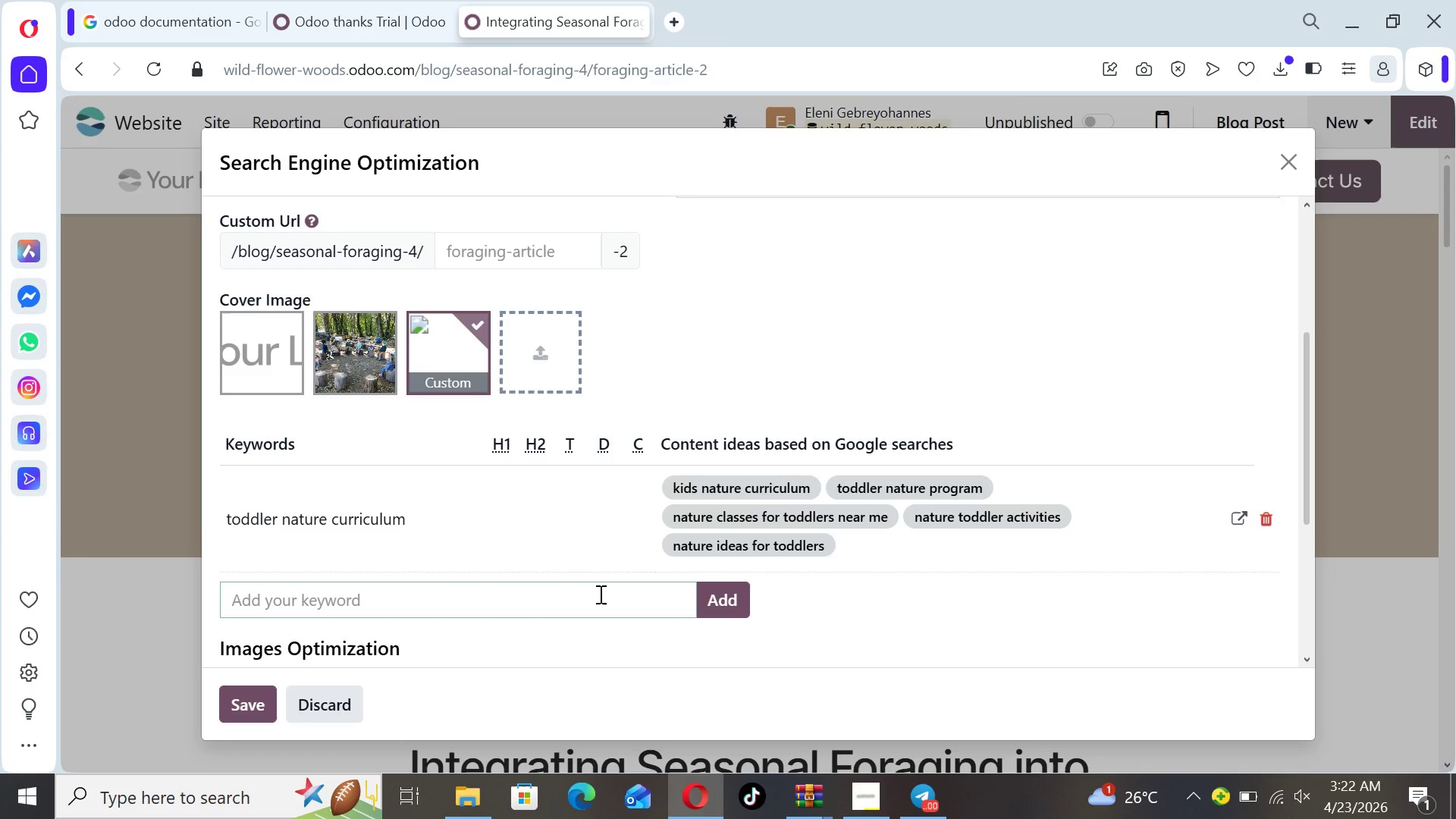 
type(F)
key(Backspace)
type(foragi ng )
 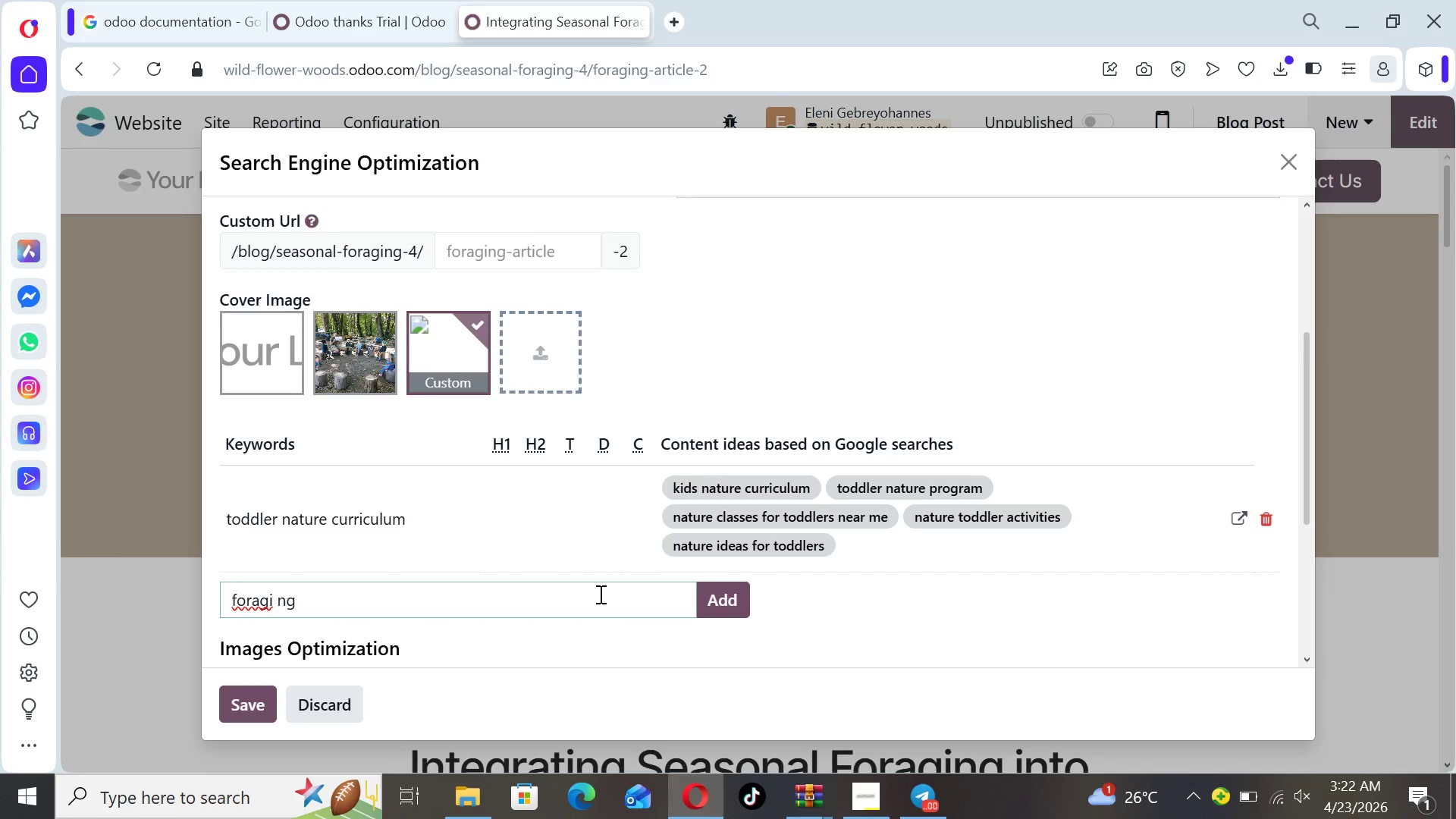 
hold_key(key=ArrowLeft, duration=0.55)
 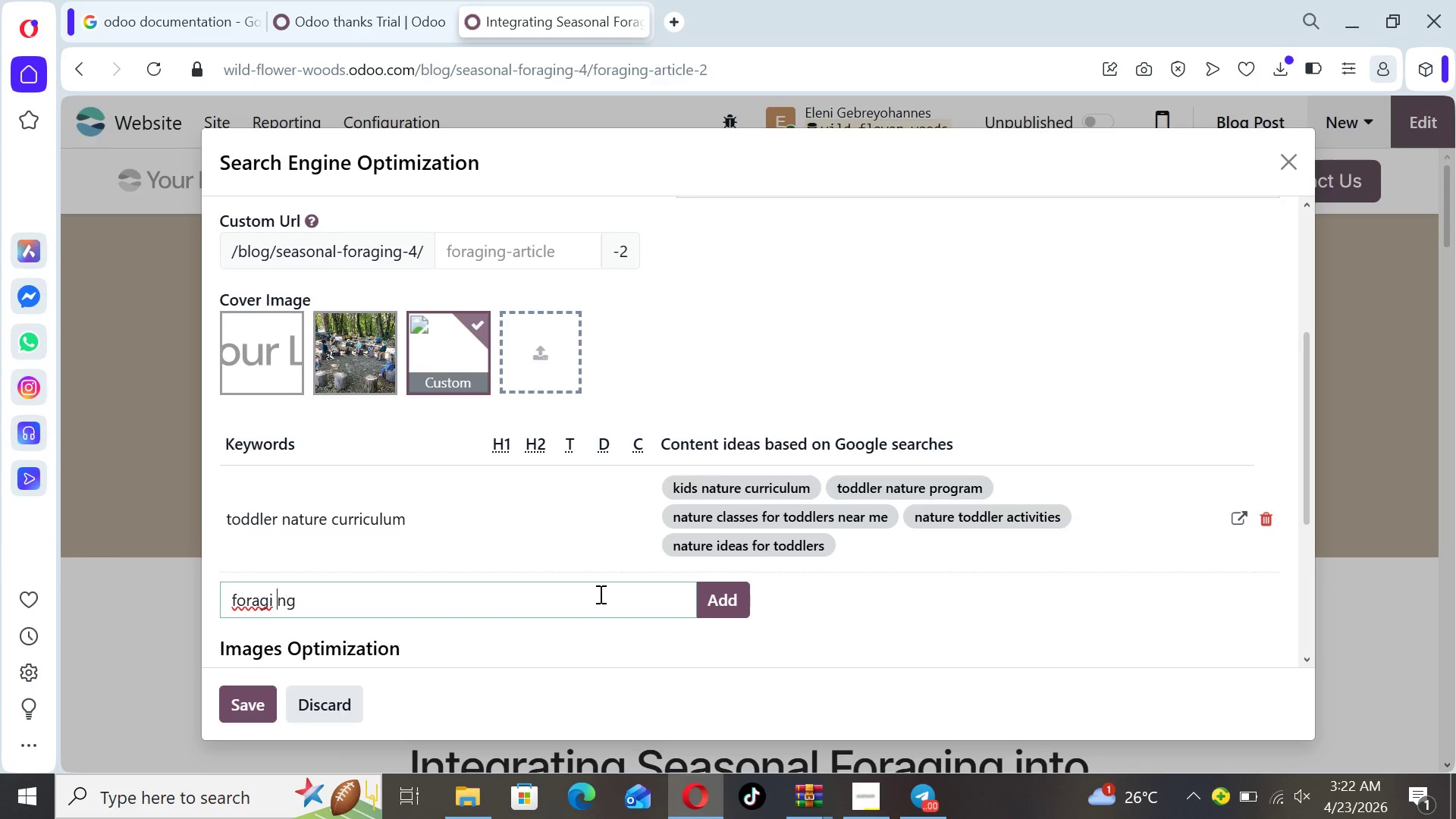 
key(ArrowLeft)
 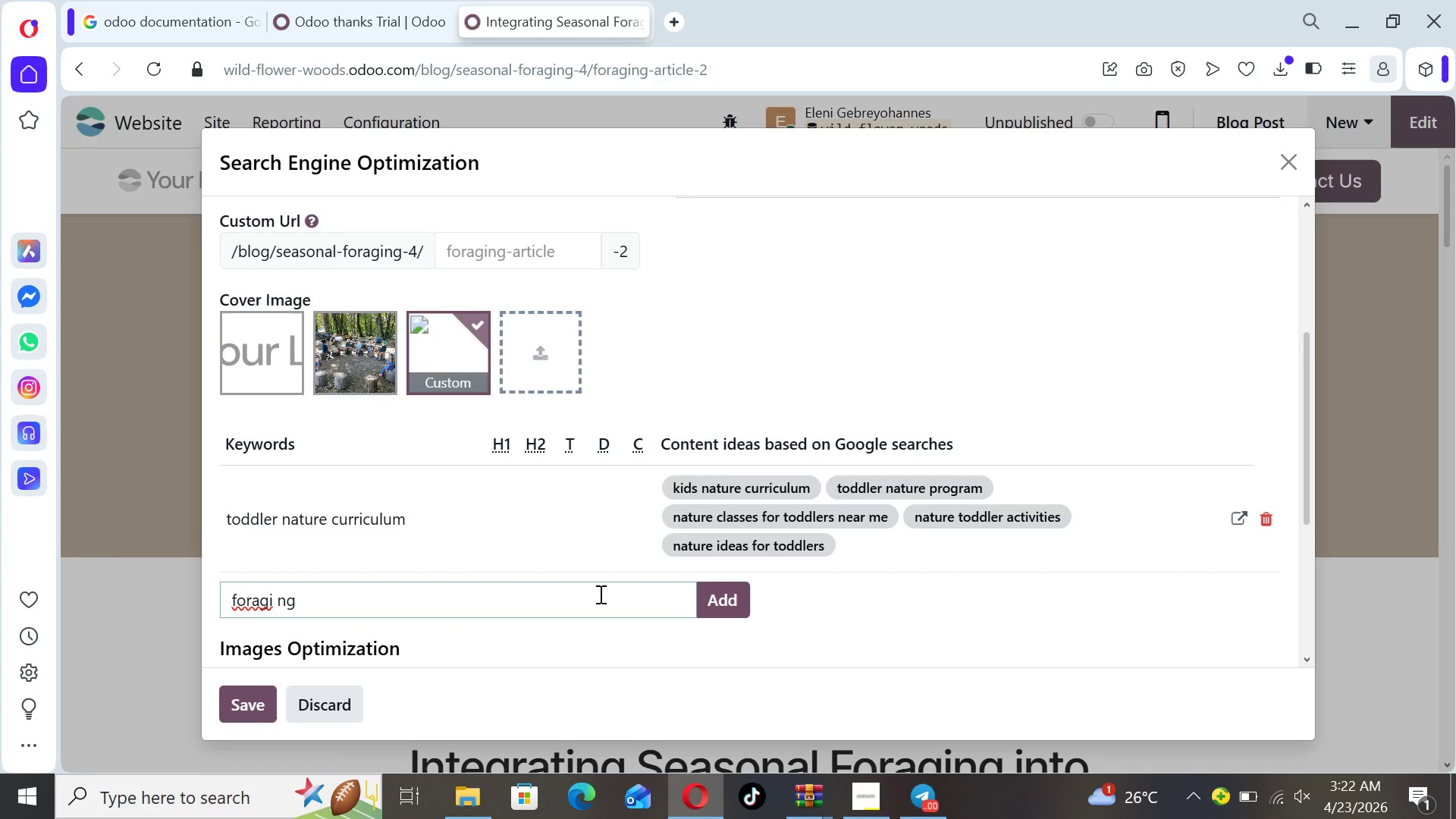 
key(Backspace)
 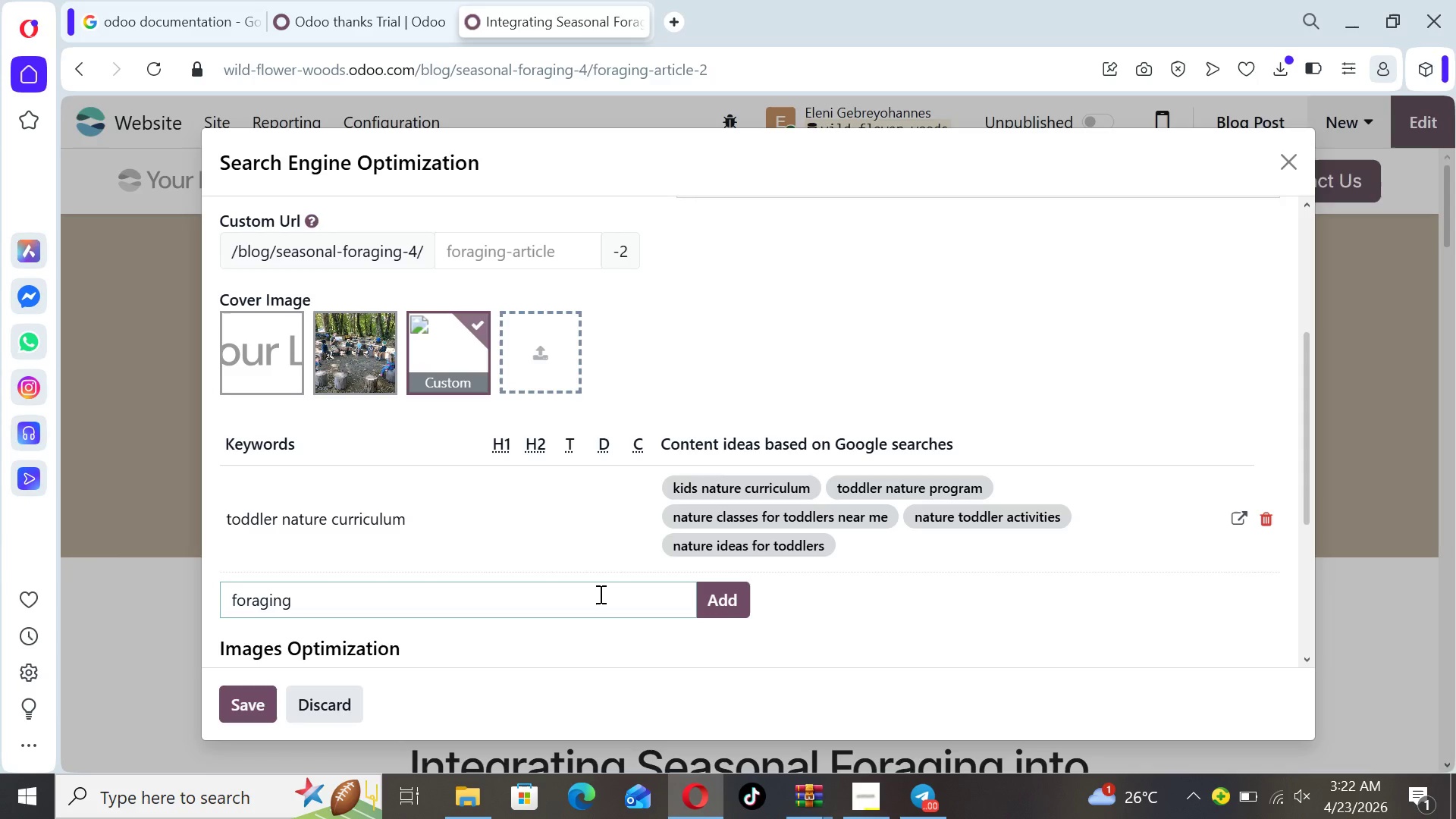 
hold_key(key=ArrowRight, duration=0.38)
 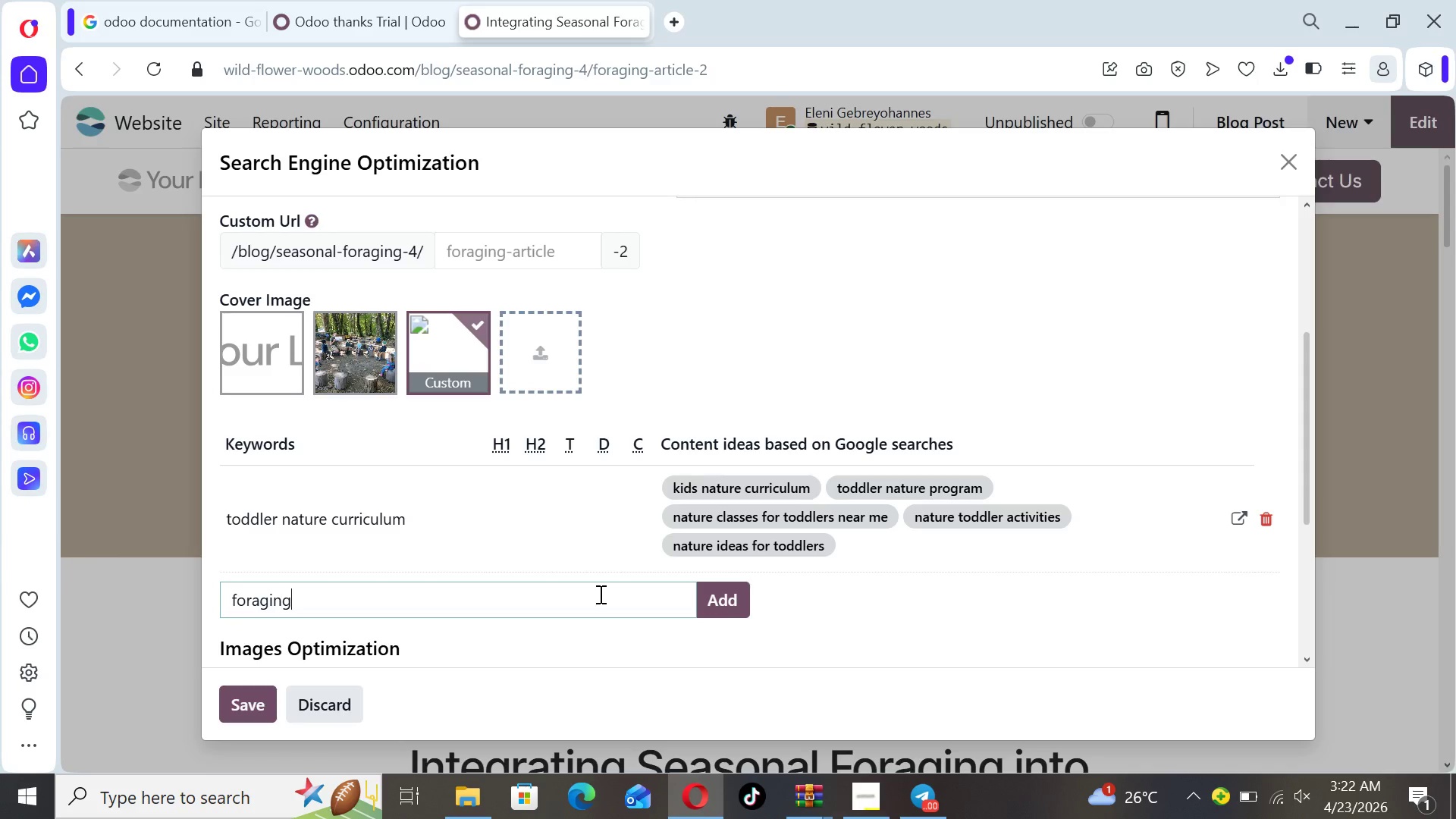 
key(ArrowRight)
 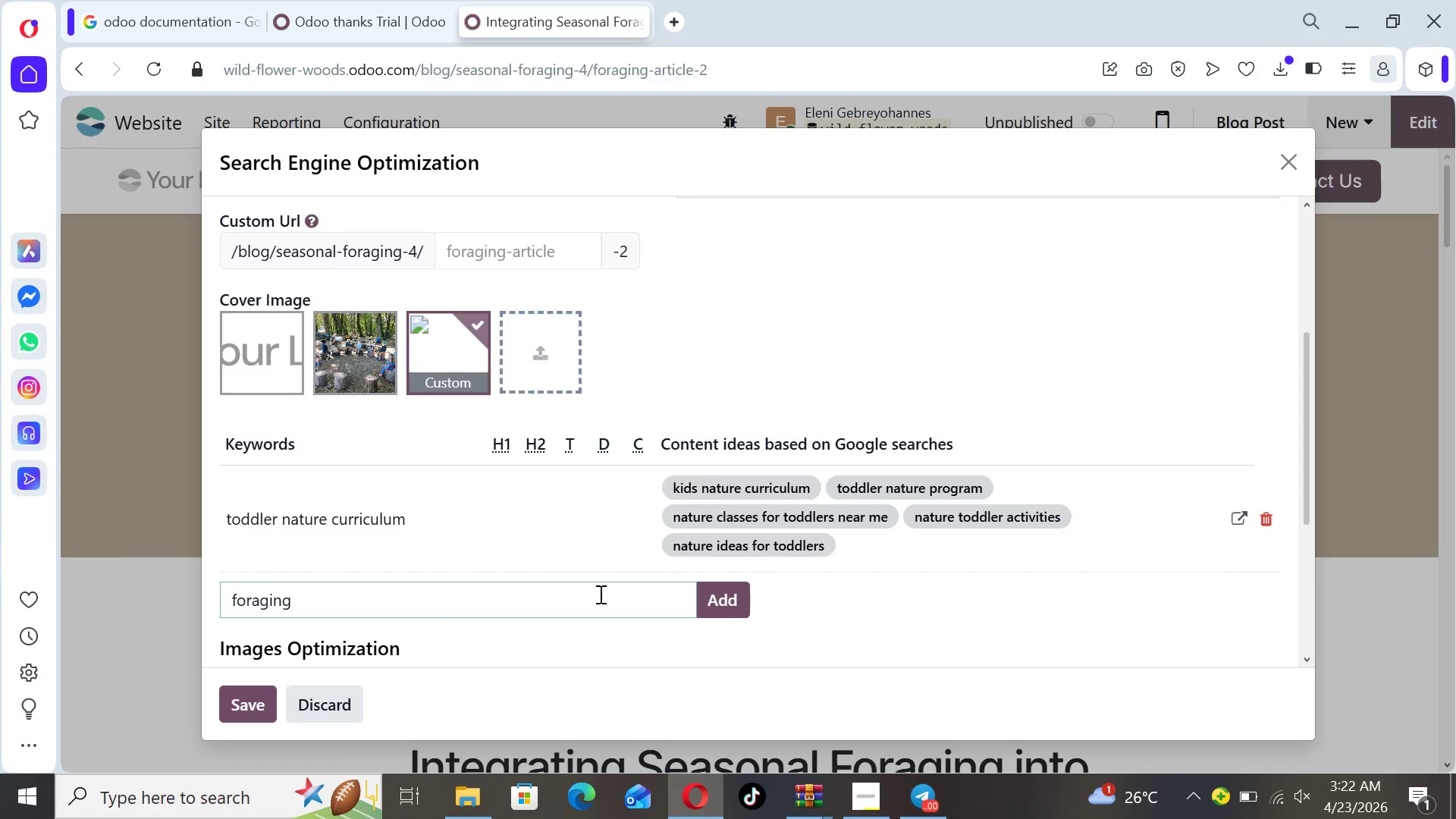 
type( activities for kids)
 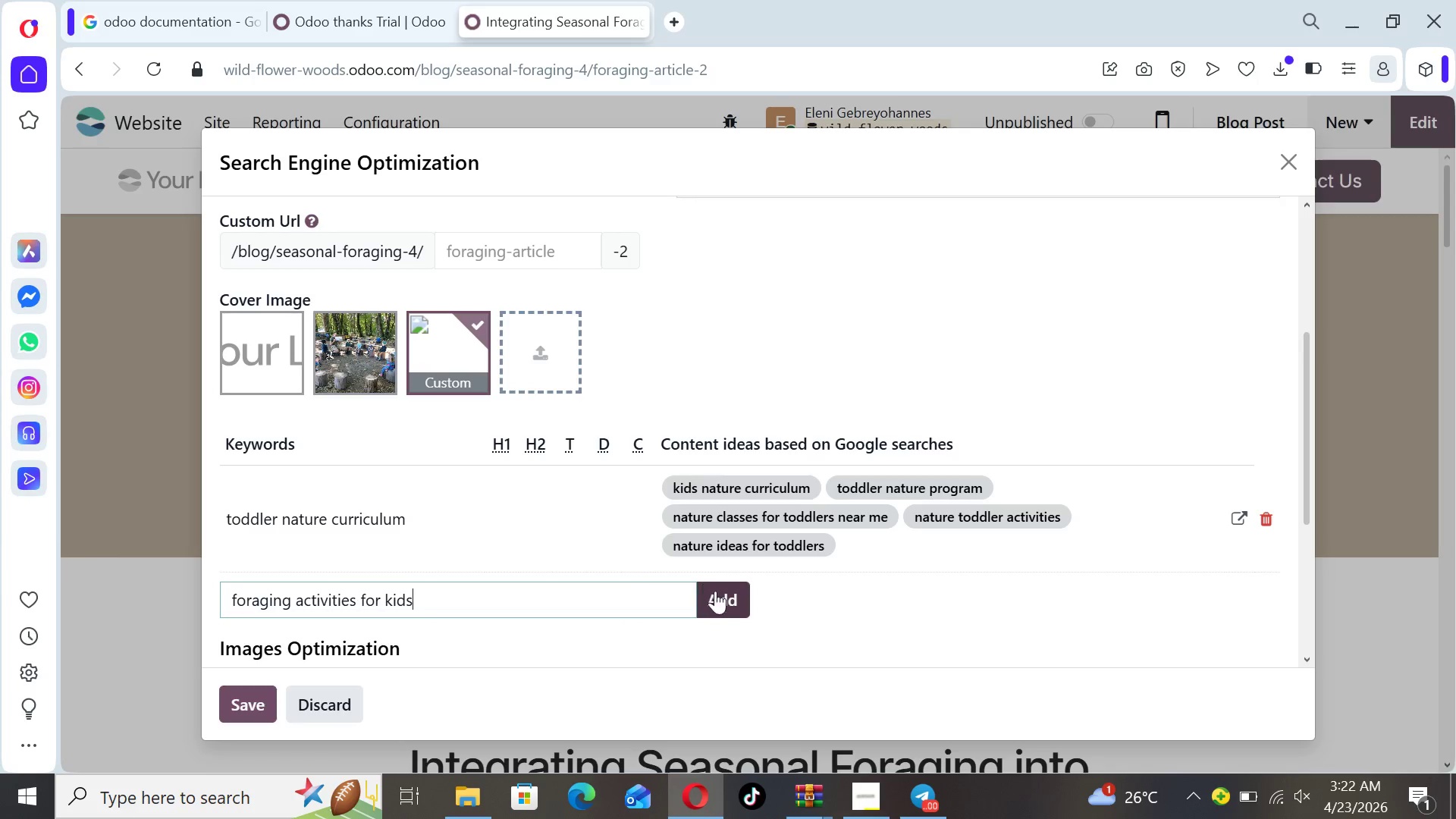 
left_click([720, 600])
 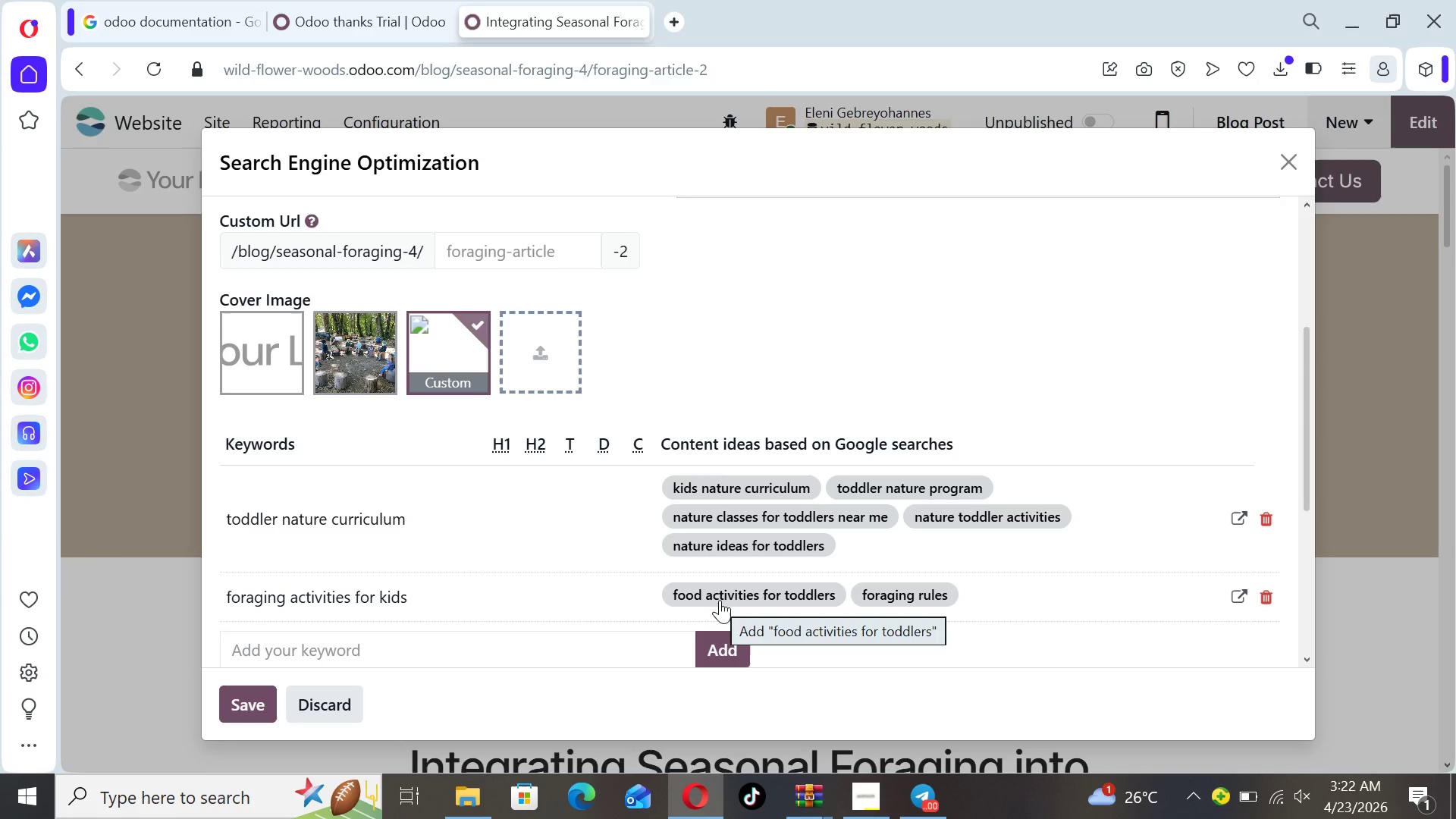 
left_click([528, 649])
 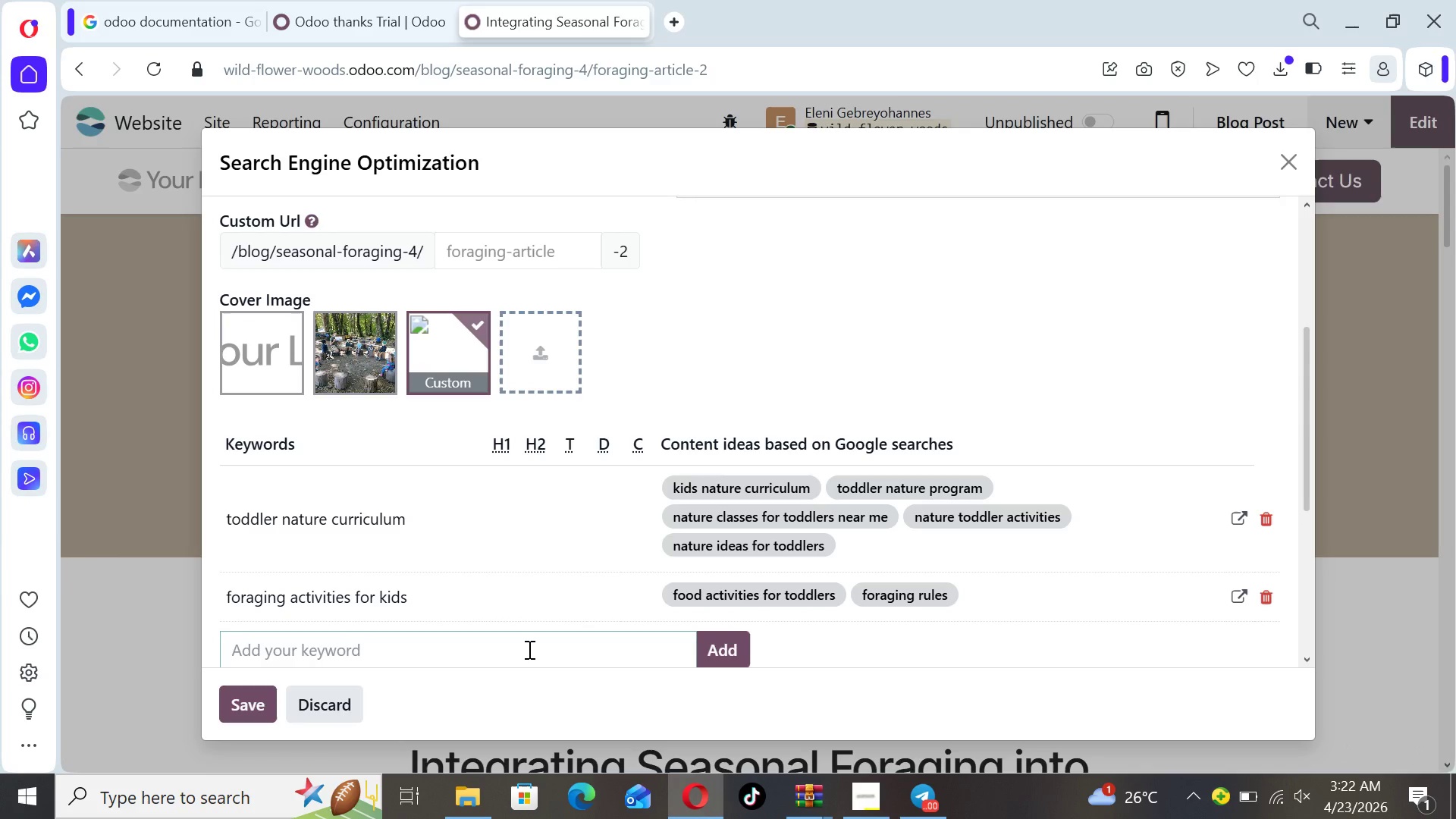 
type(O)
key(Backspace)
type(outdoor lear n i ng)
 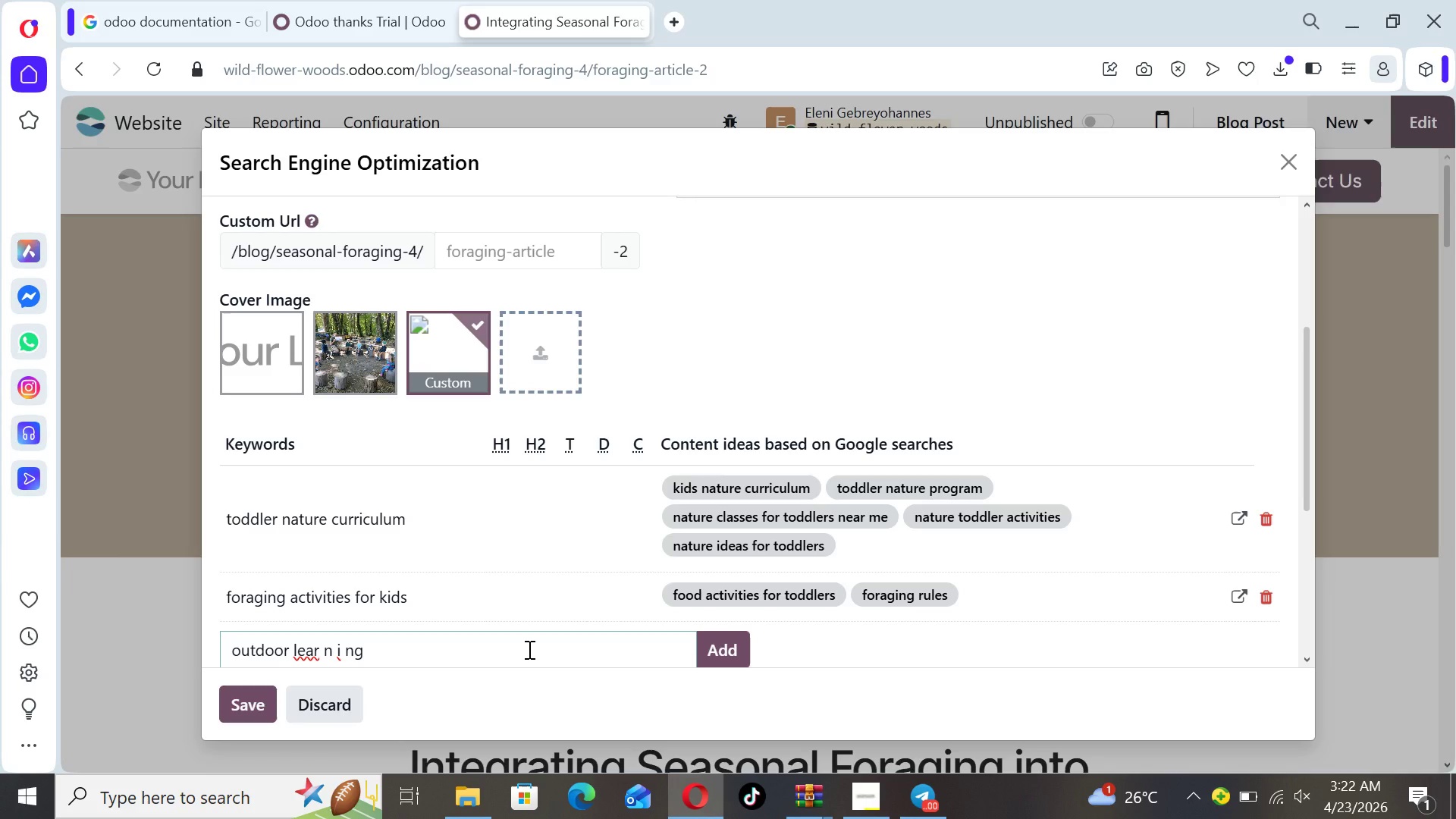 
key(ArrowLeft)
 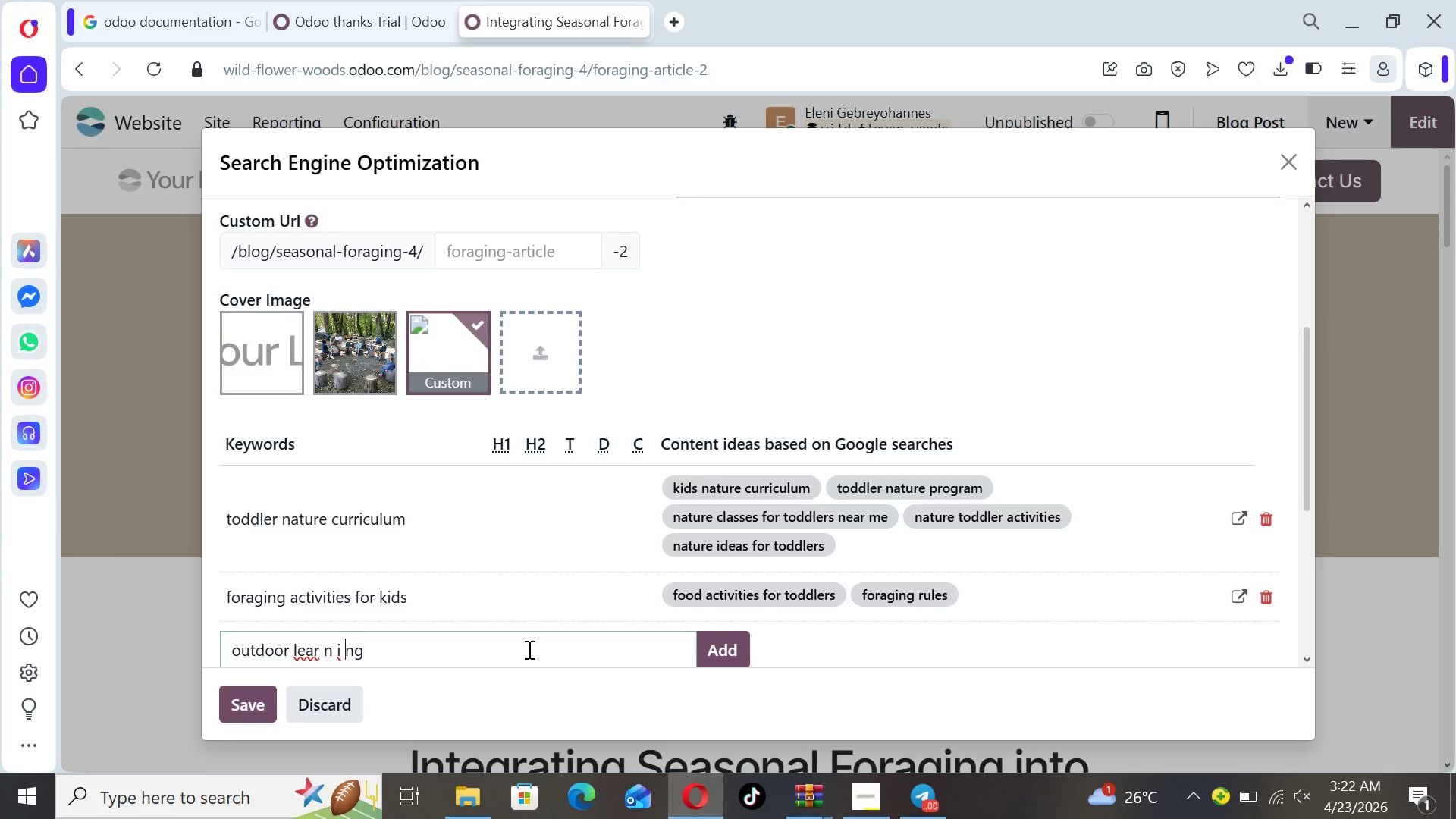 
key(ArrowLeft)
 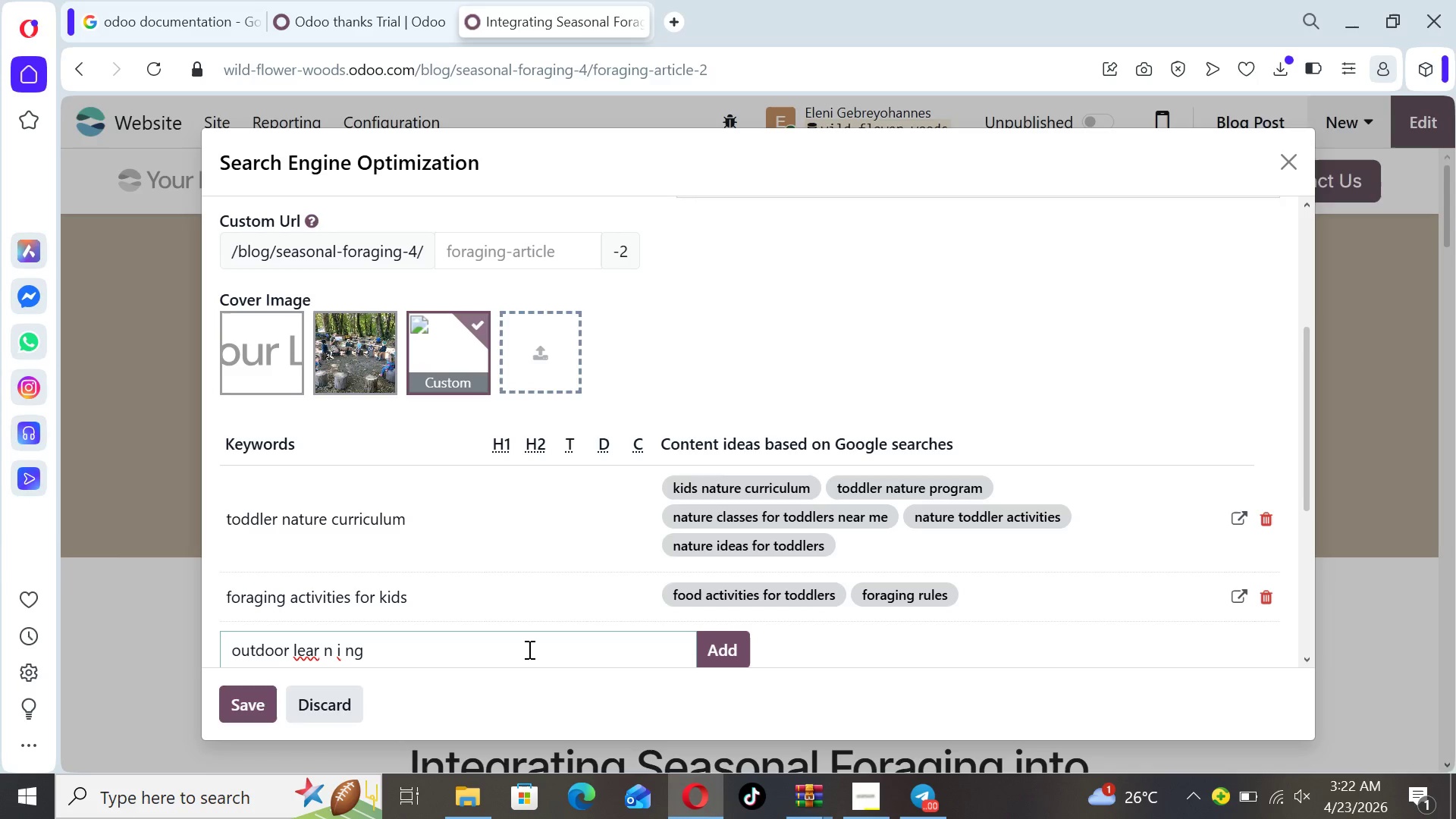 
key(Backspace)
 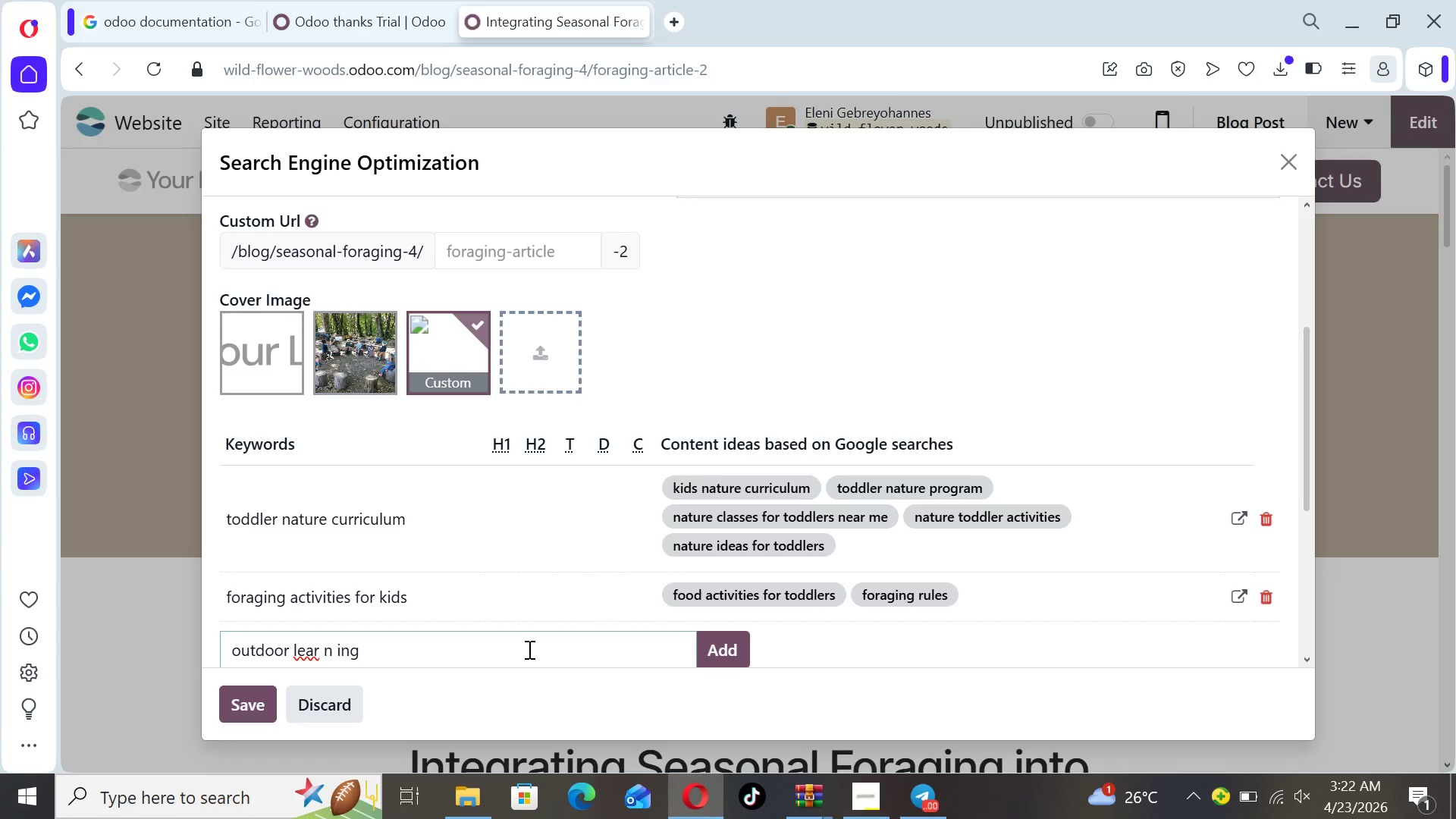 
key(ArrowLeft)
 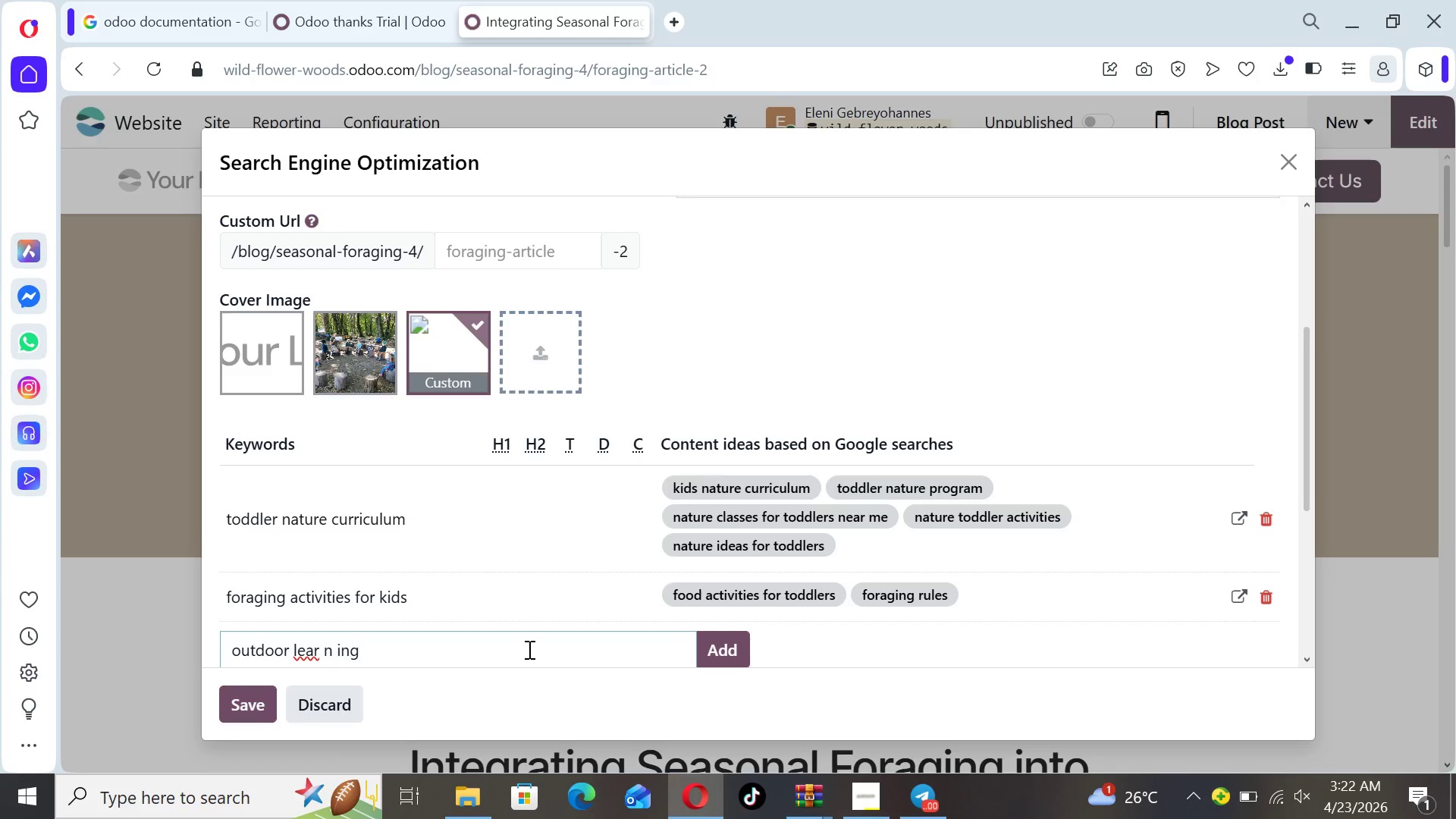 
key(ArrowLeft)
 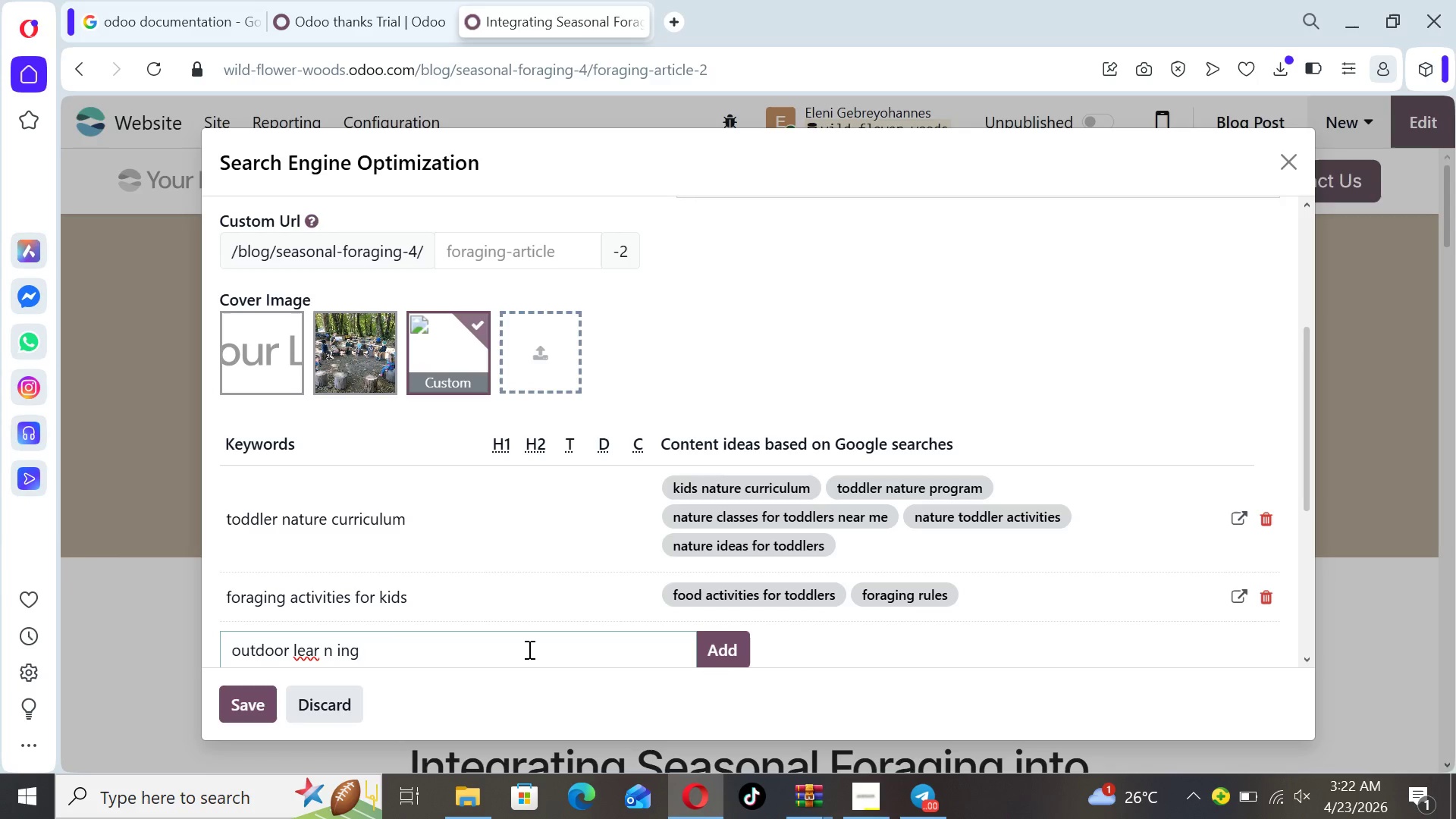 
key(ArrowRight)
 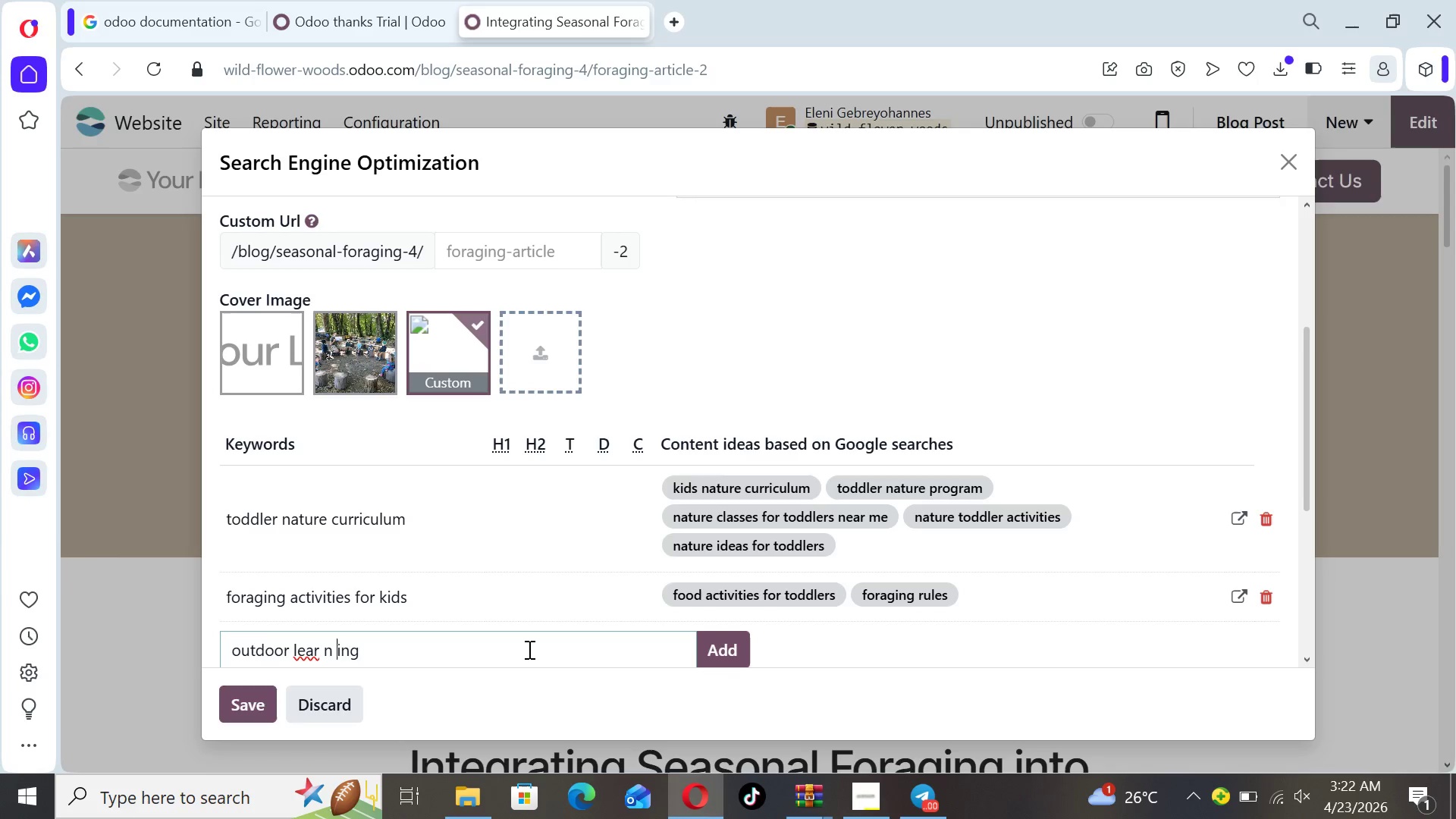 
key(Backspace)
 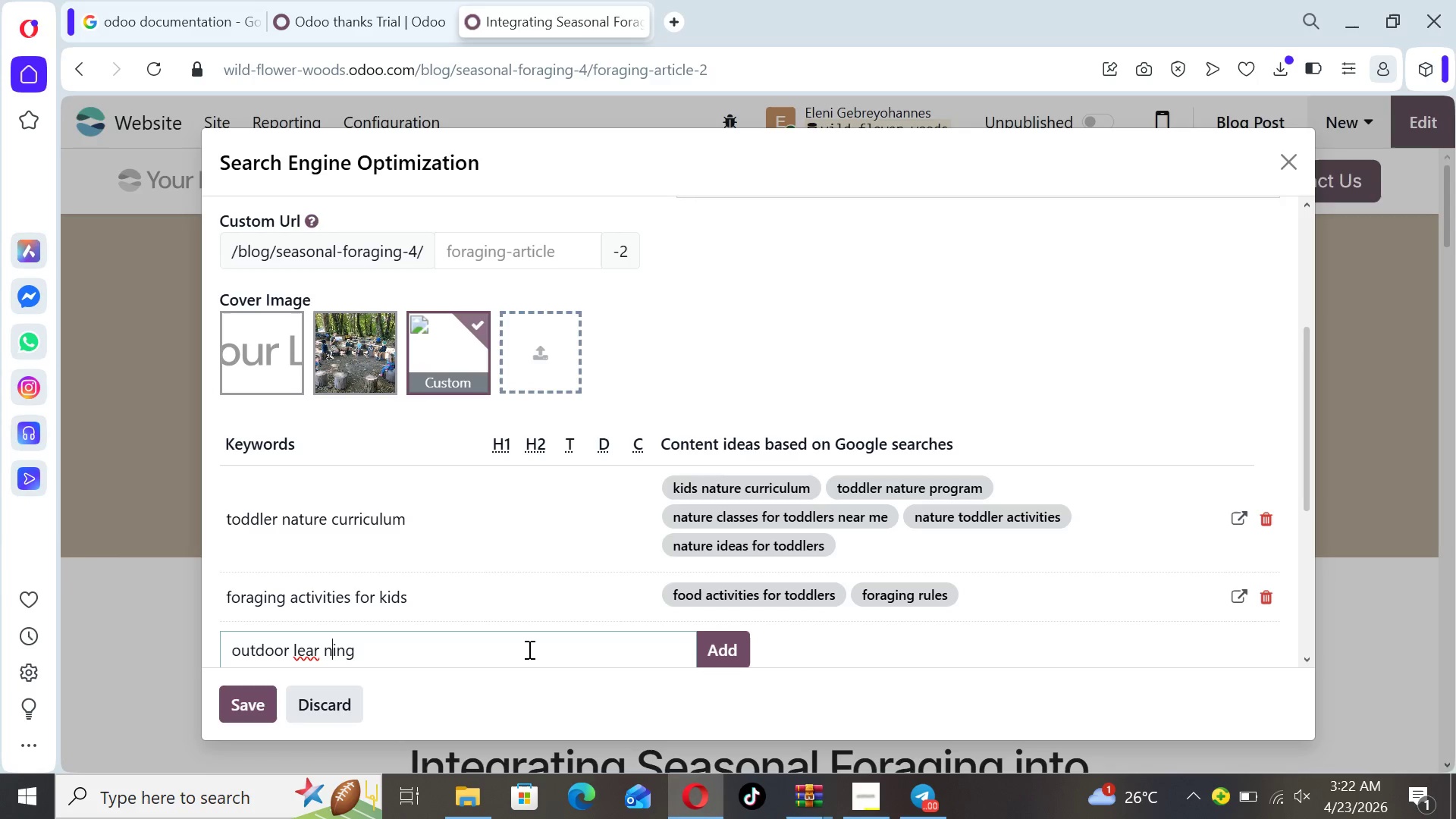 
key(ArrowLeft)
 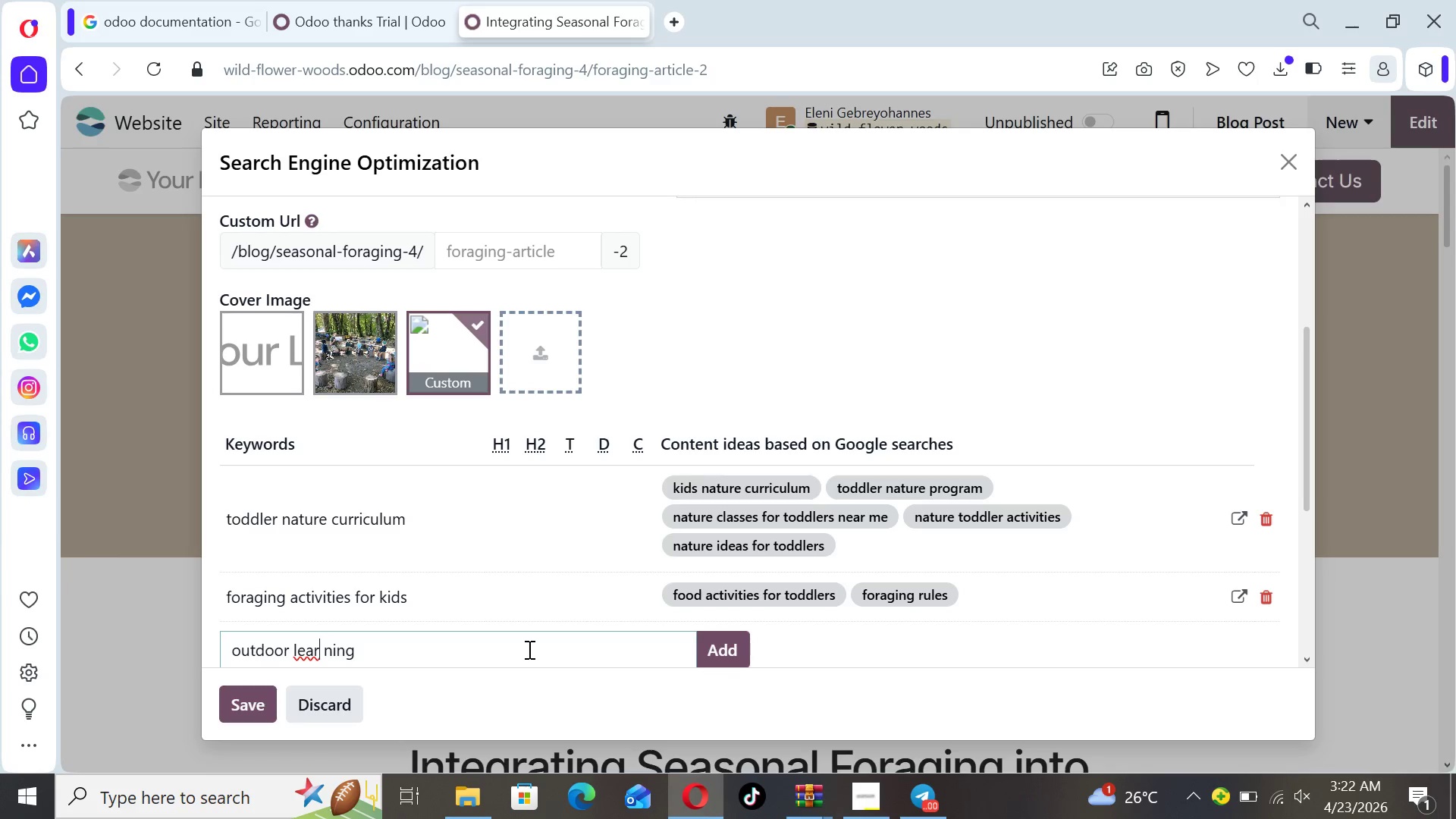 
key(ArrowLeft)
 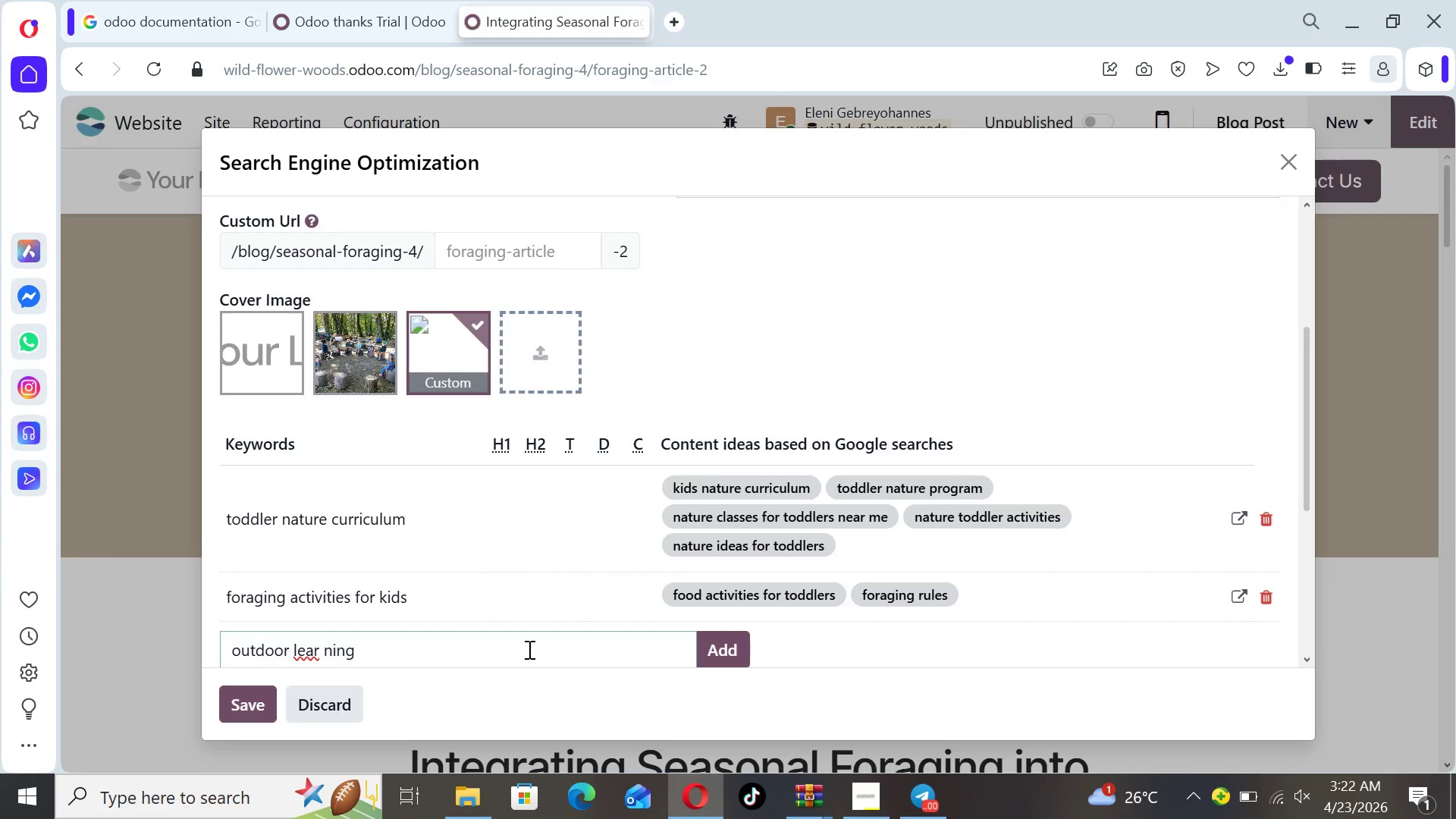 
key(ArrowRight)
 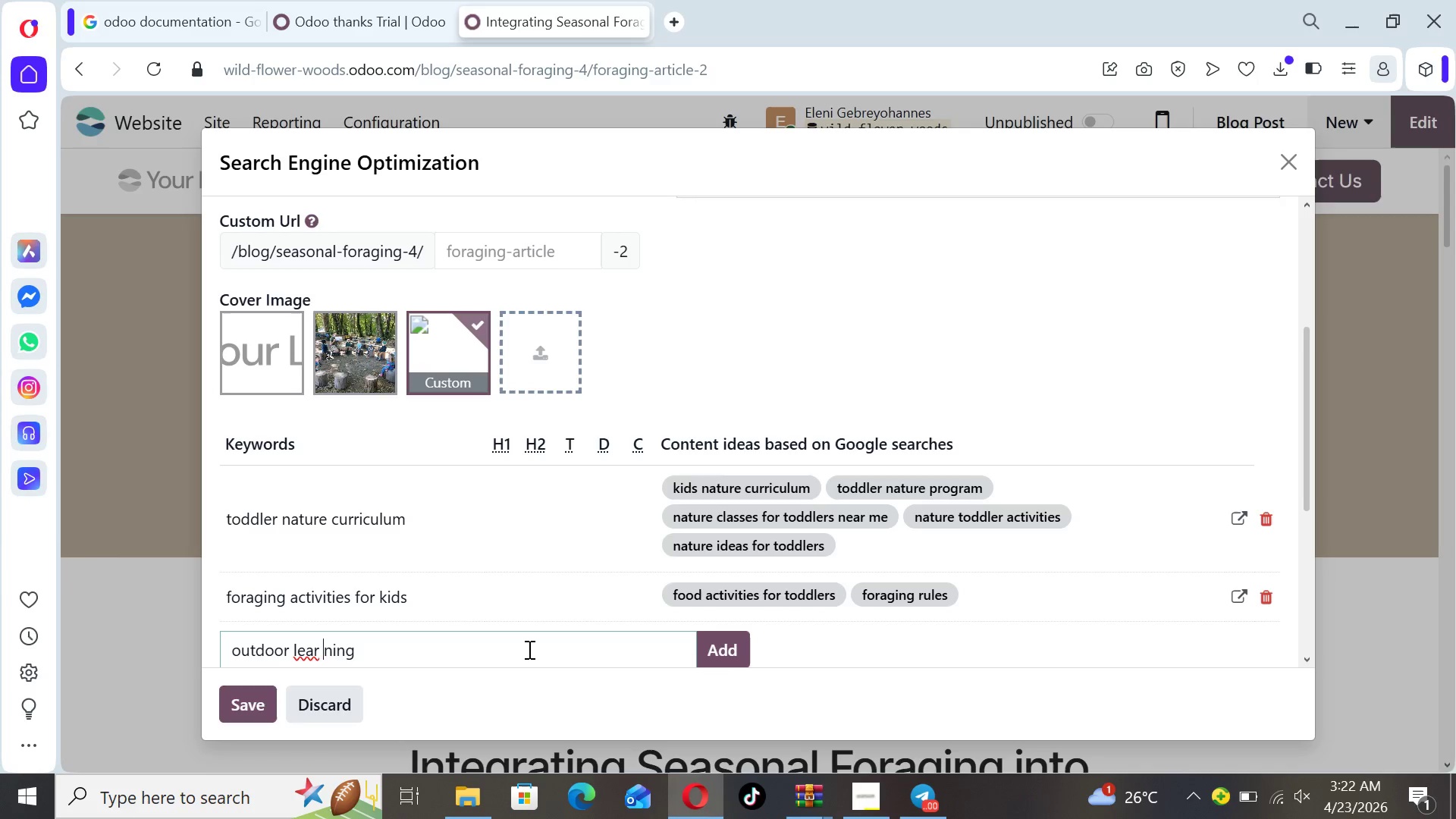 
key(Backspace)
 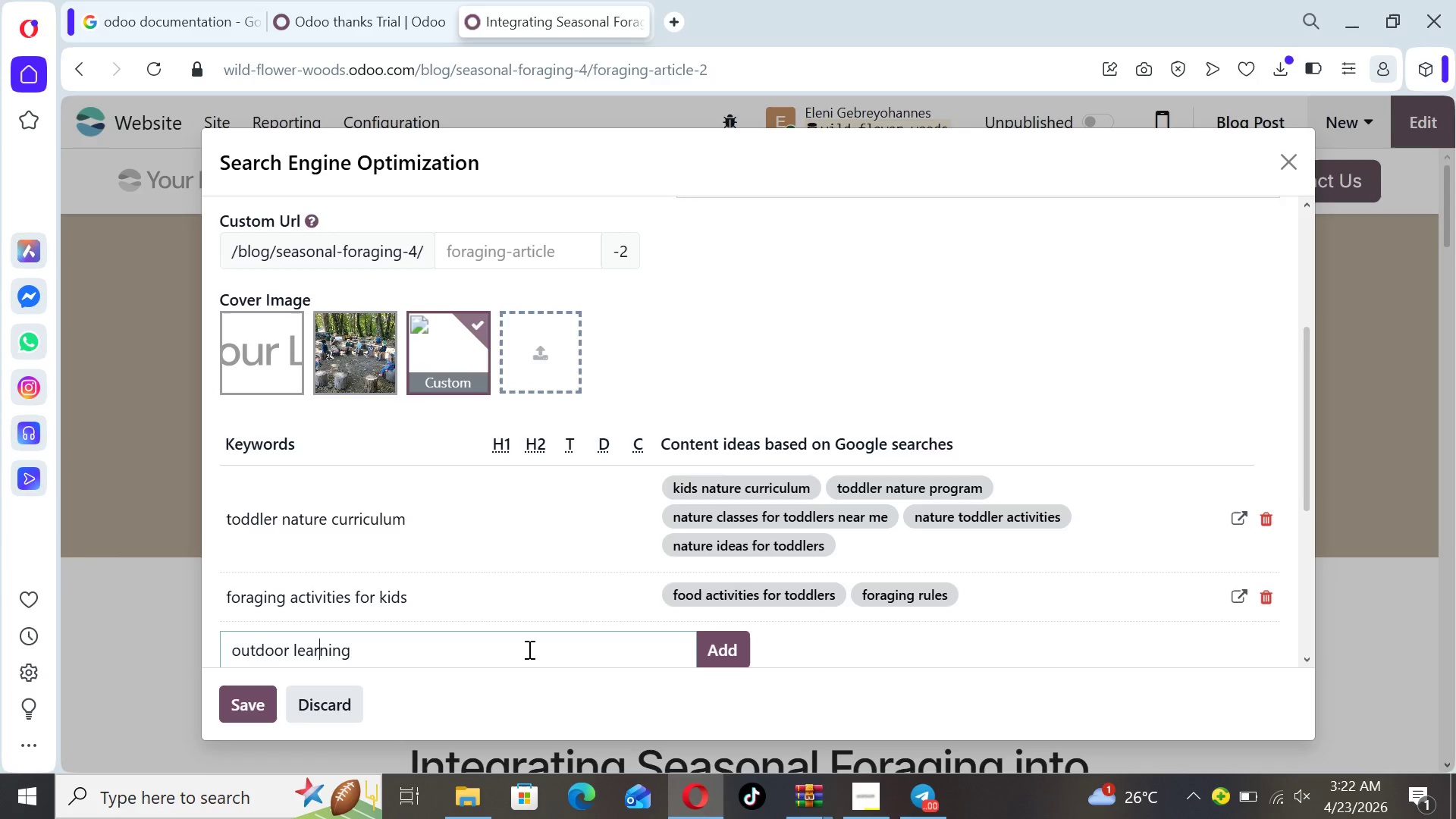 
key(ArrowRight)
 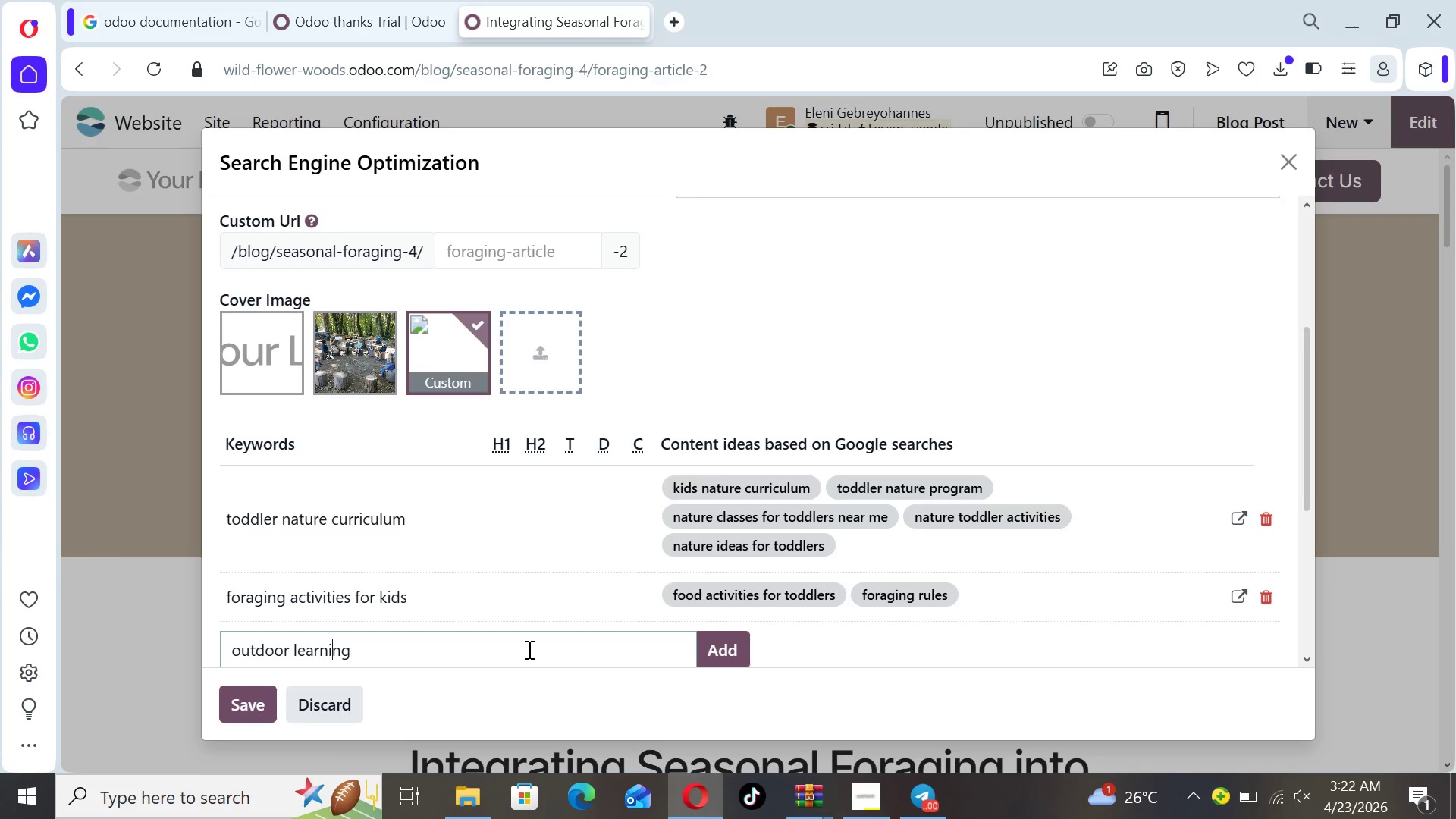 
key(ArrowRight)
 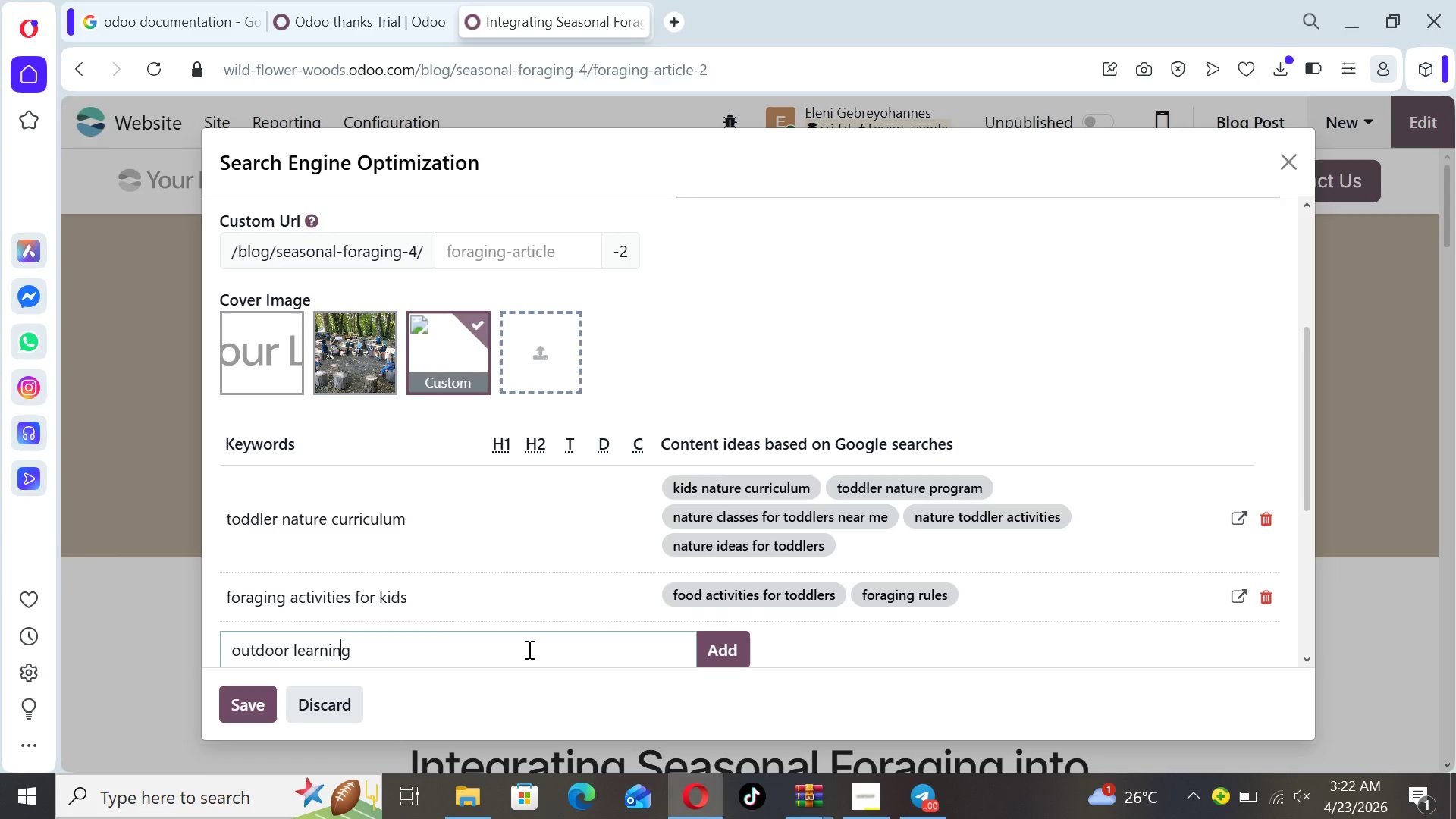 
key(ArrowRight)
 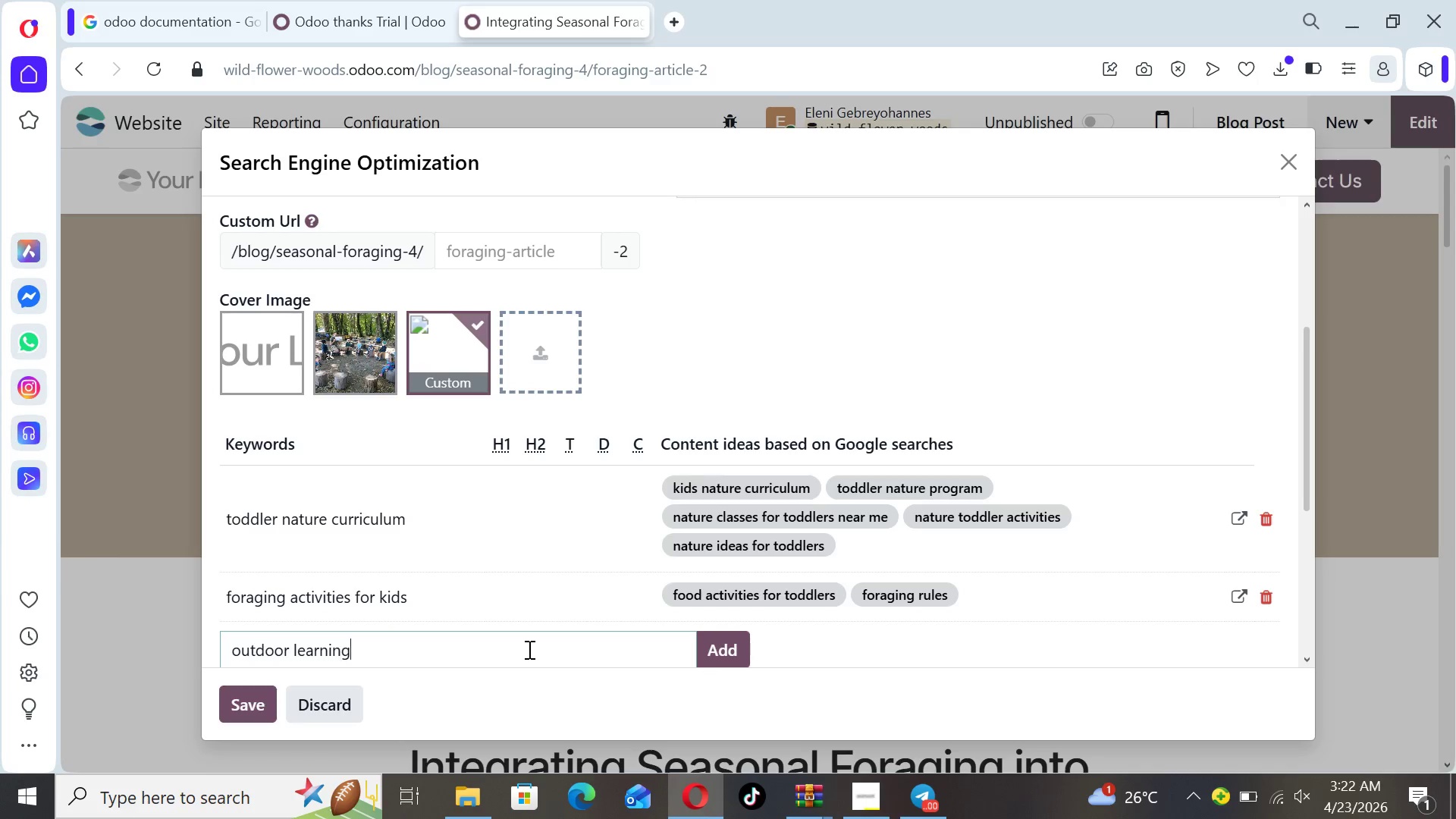 
key(ArrowRight)
 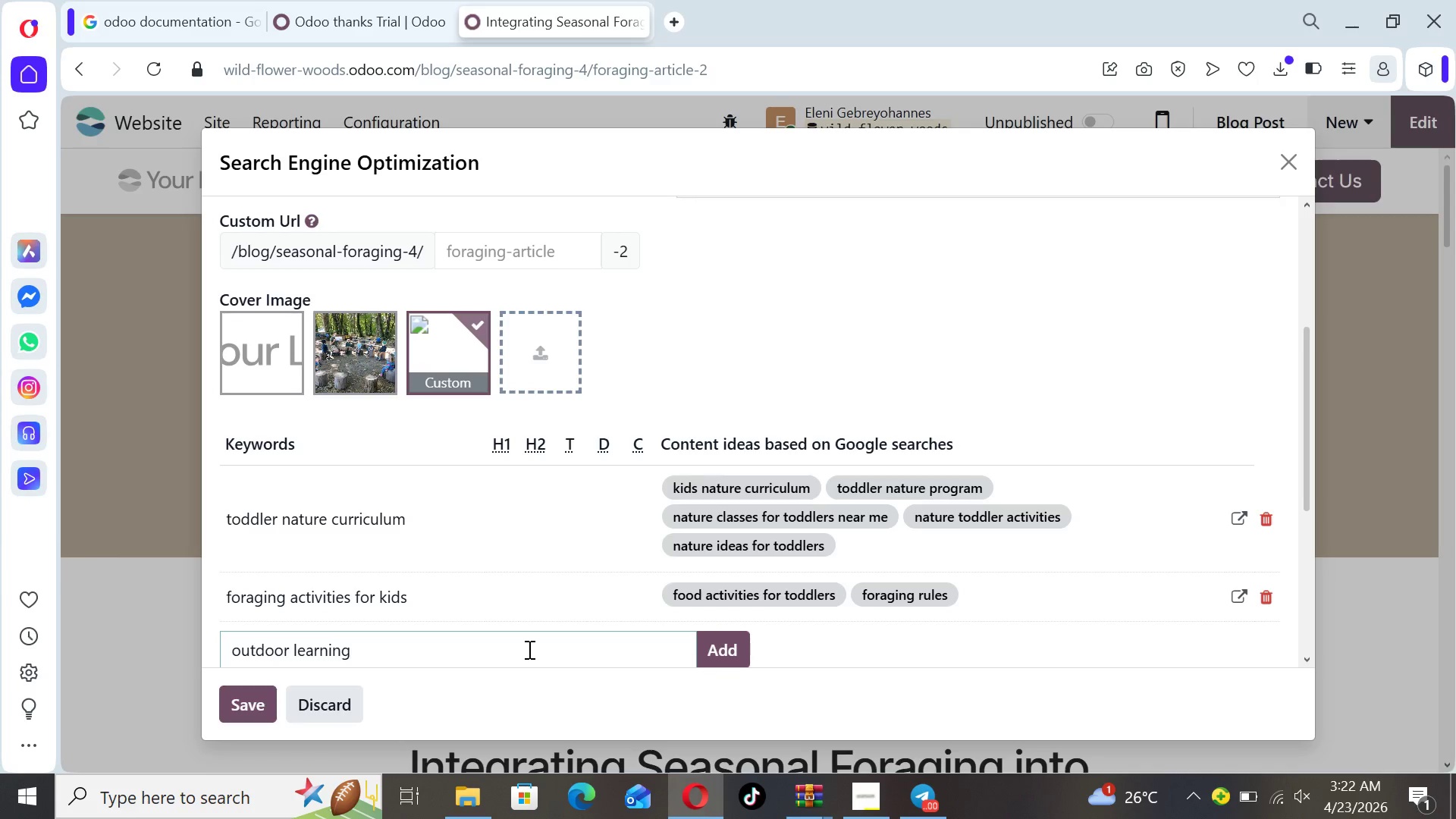 
type( preschool)
 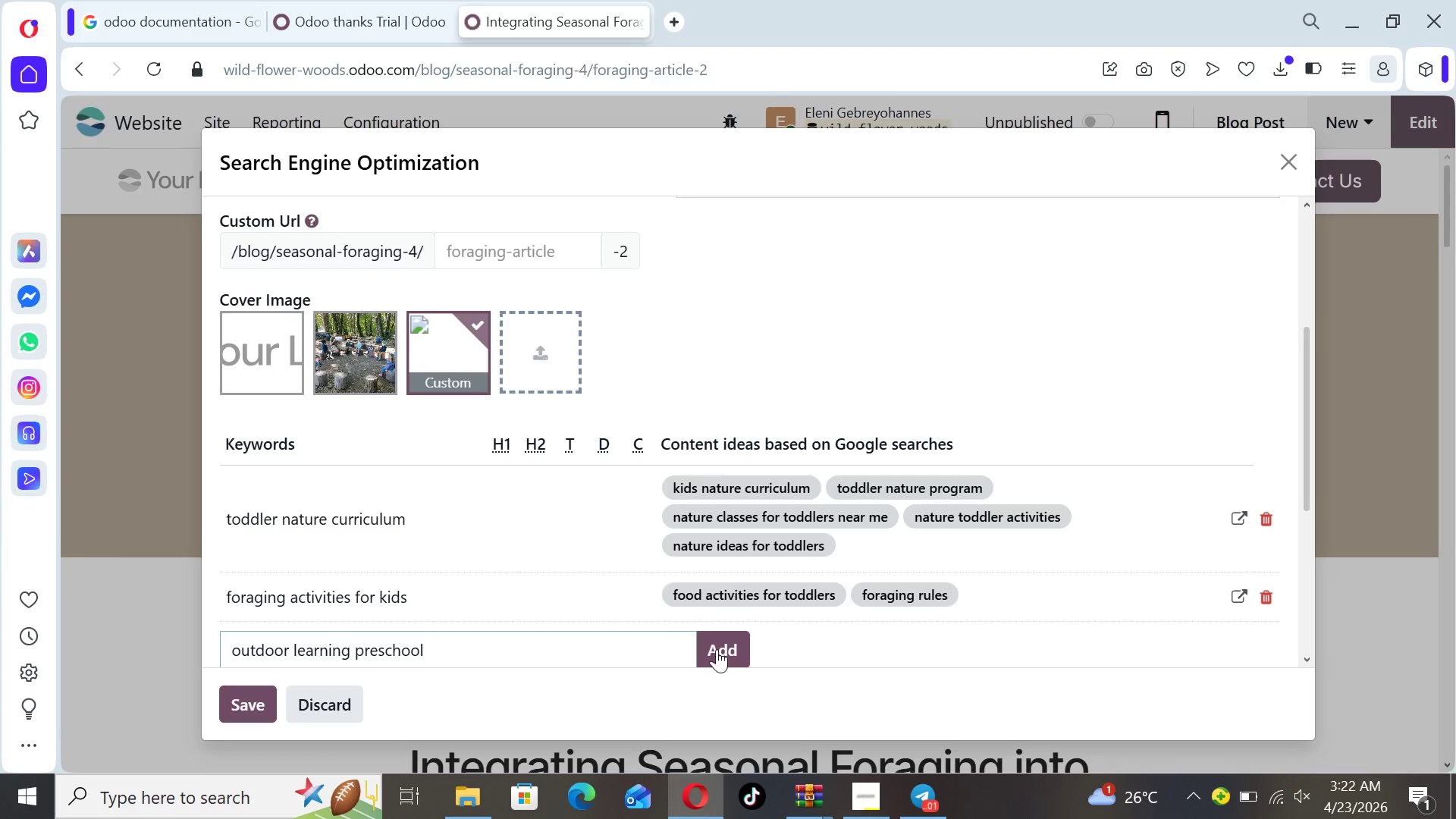 
left_click([723, 651])
 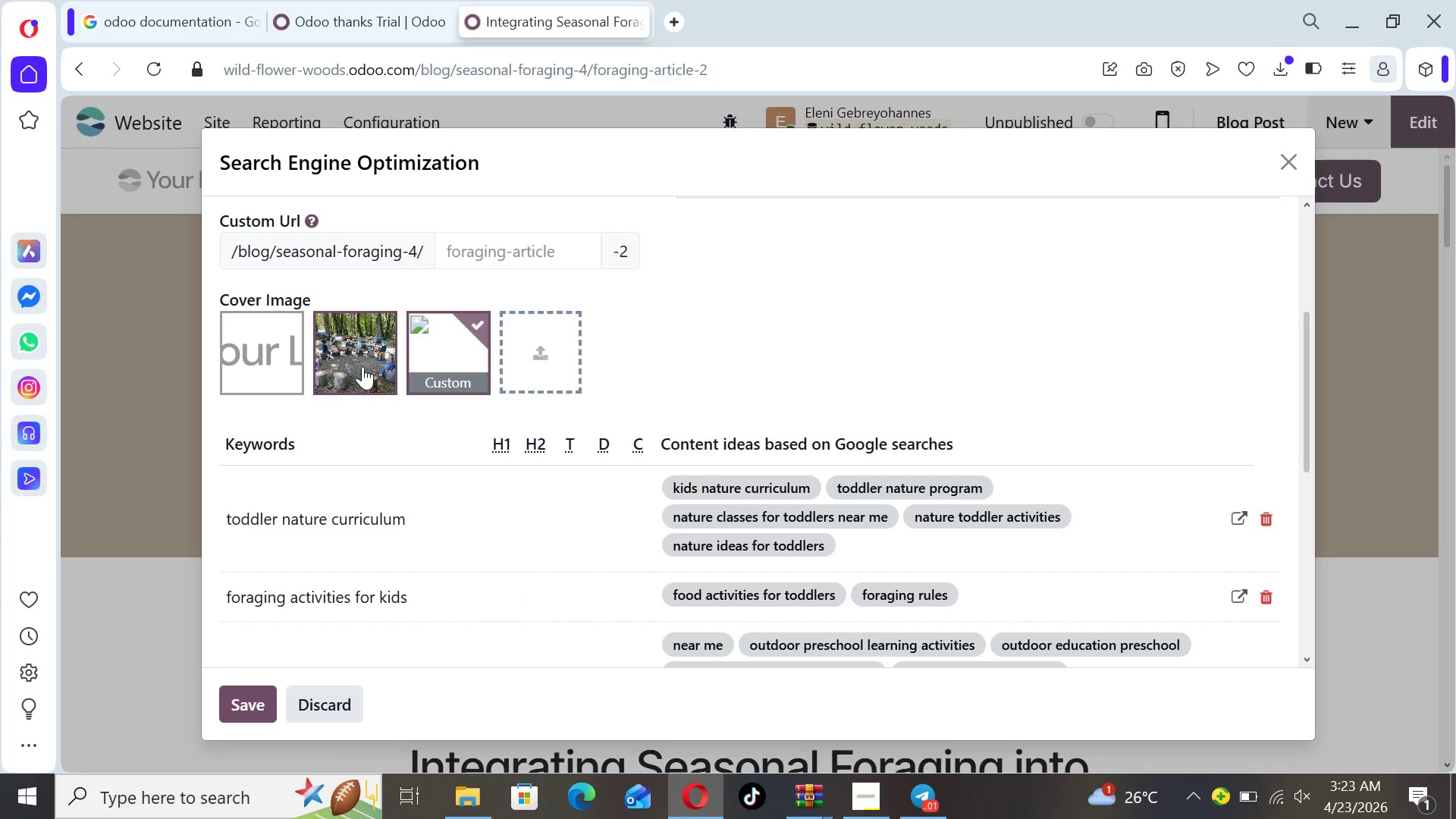 
wait(5.38)
 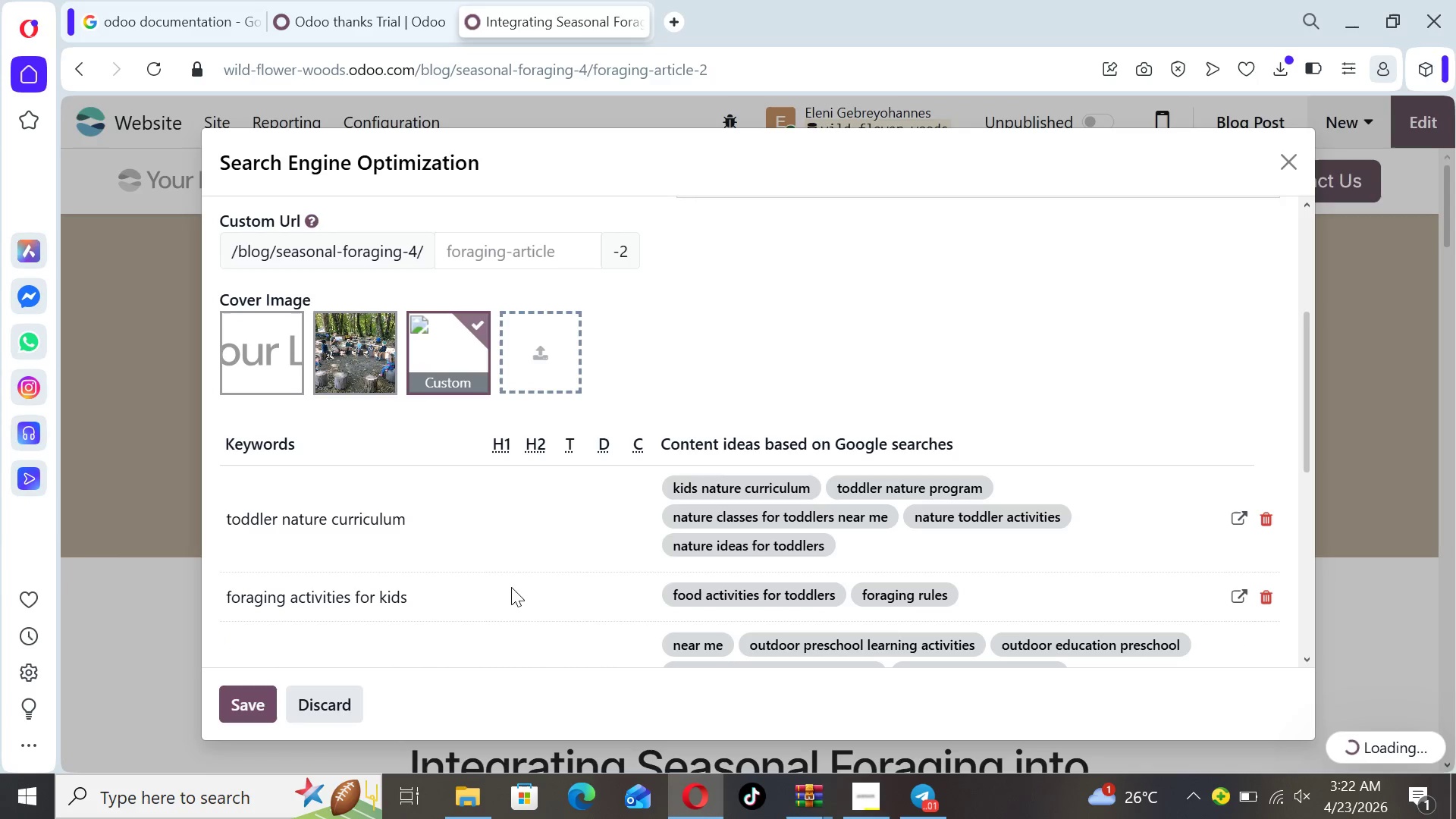 
left_click([362, 366])
 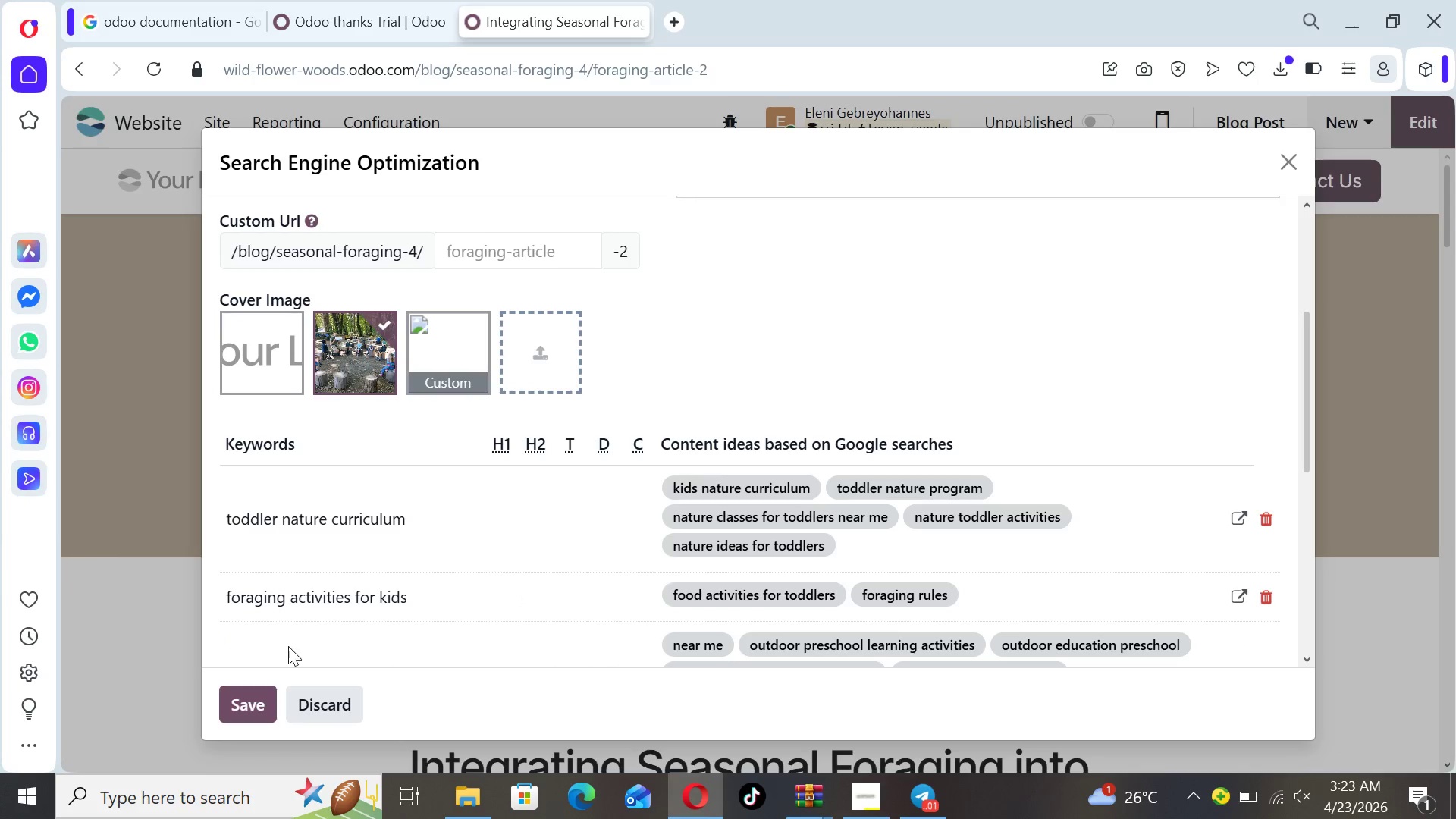 
left_click([257, 696])
 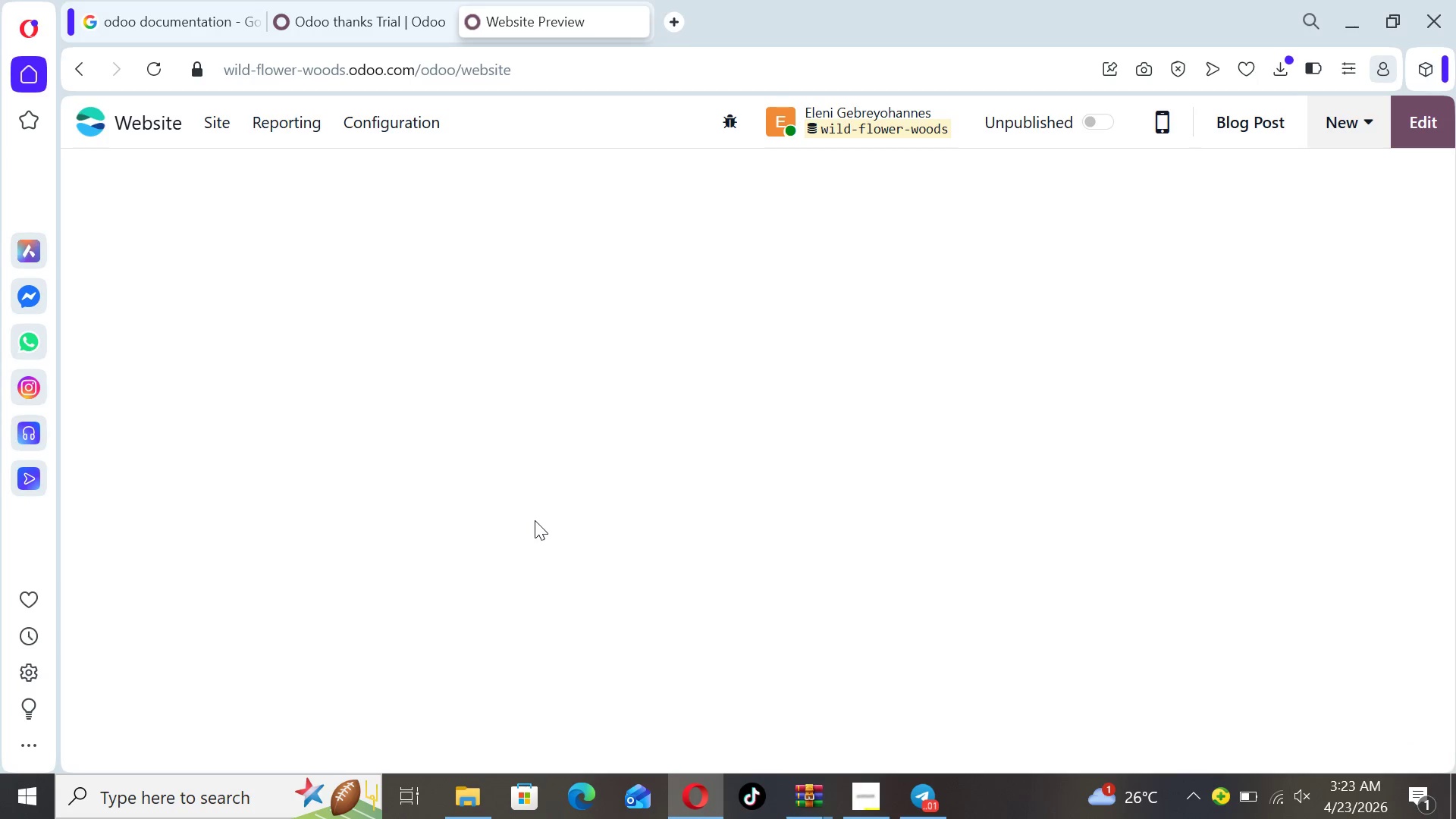 
mouse_move([1233, 175])
 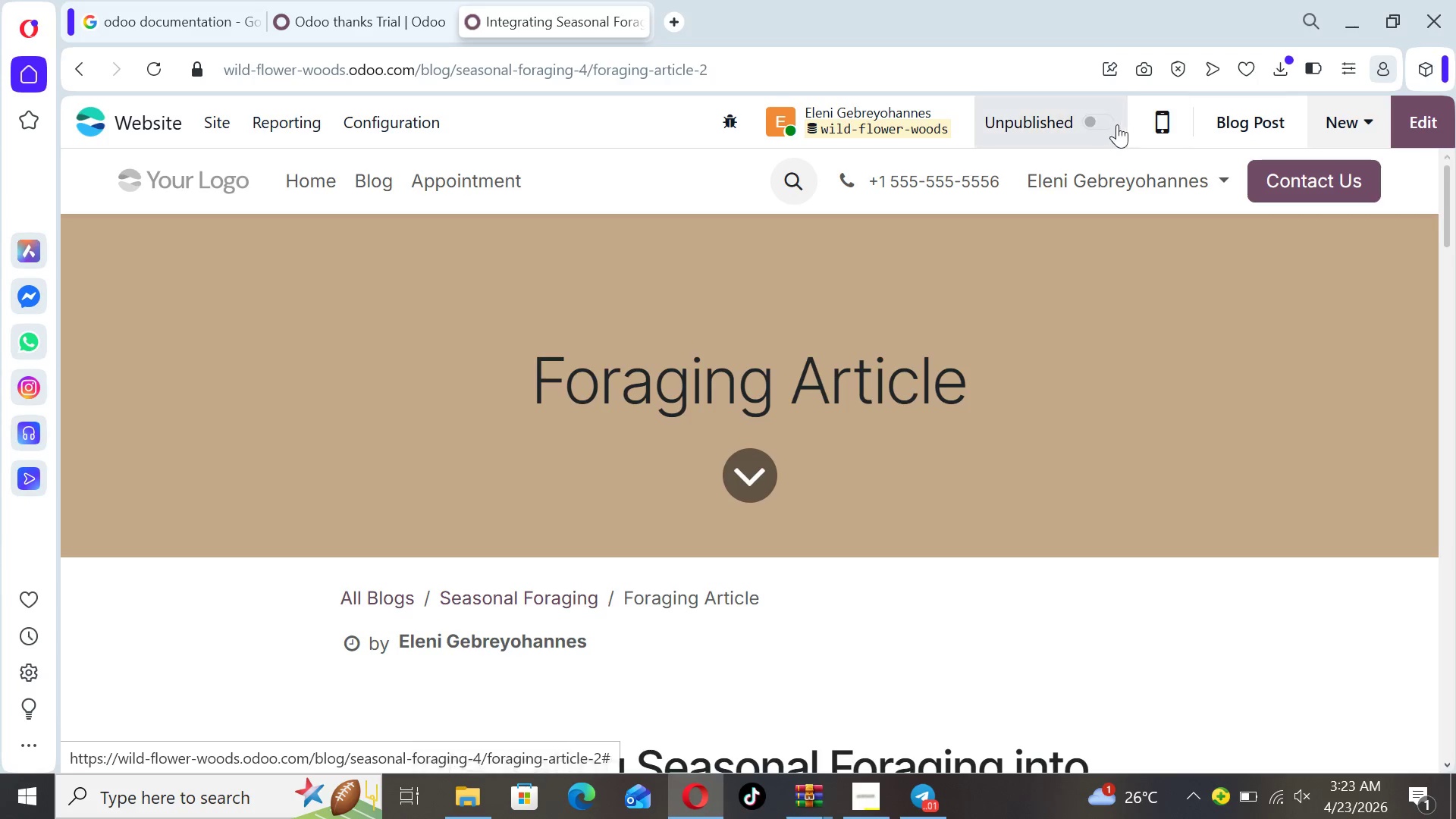 
left_click([1109, 124])
 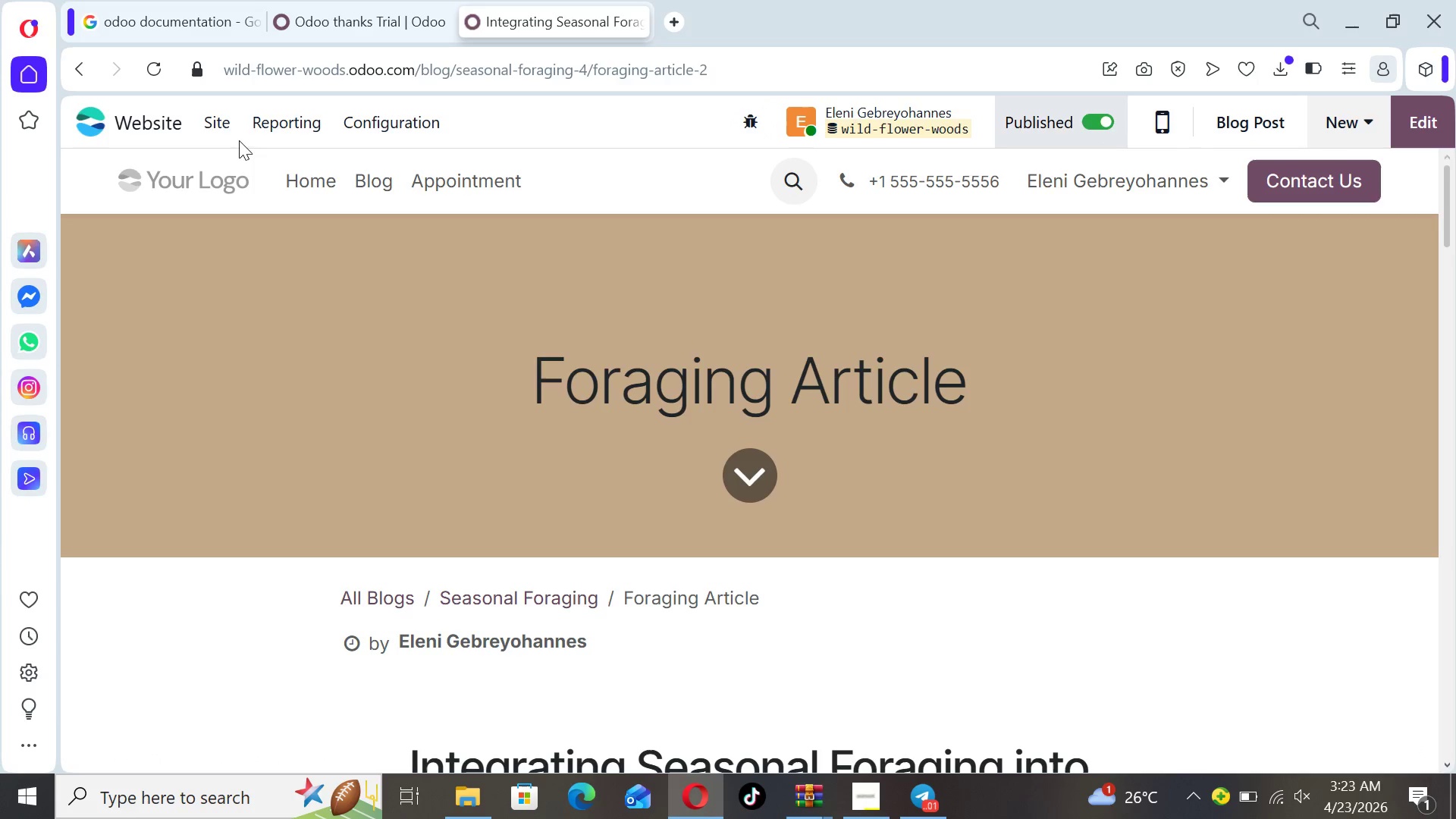 
left_click([212, 130])
 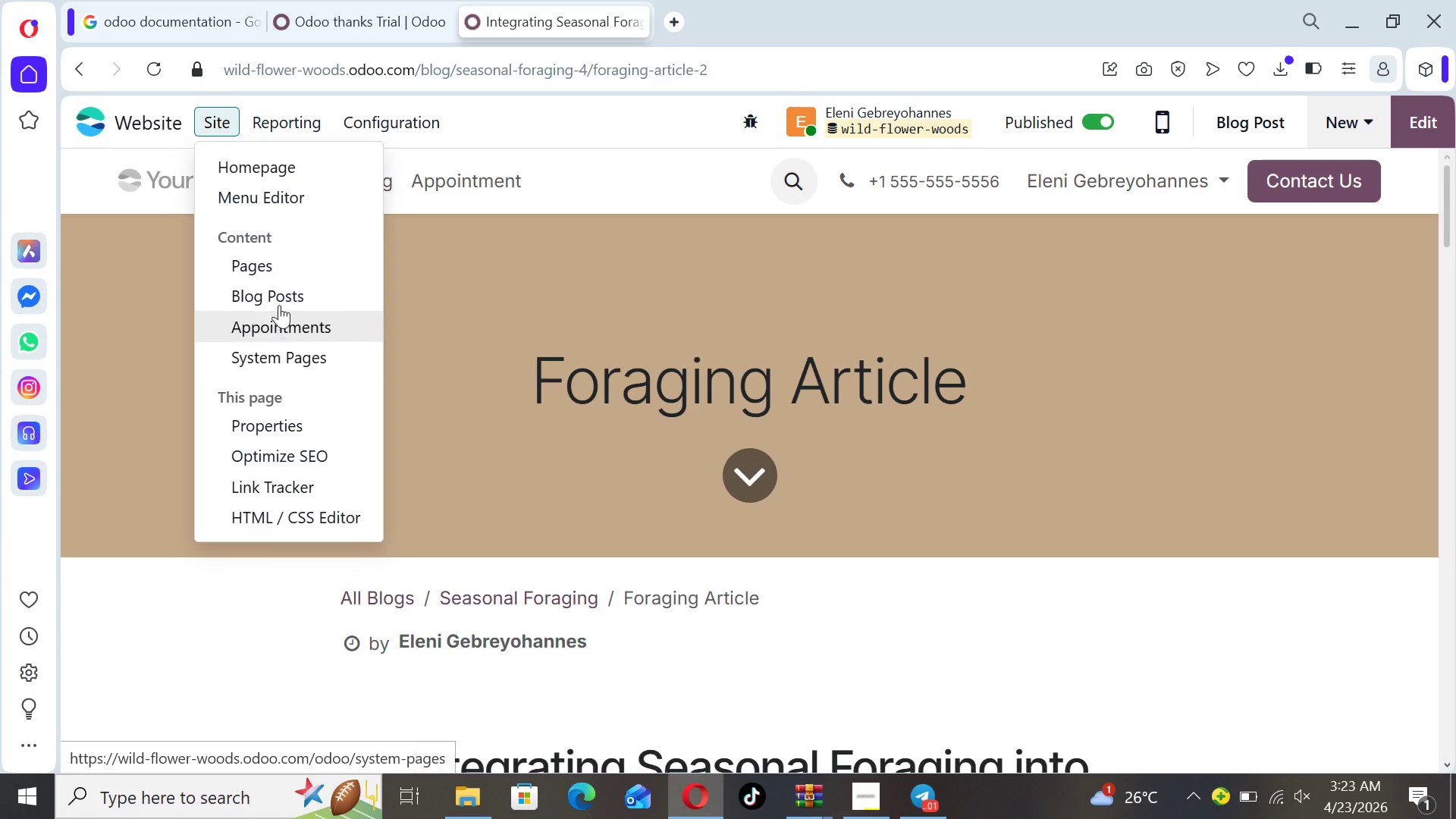 
left_click([278, 299])
 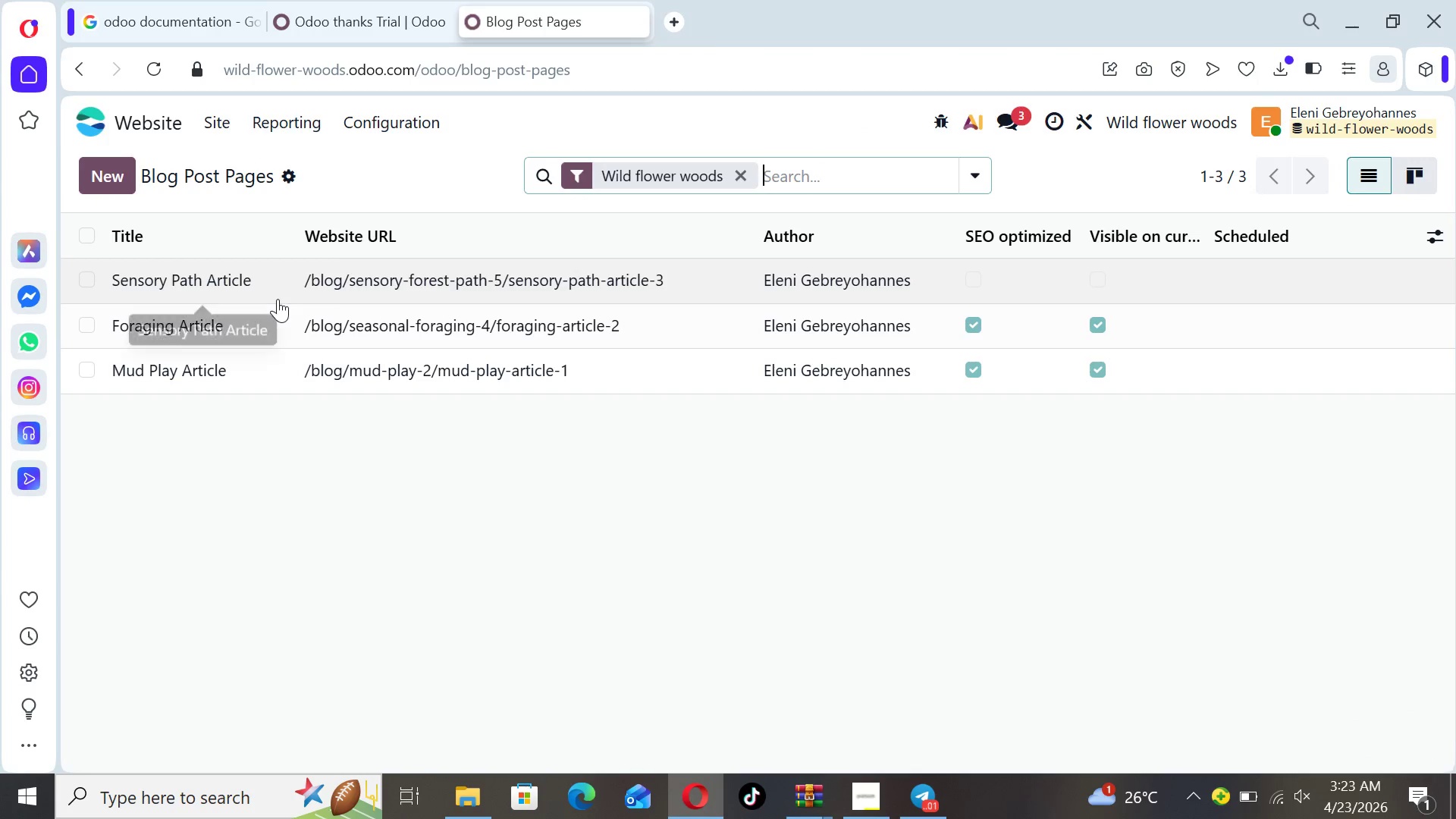 
left_click([449, 277])
 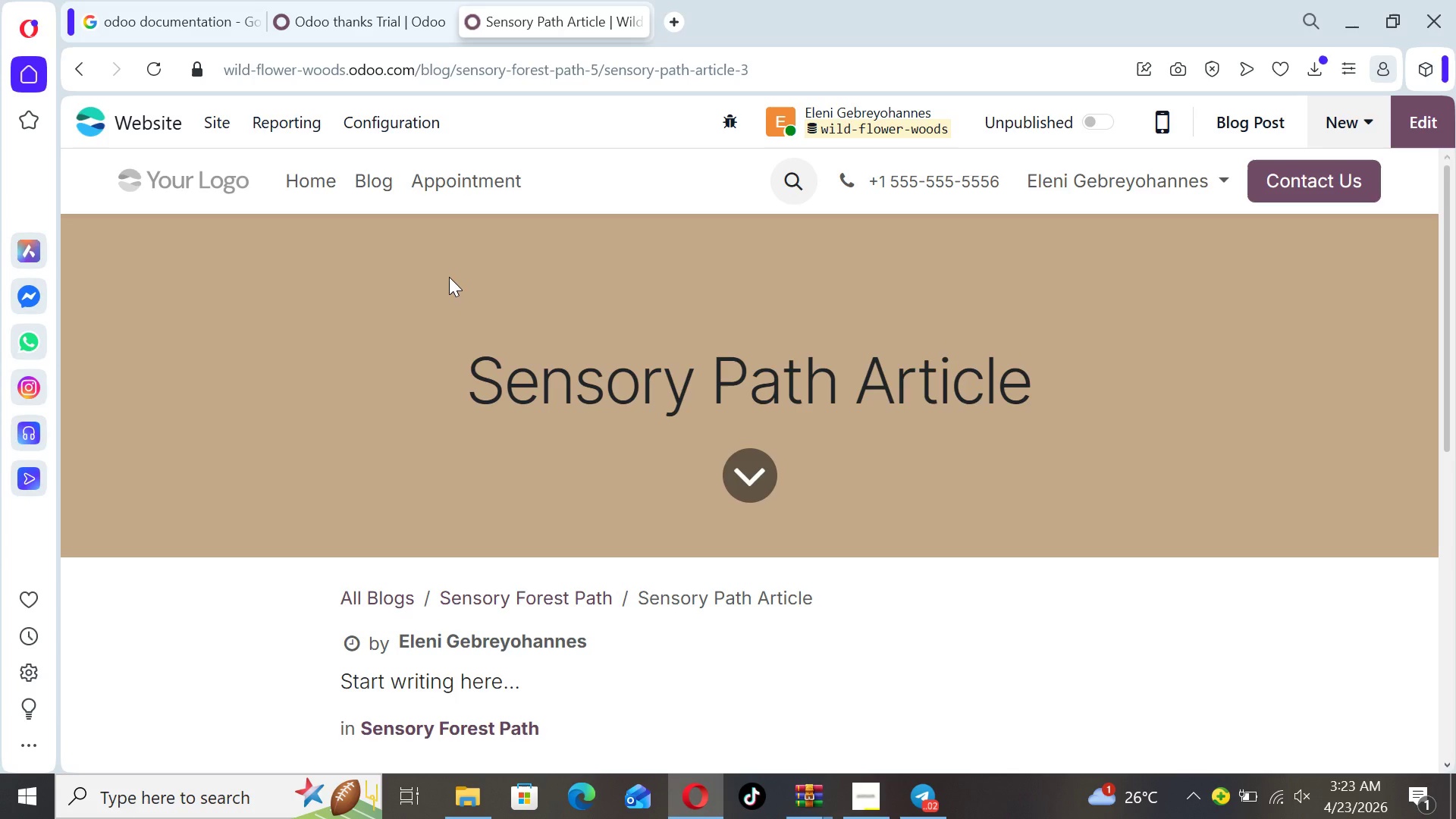 
wait(21.28)
 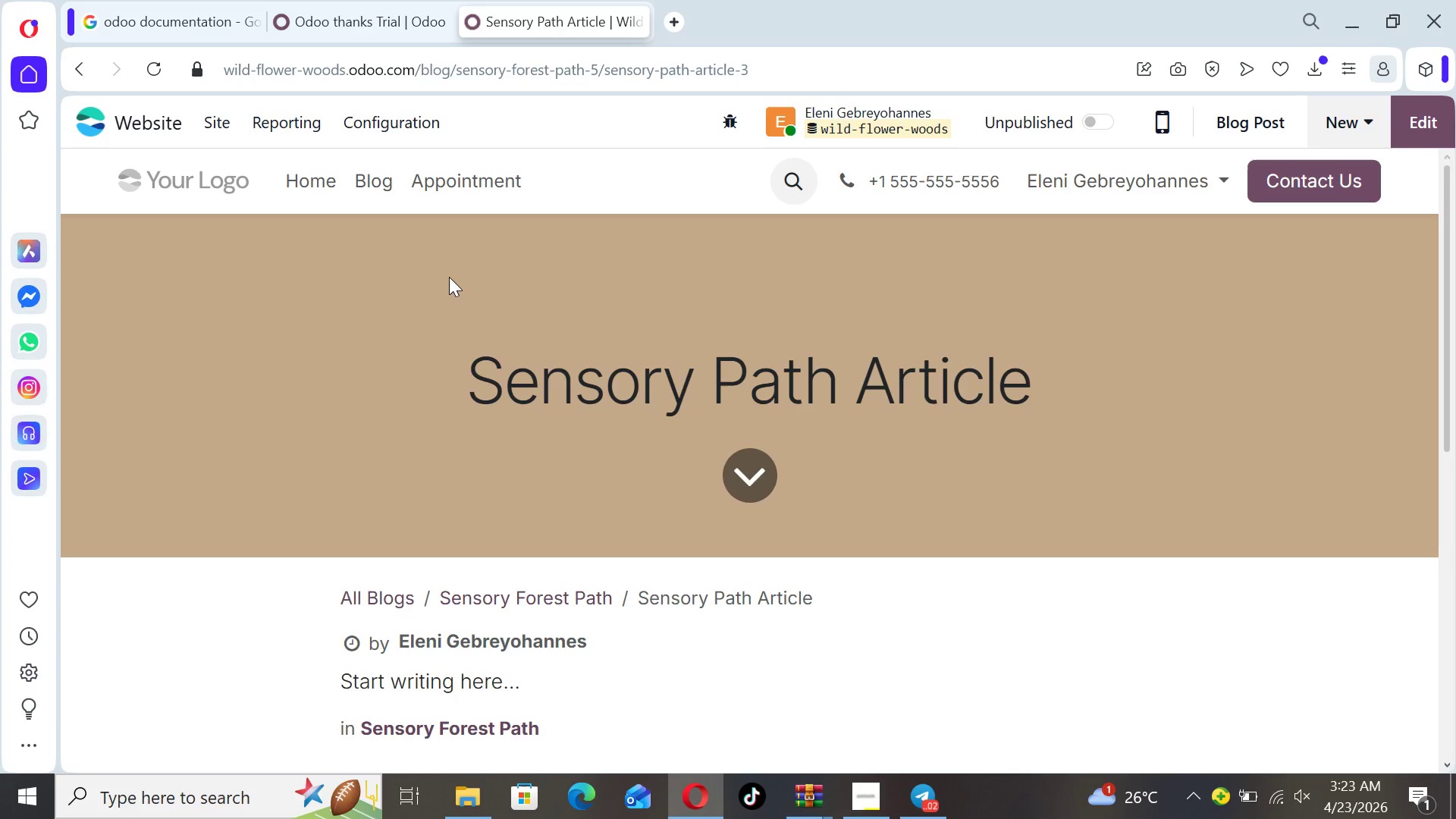 
left_click_drag(start_coordinate=[1446, 400], to_coordinate=[1452, 382])
 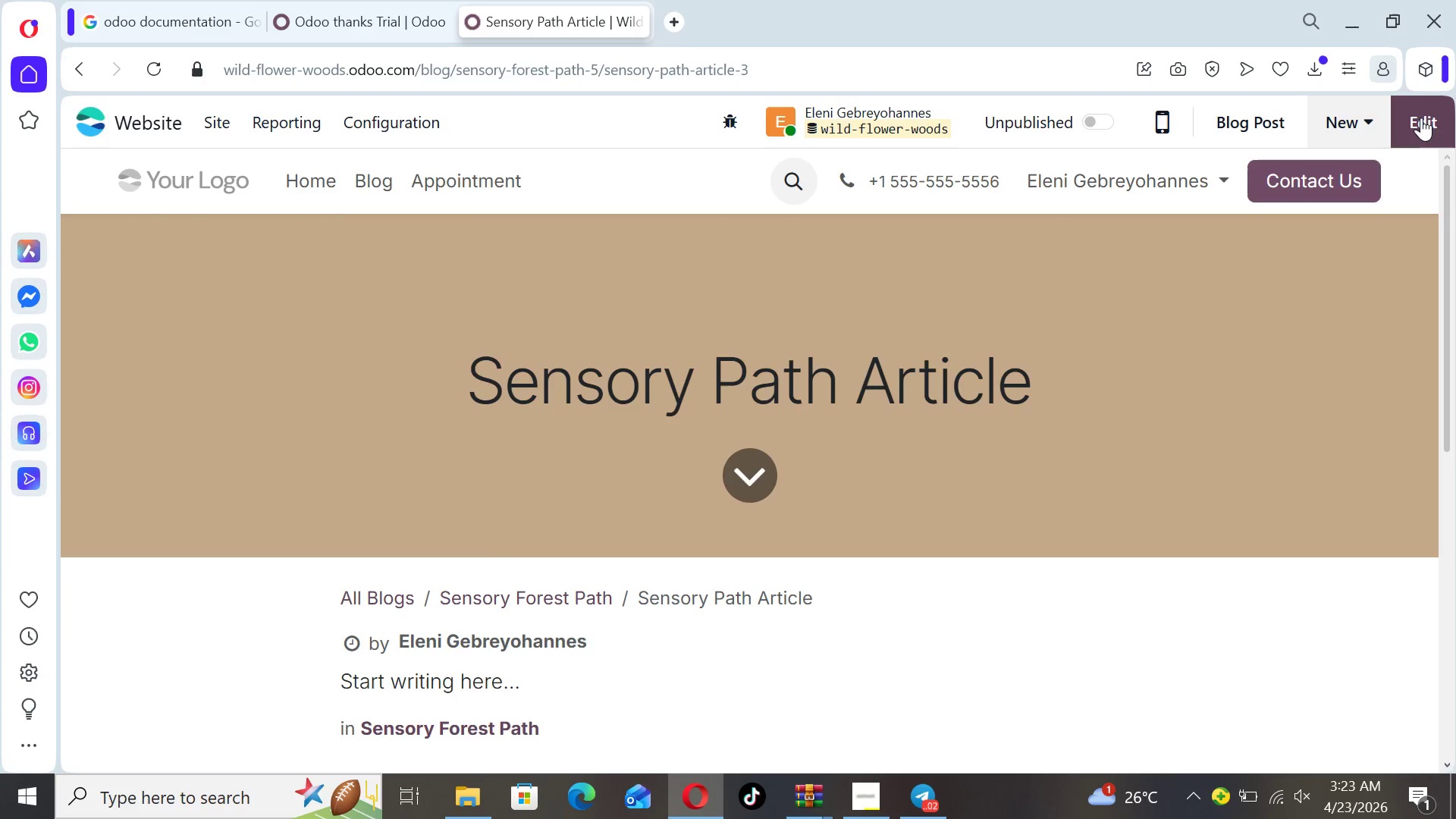 
left_click([1419, 113])
 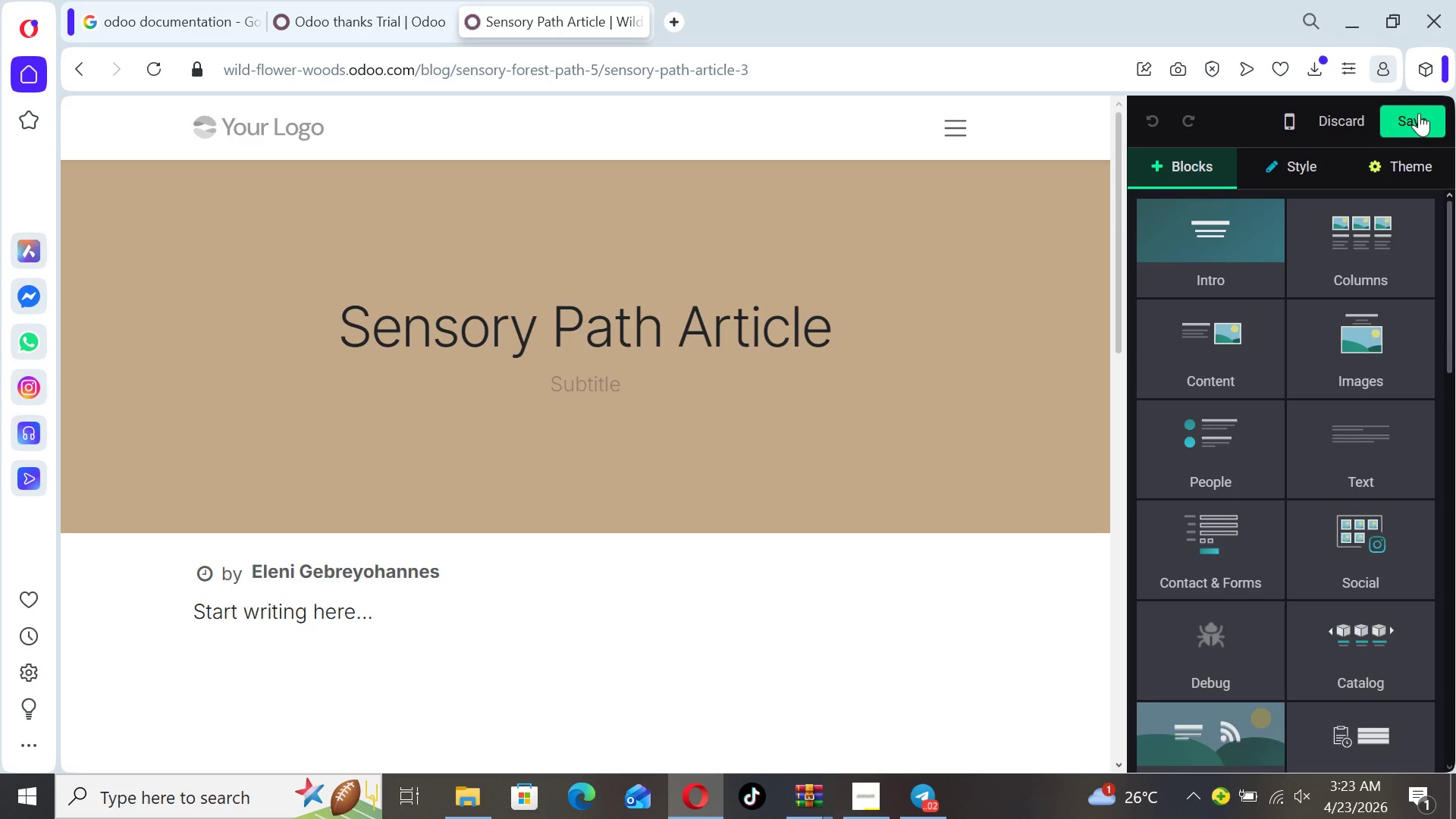 
wait(11.56)
 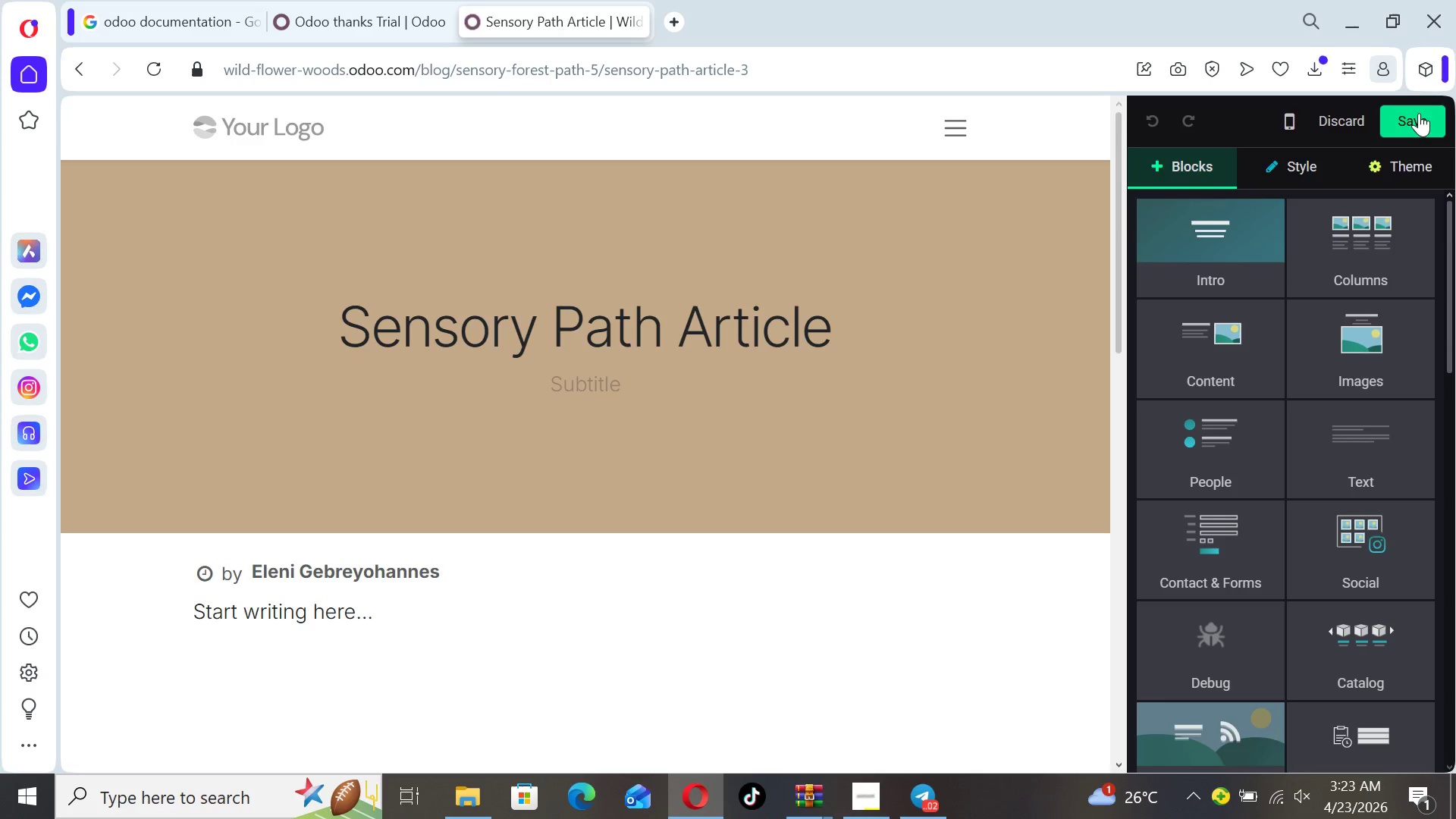 
left_click([1397, 389])
 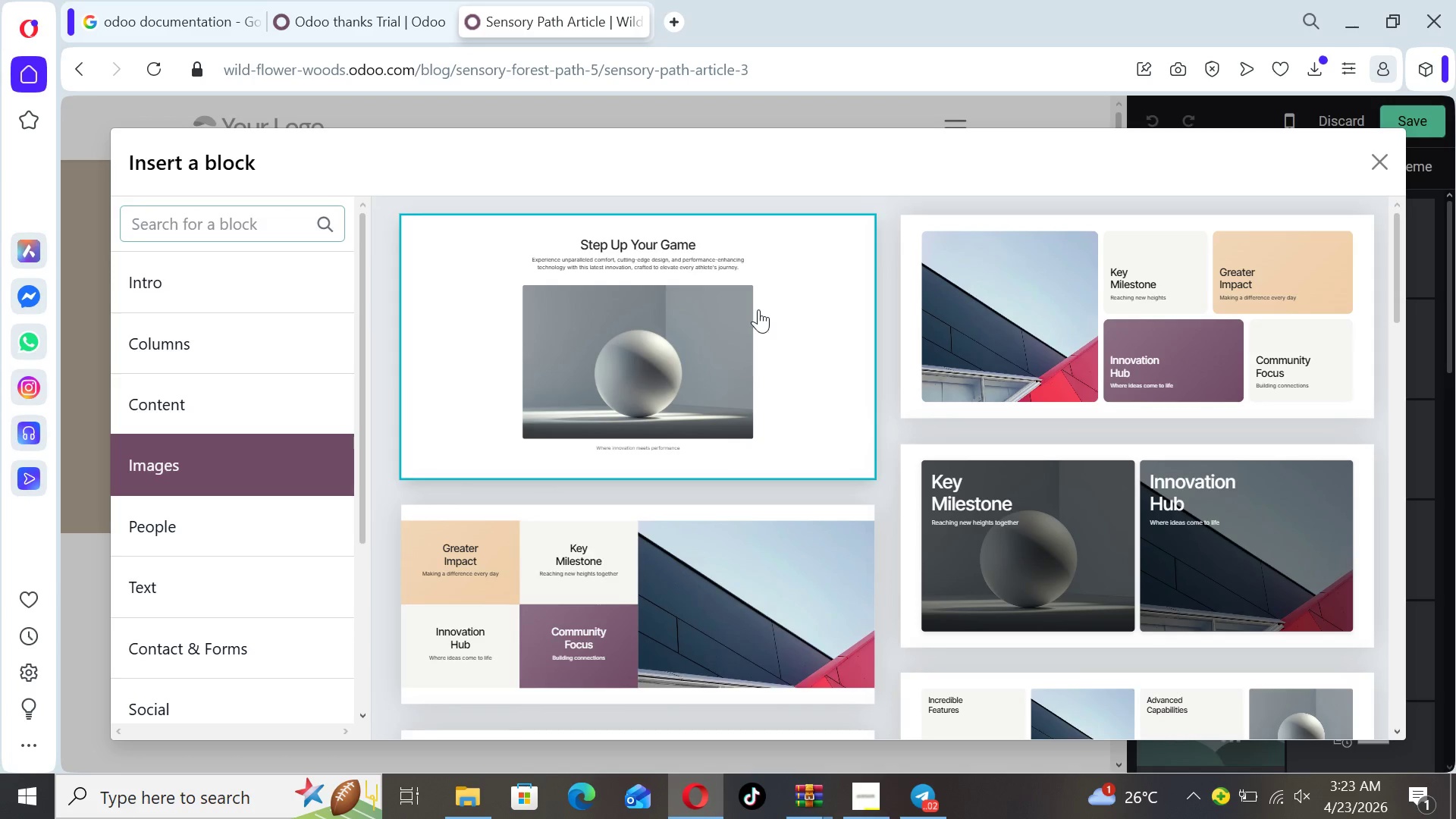 
left_click([739, 306])
 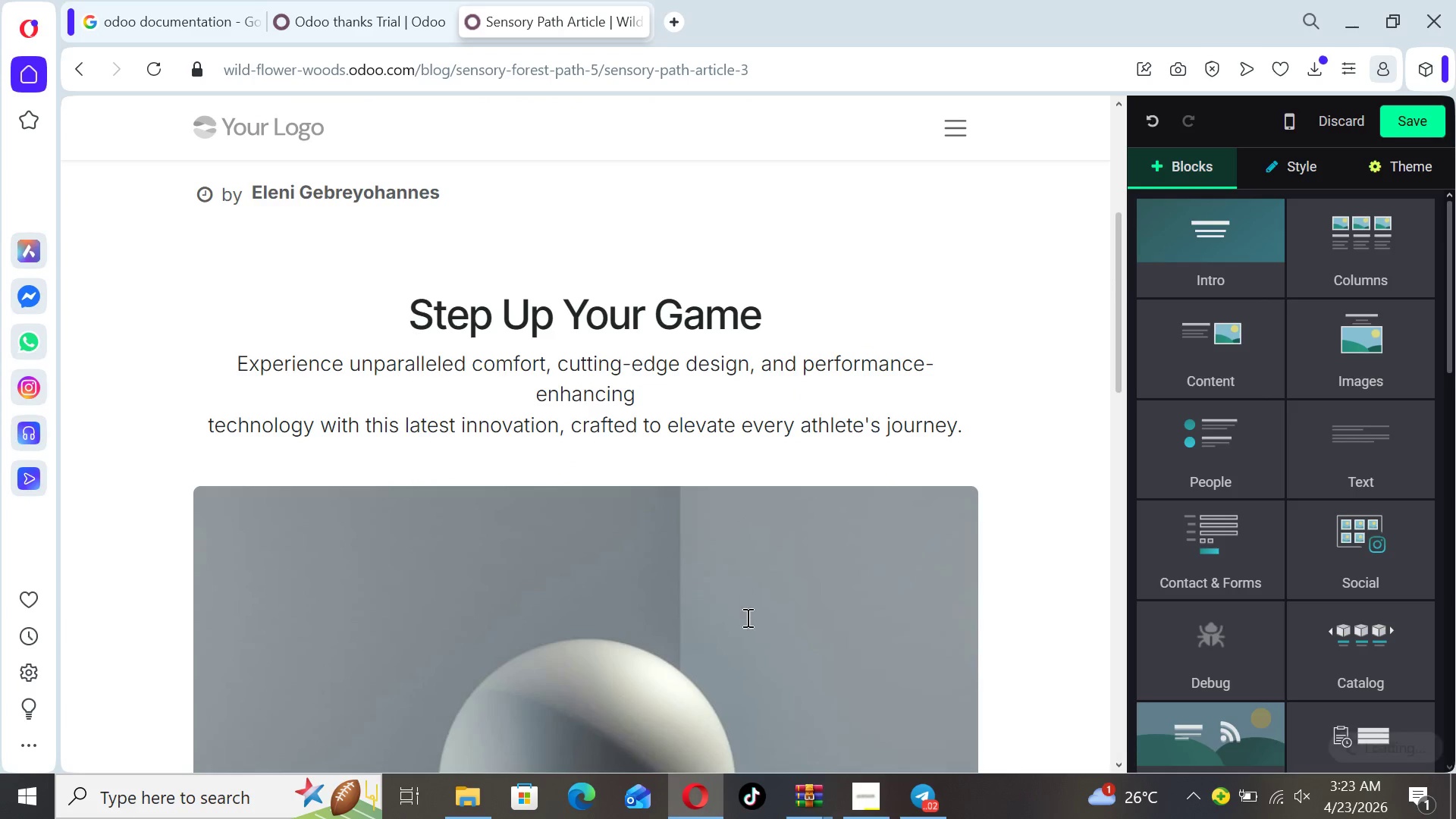 
left_click([748, 622])
 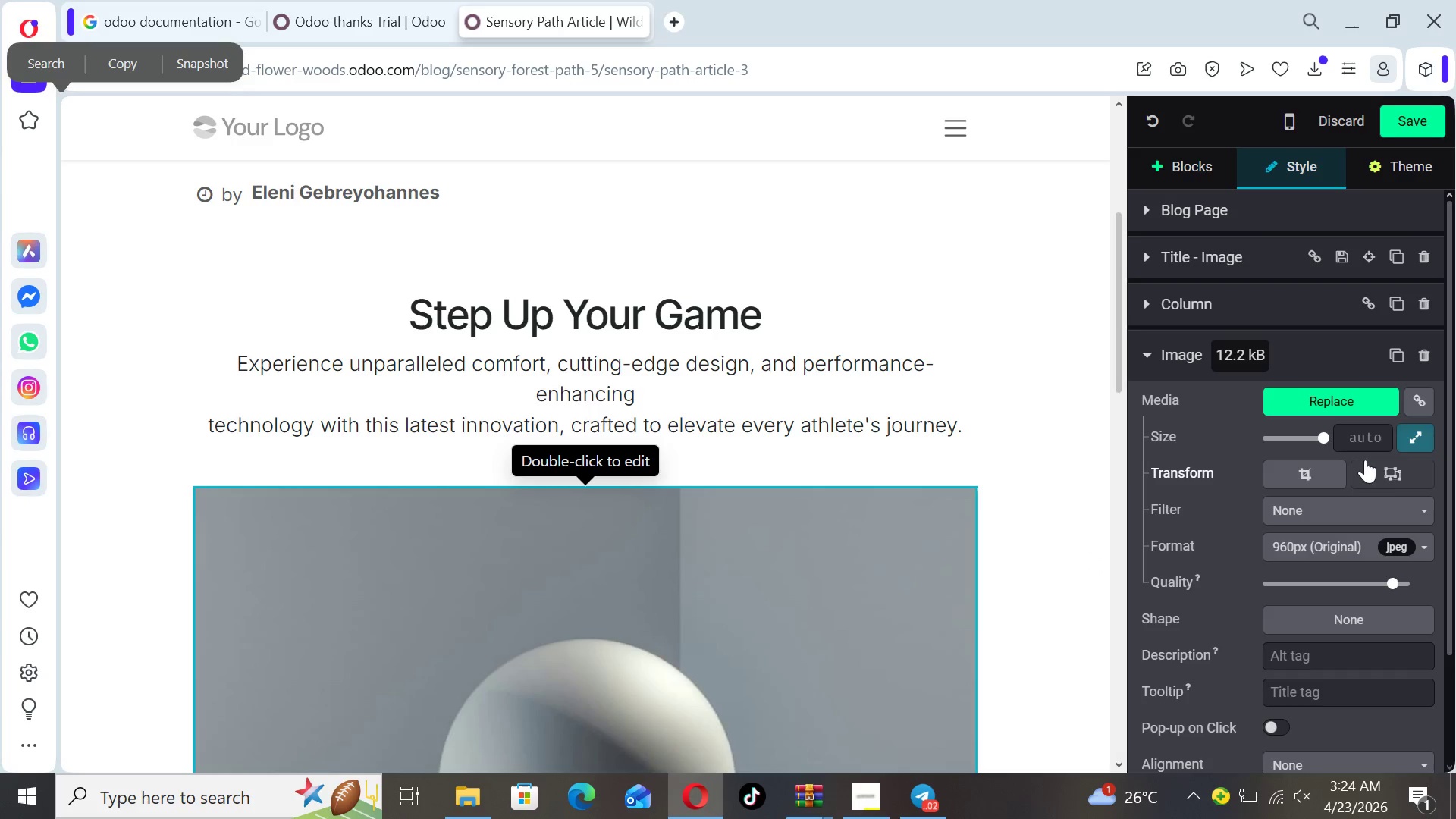 
left_click([1329, 406])
 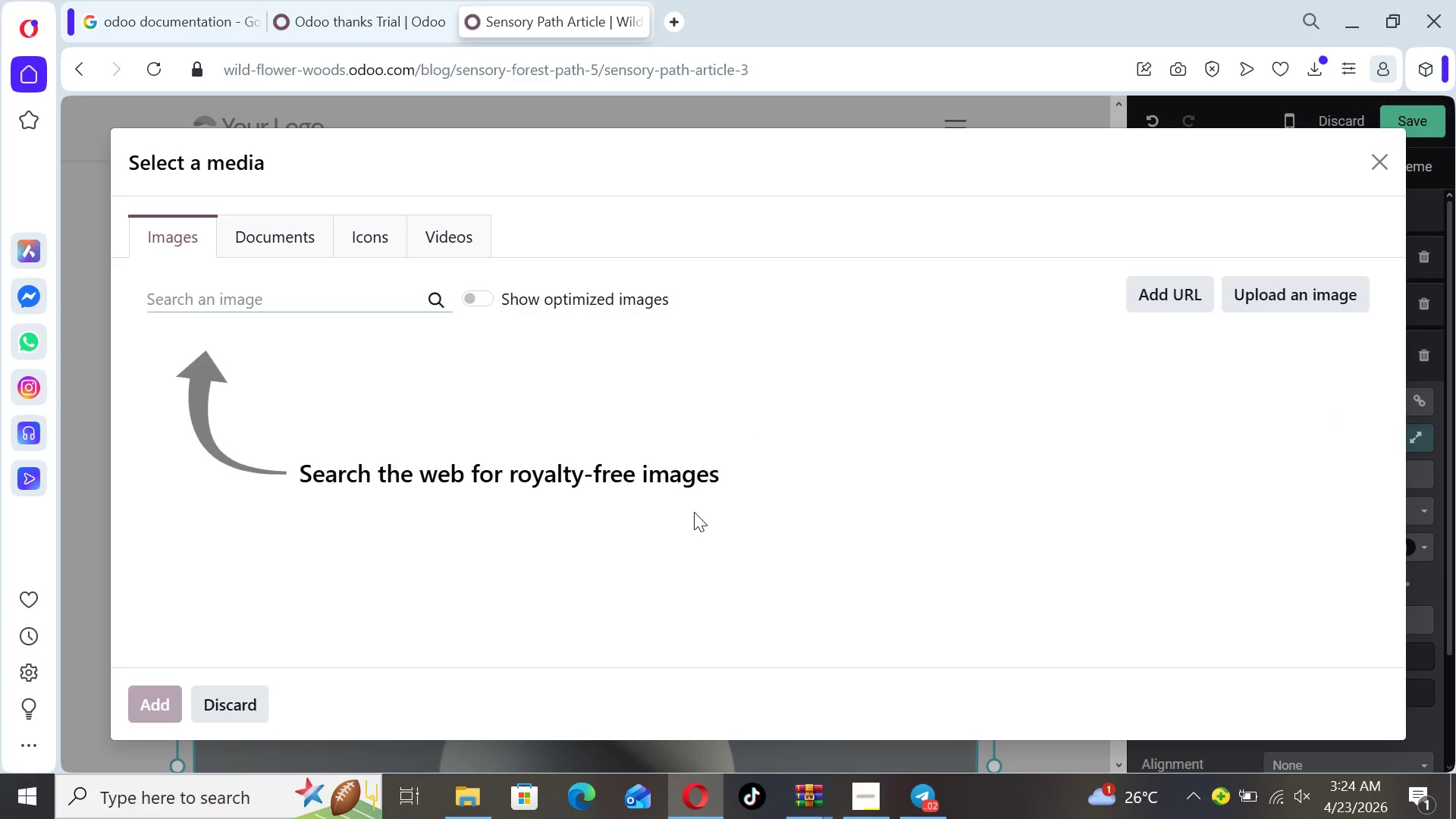 
left_click([1332, 300])
 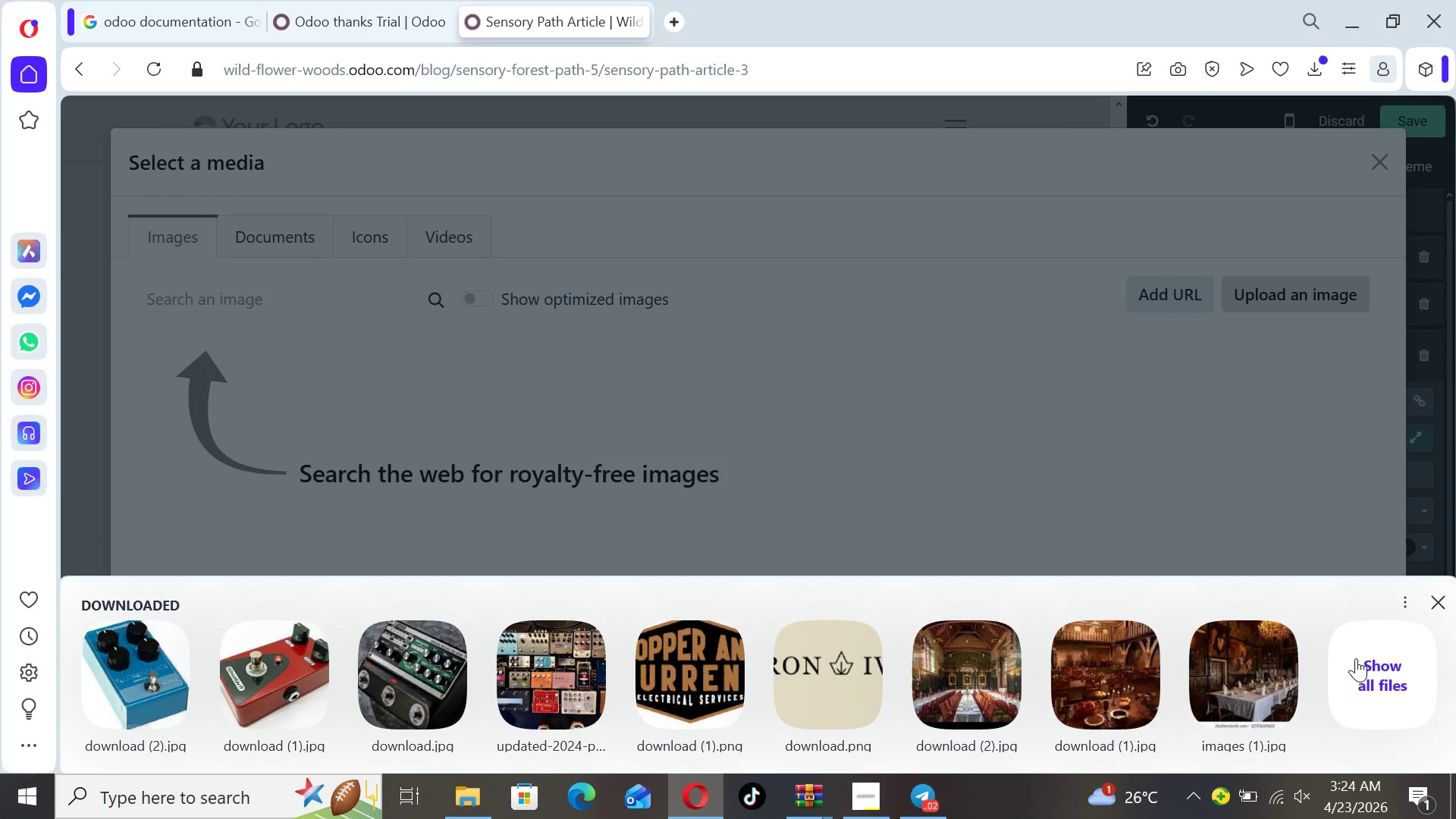 
left_click([1370, 674])
 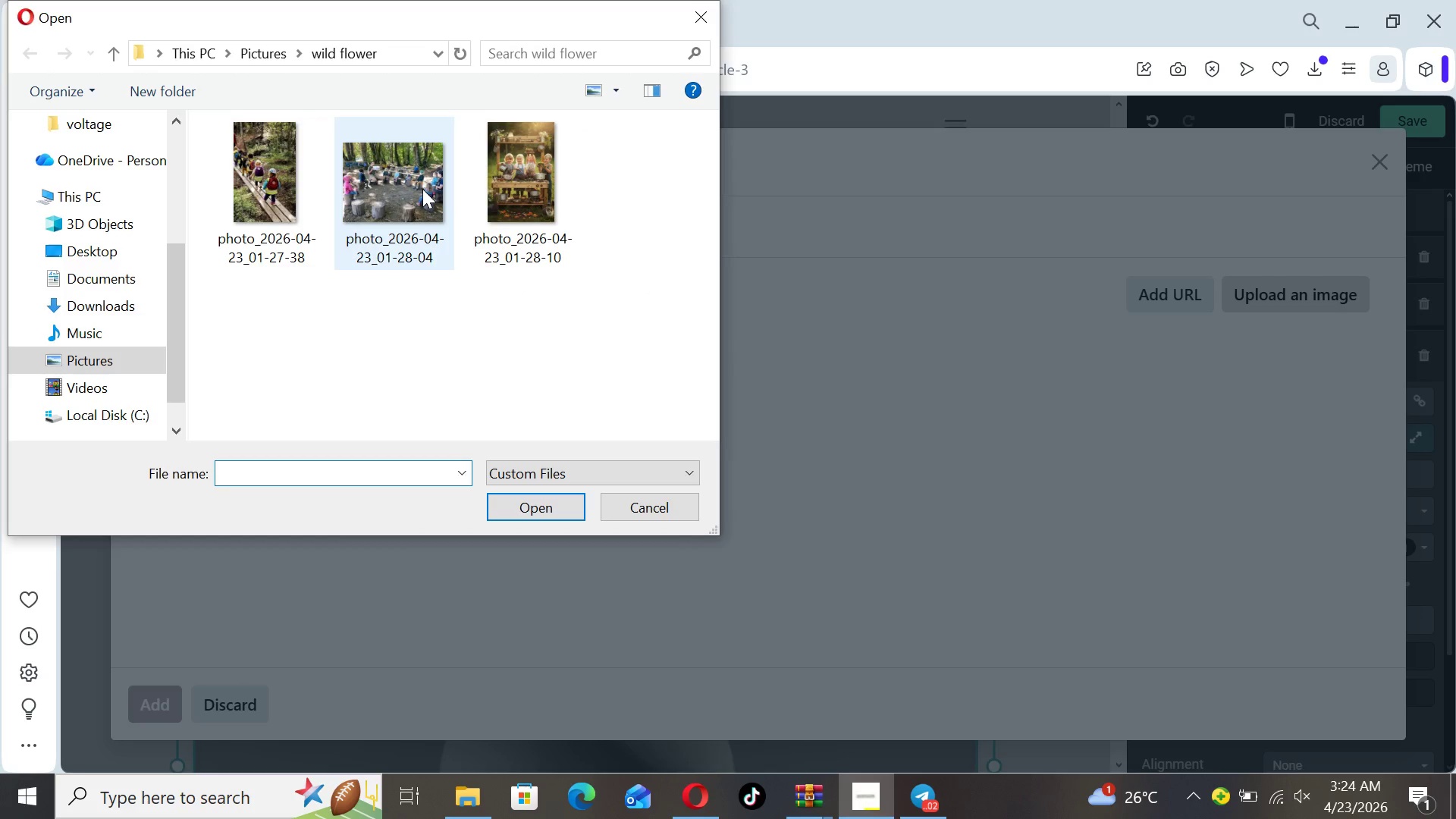 
left_click_drag(start_coordinate=[284, 193], to_coordinate=[577, 501])
 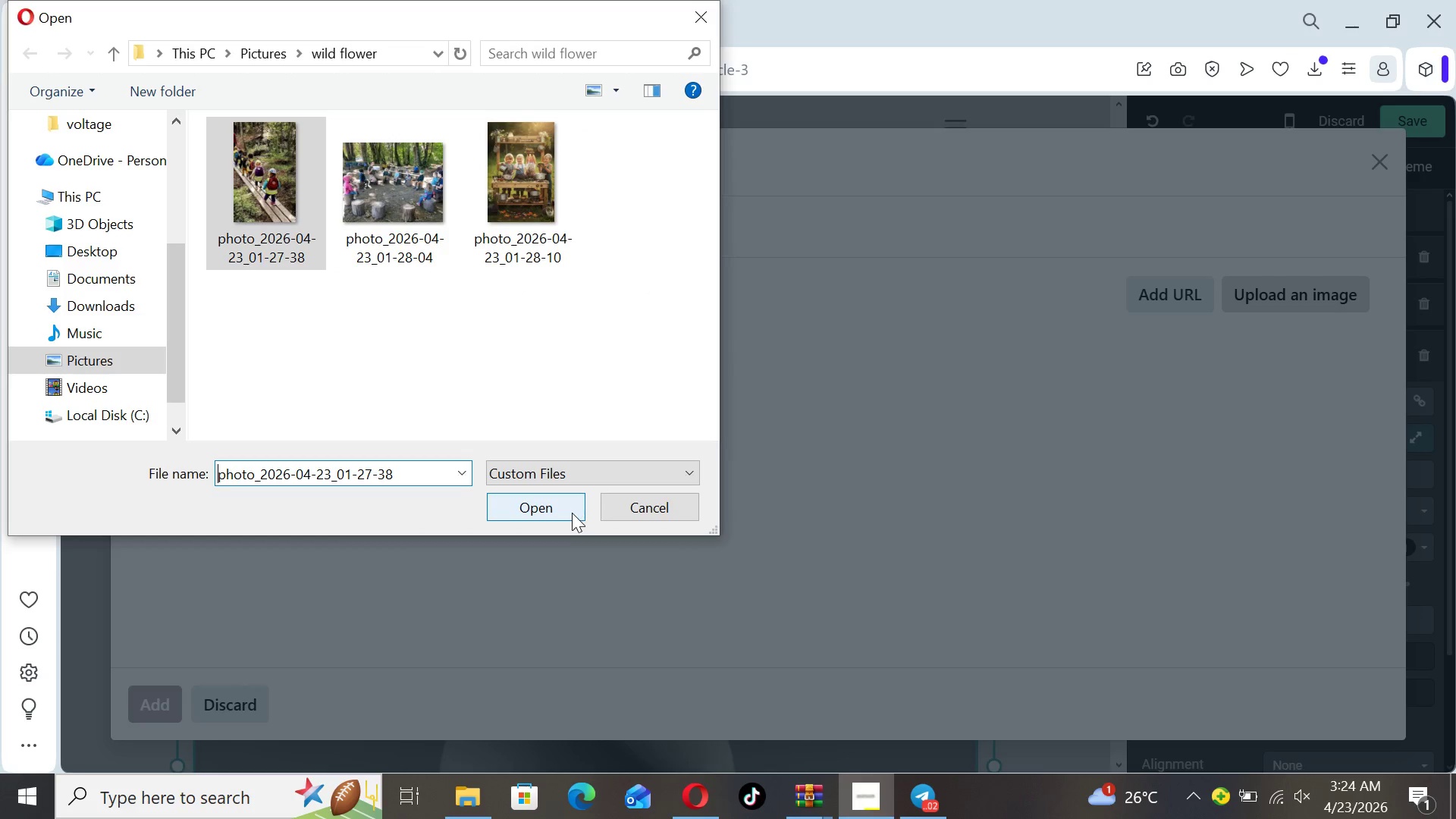 
left_click([572, 513])
 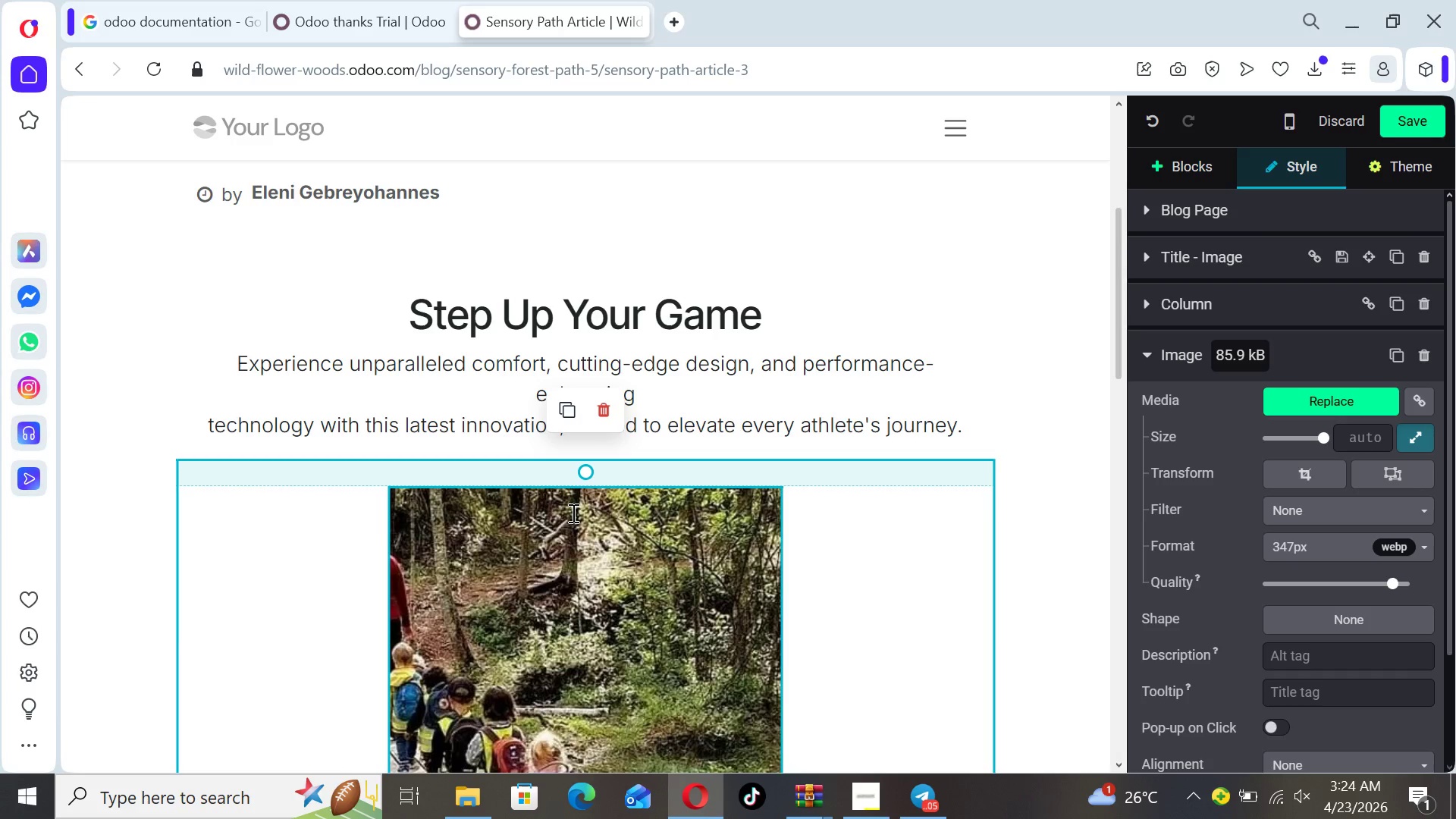 
wait(41.16)
 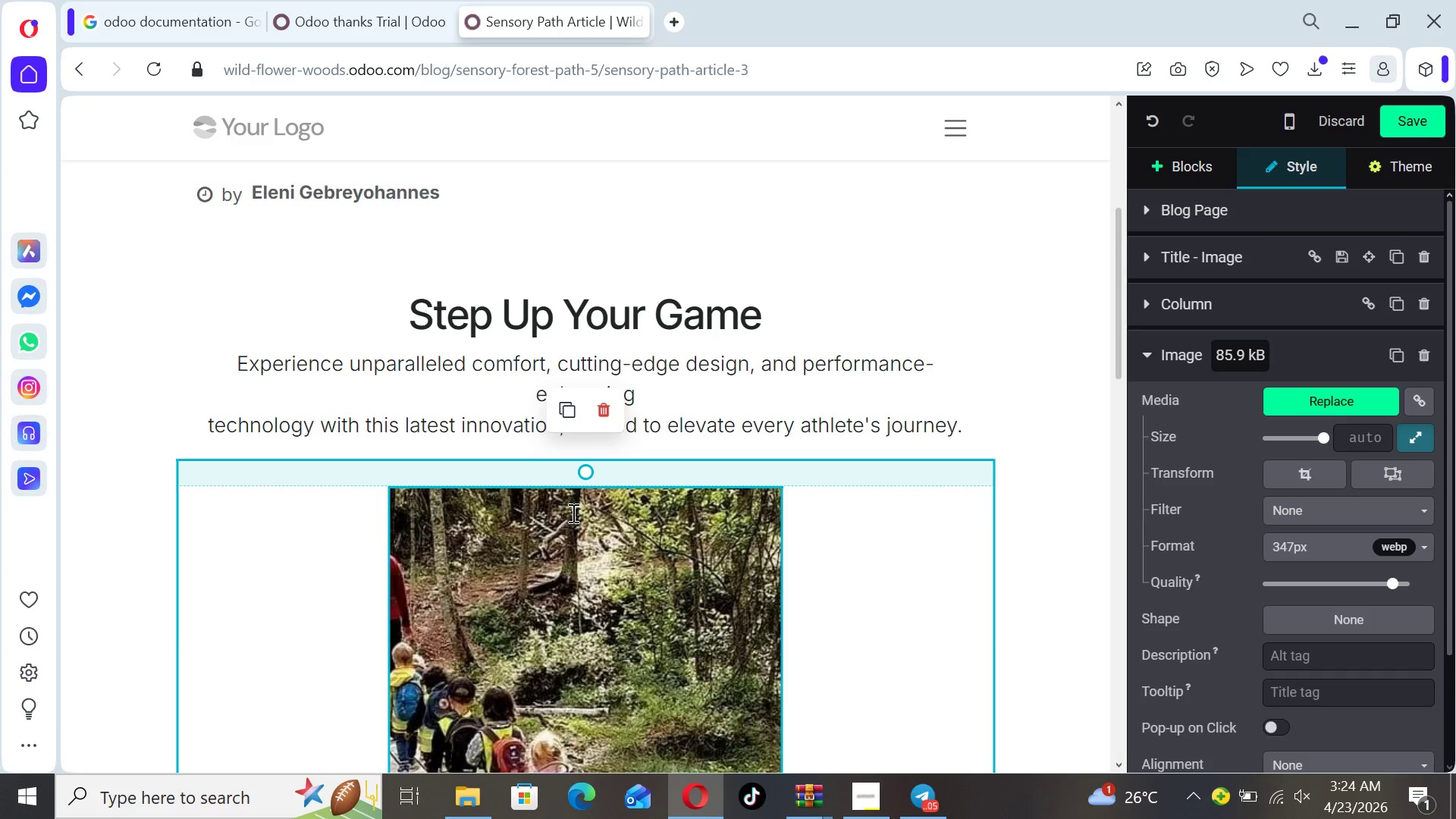 
left_click([592, 645])
 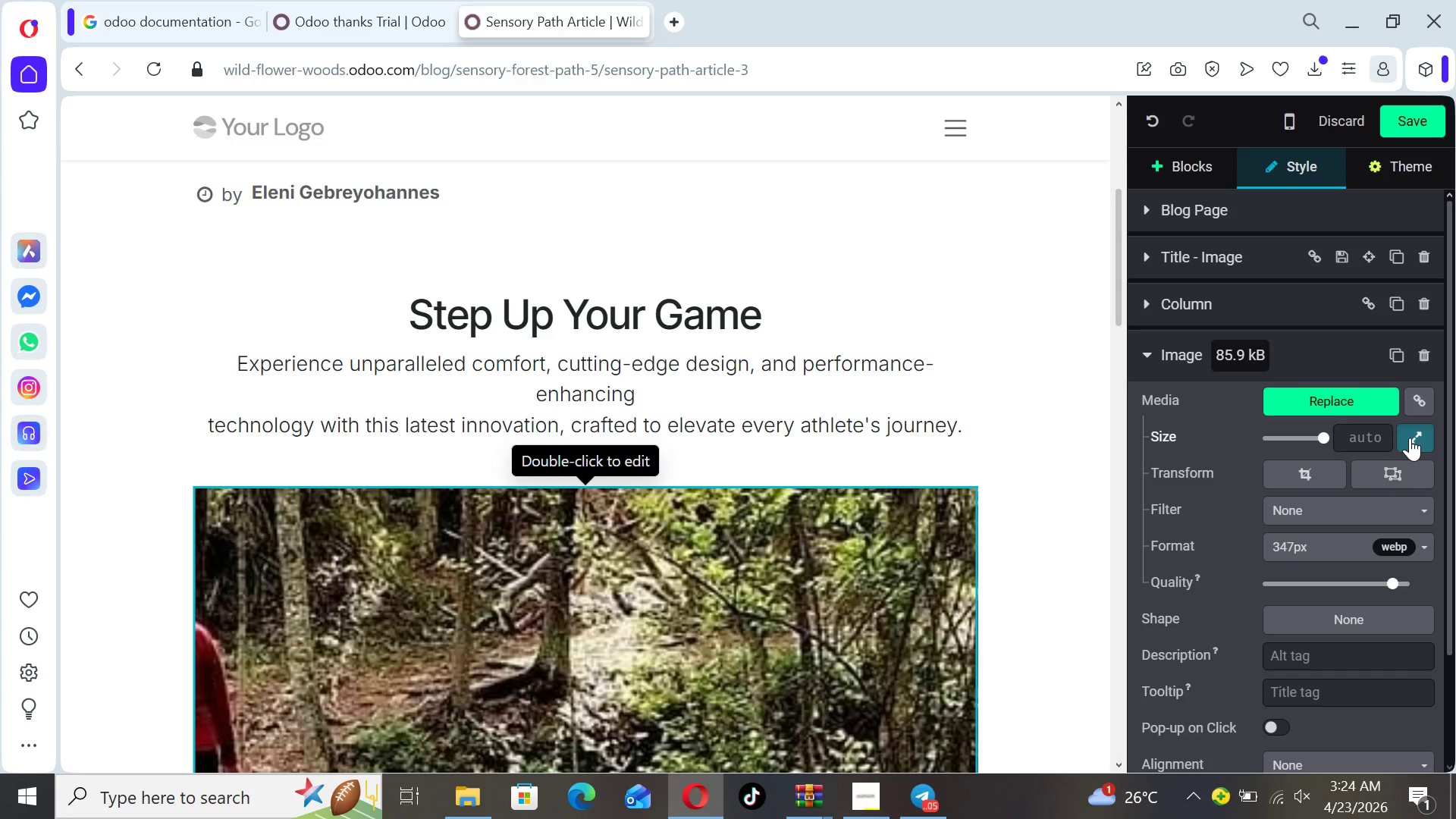 
left_click([1410, 438])
 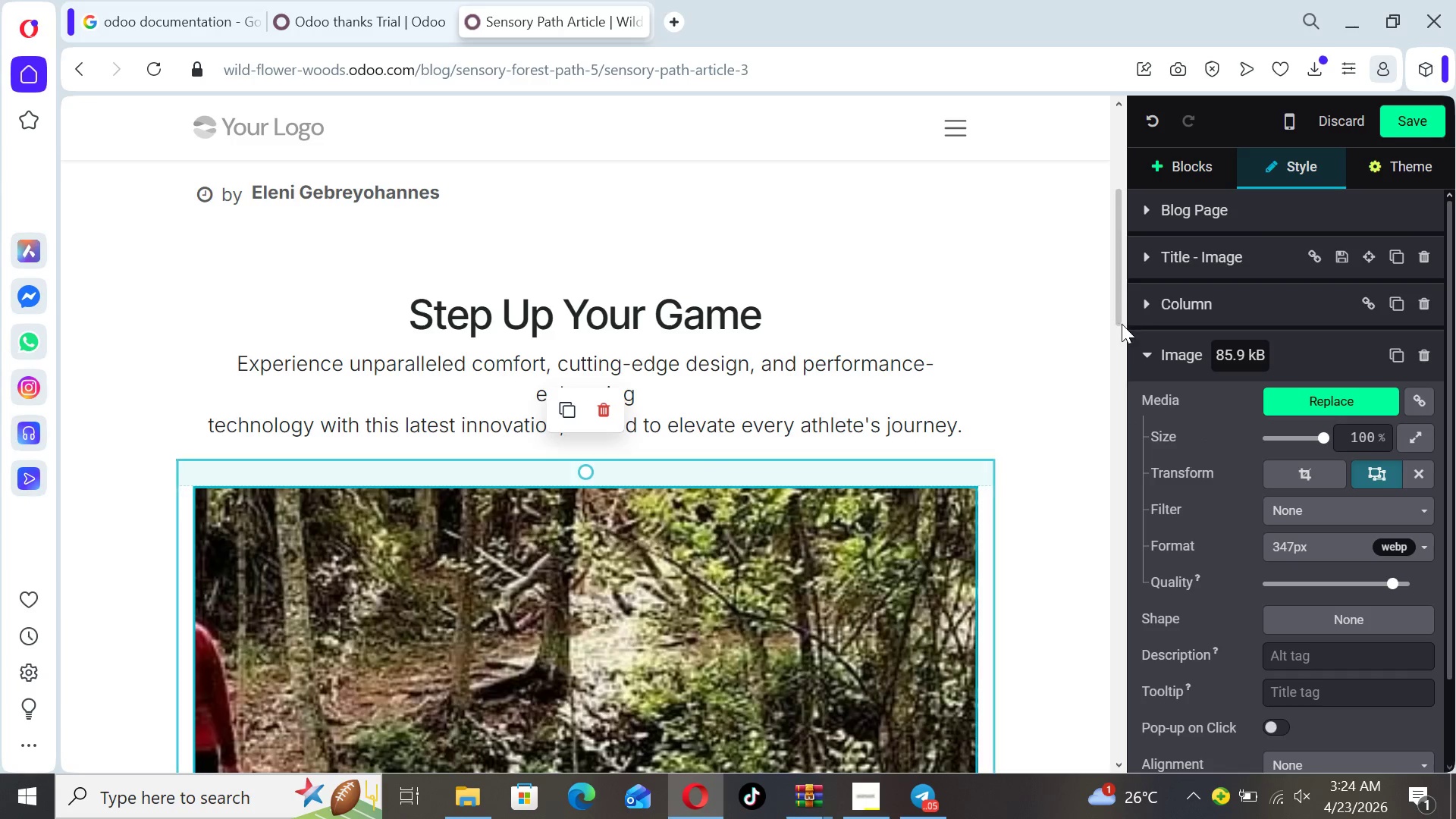 
left_click_drag(start_coordinate=[1119, 316], to_coordinate=[1113, 316])
 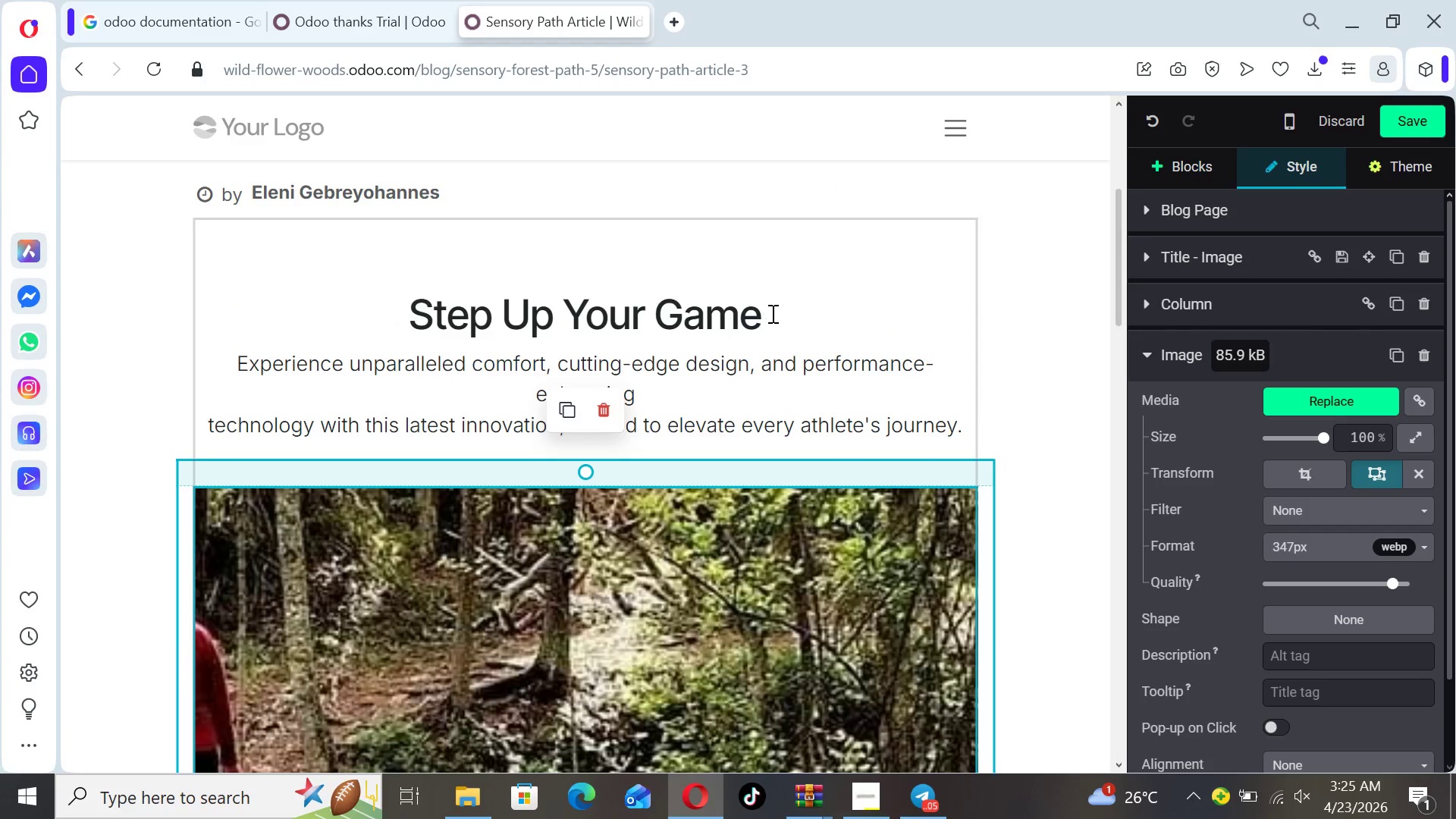 
left_click_drag(start_coordinate=[772, 314], to_coordinate=[403, 327])
 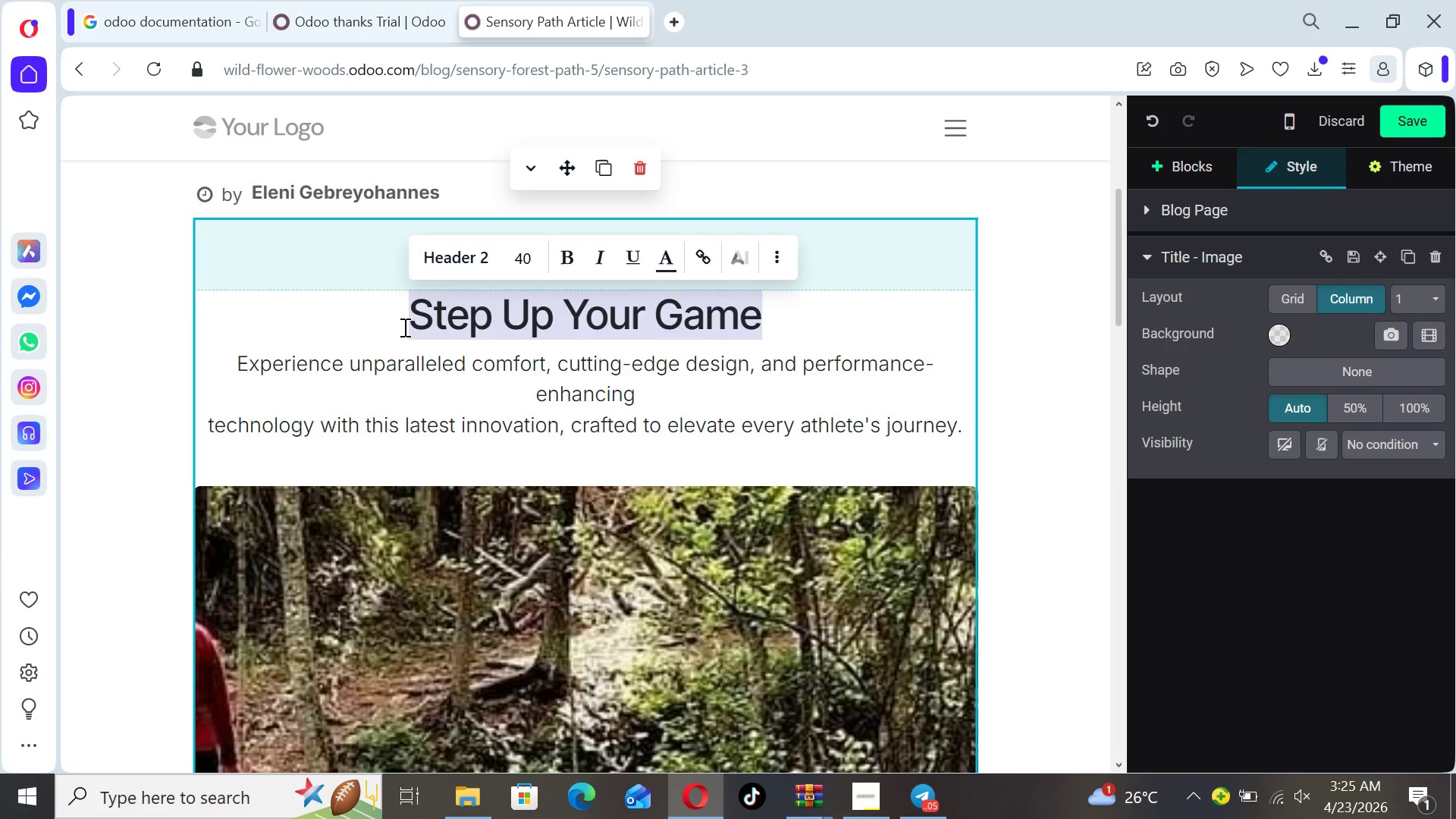 
key(Backspace)
 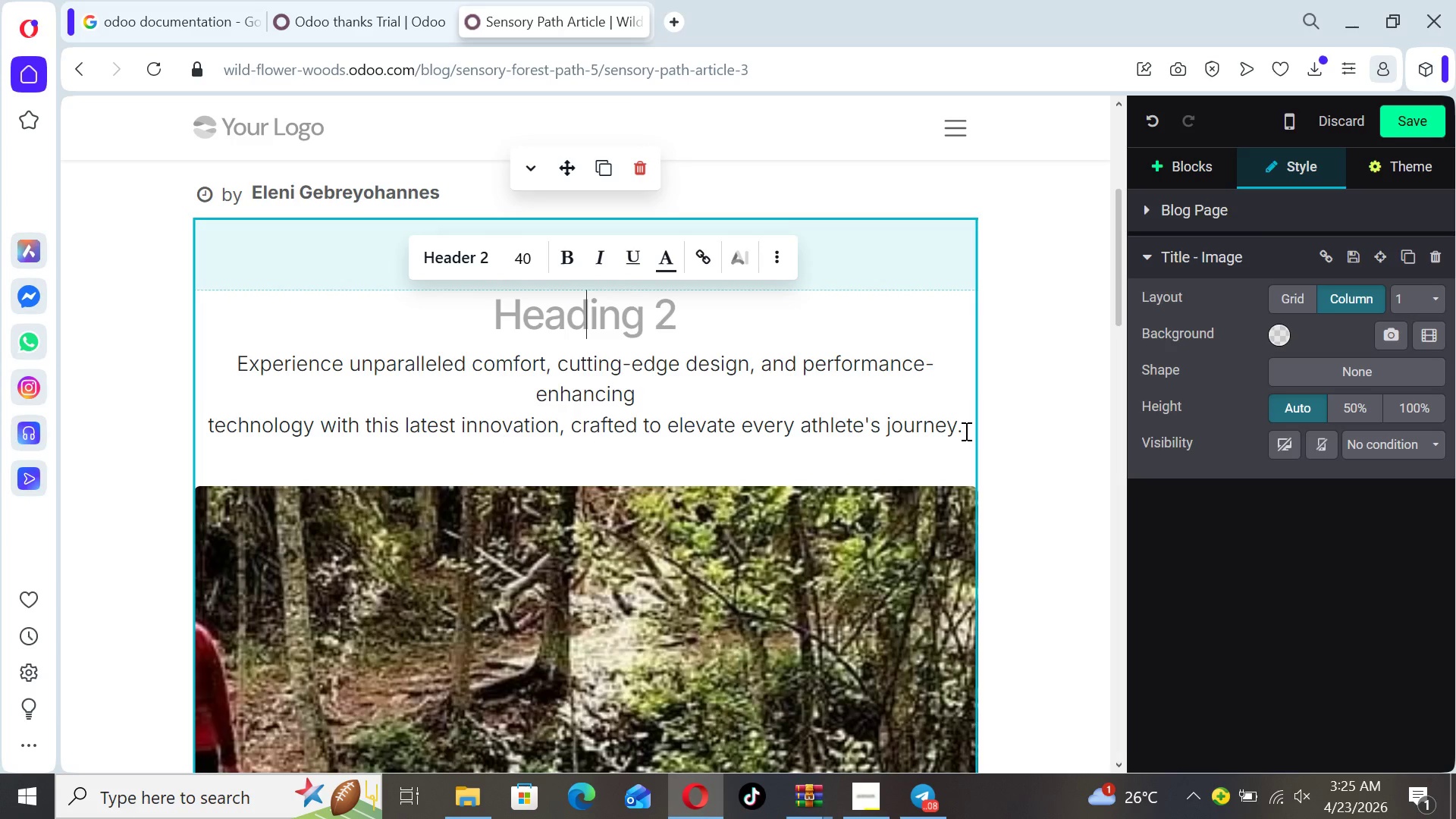 
wait(39.19)
 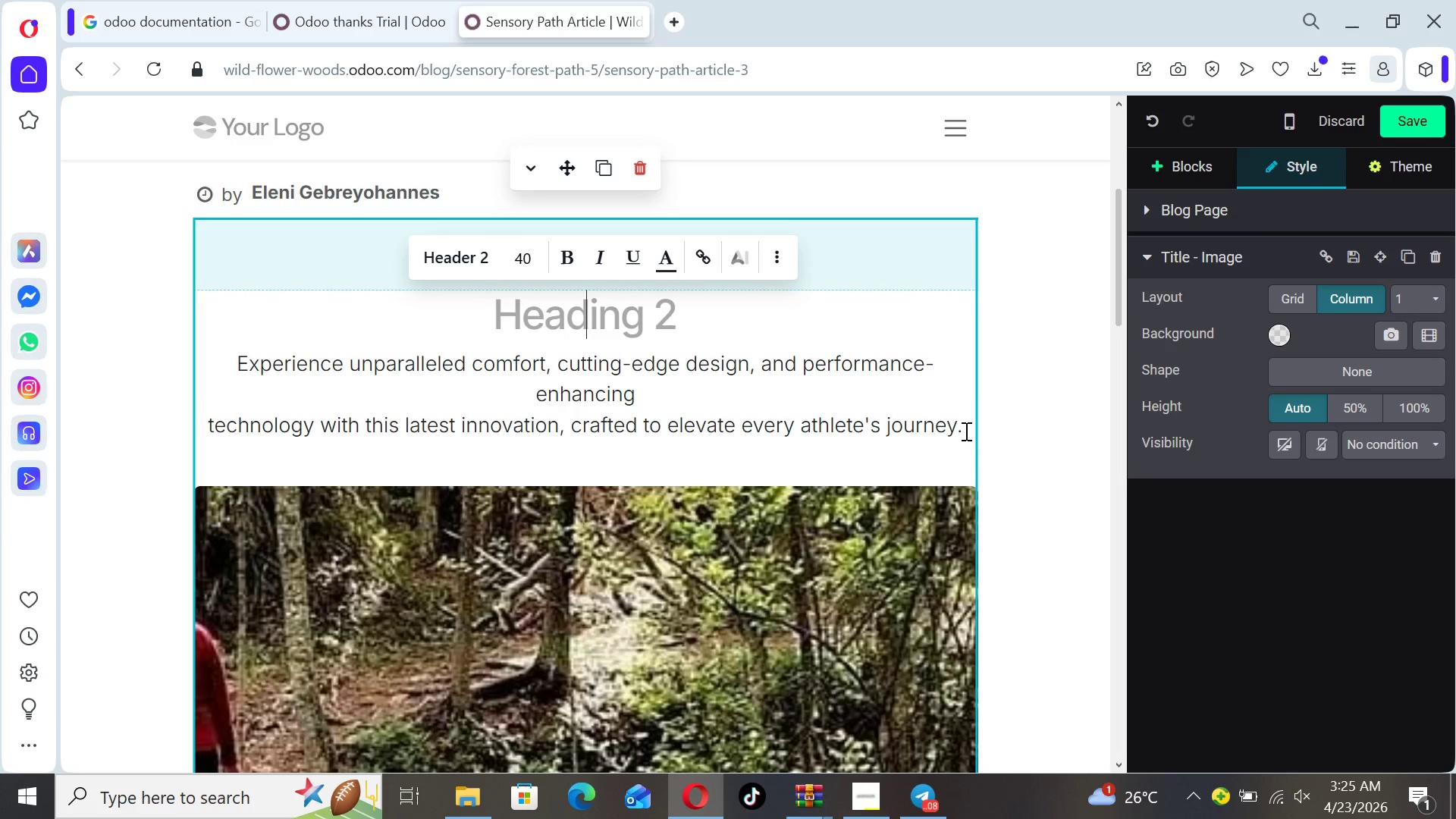 
type(Designing Sensory Forest Path En vi)
key(Backspace)
key(Backspace)
key(Backspace)
type(vironmen ts )
key(Backspace)
key(Backspace)
key(Backspace)
key(Backspace)
type(ts i n Urban )
key(Backspace)
key(Backspace)
type(n )
 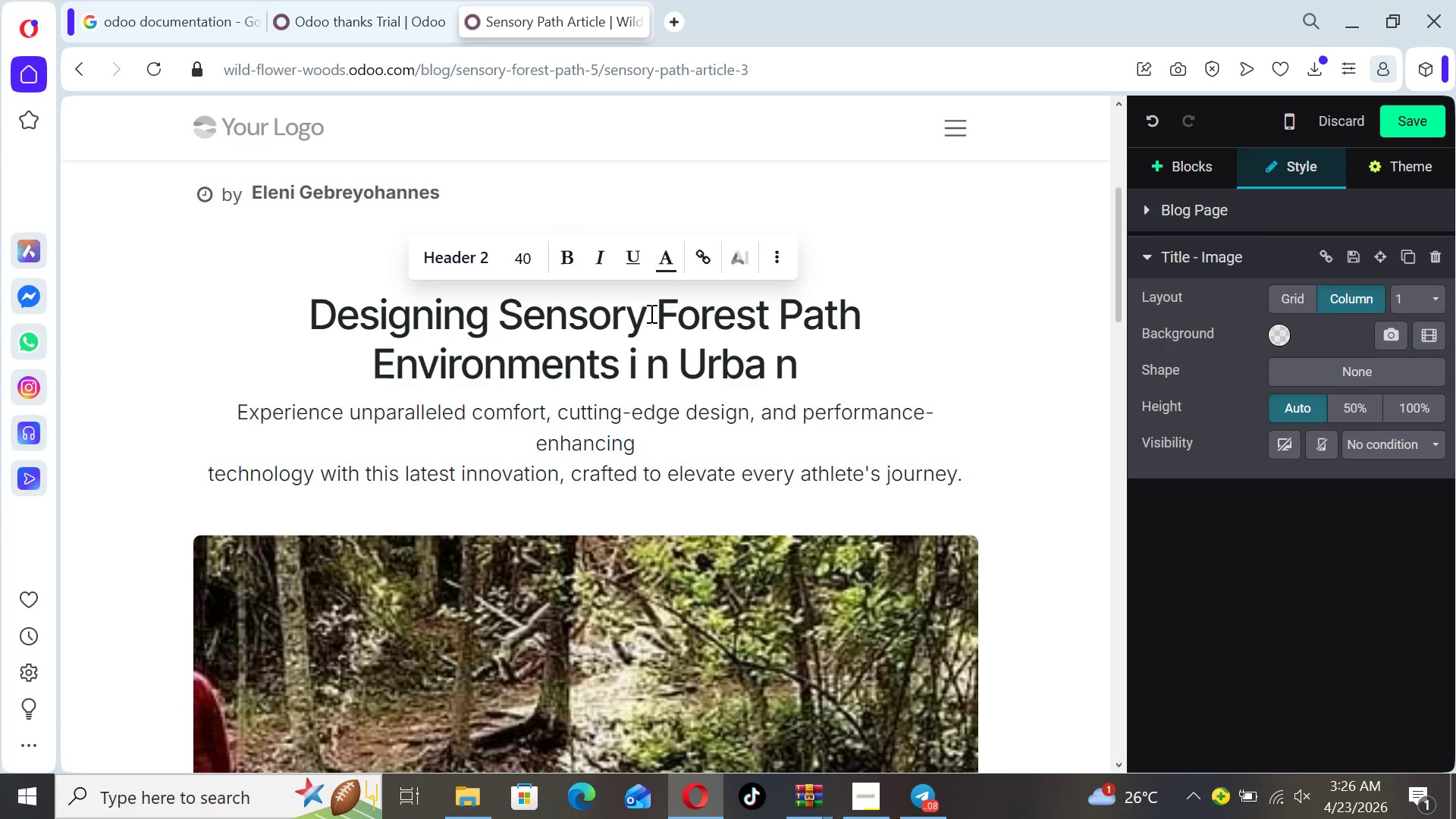 
key(ArrowLeft)
 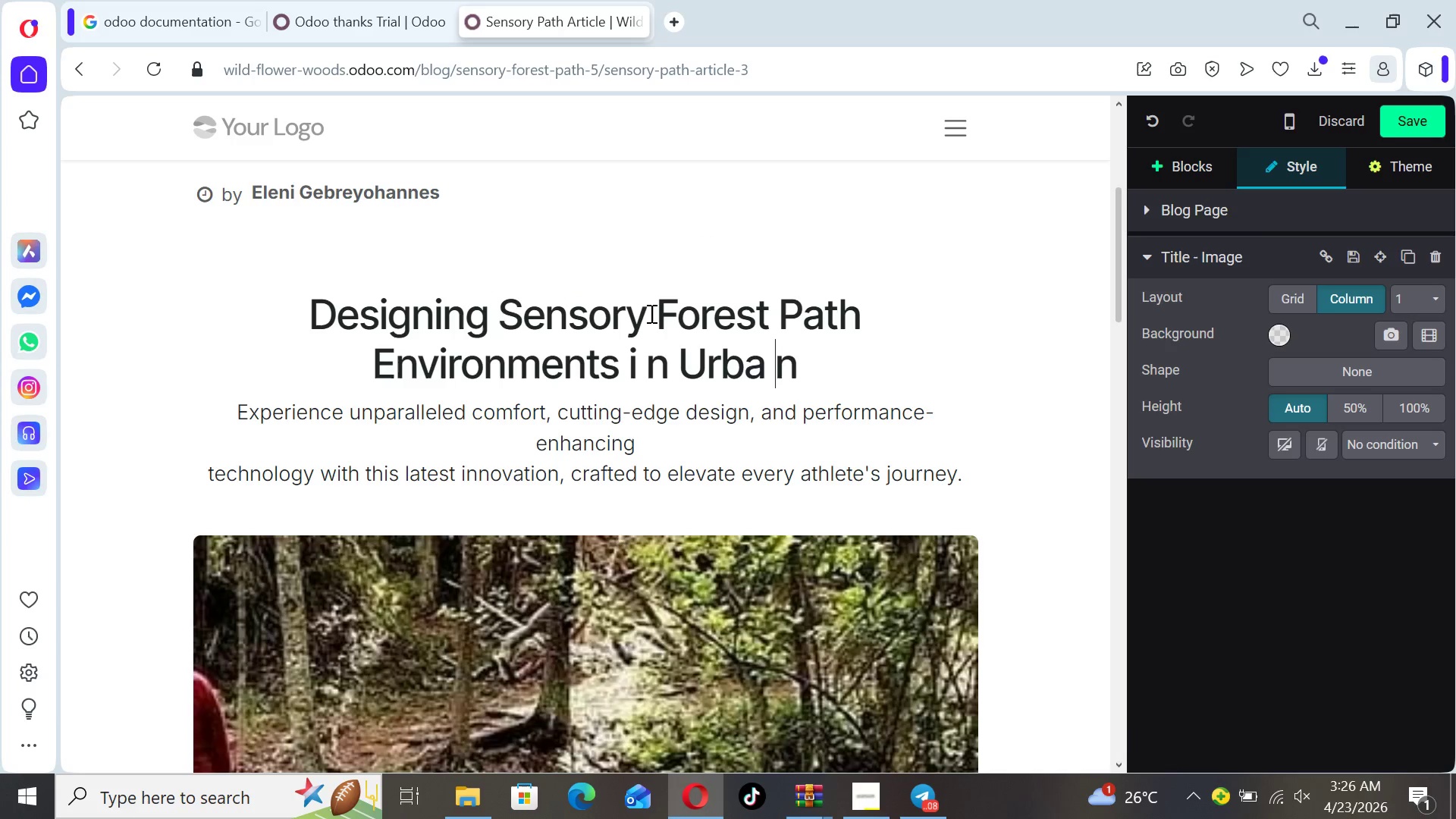 
key(ArrowLeft)
 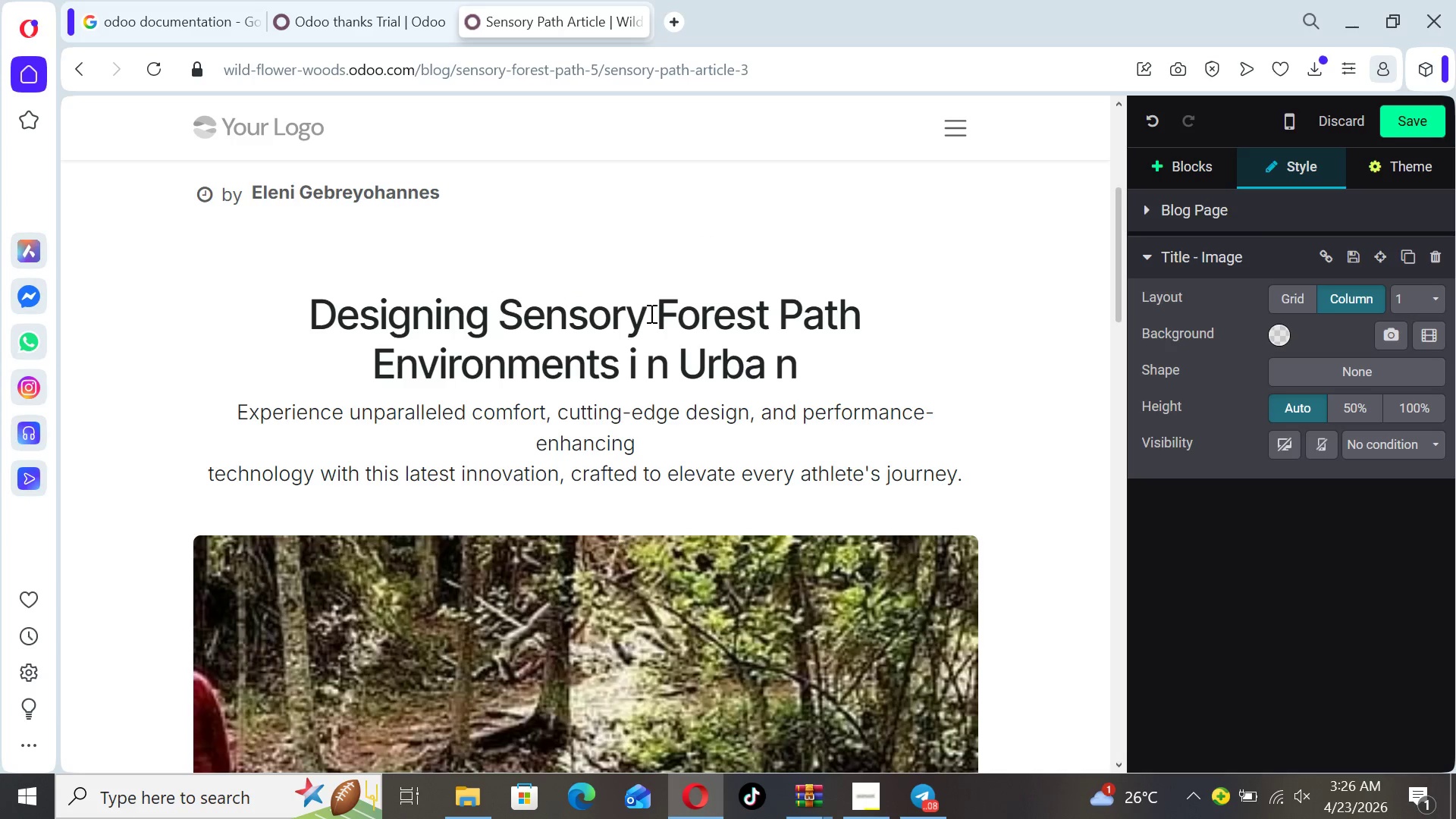 
key(ArrowRight)
 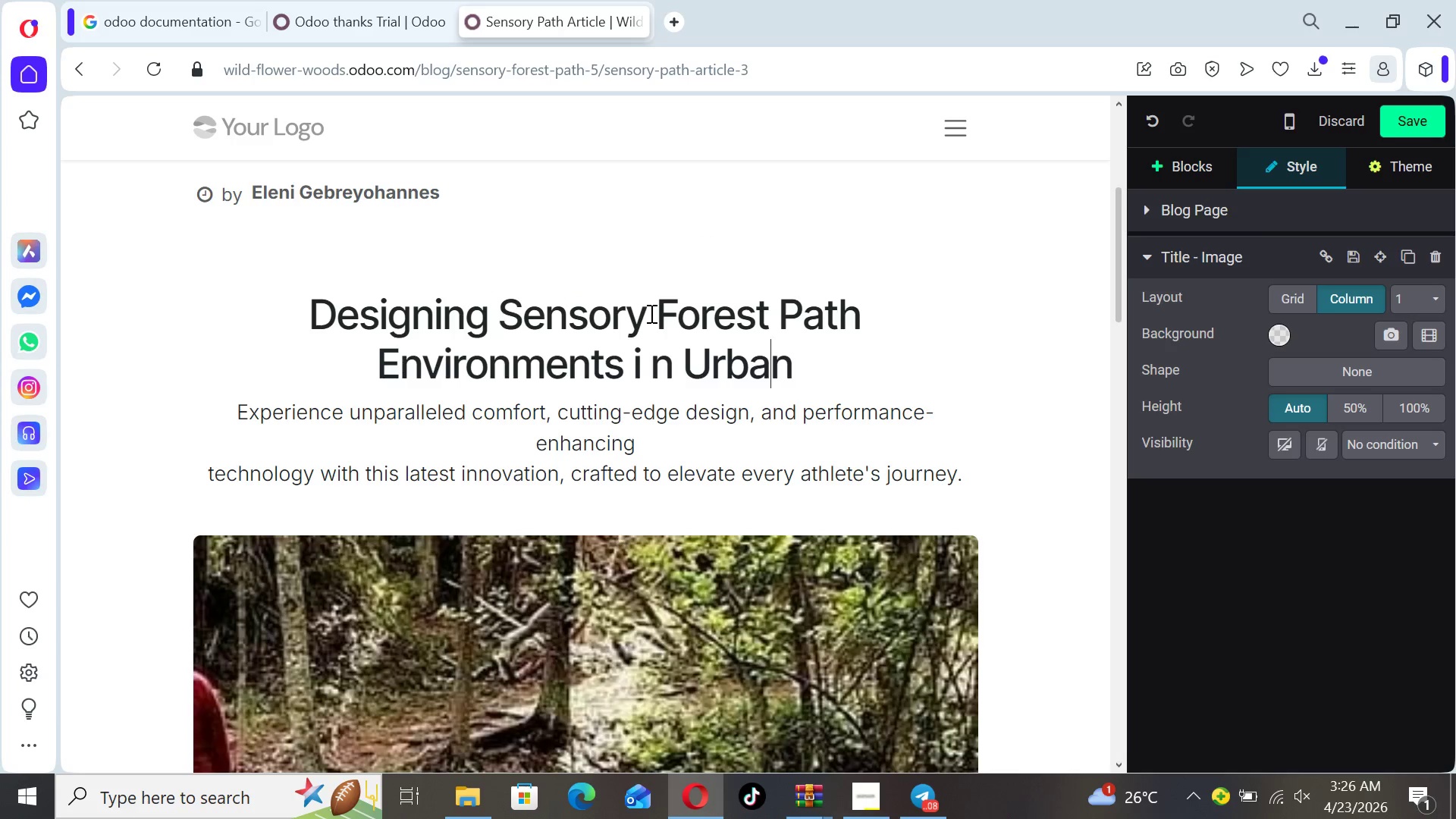 
key(Backspace)
 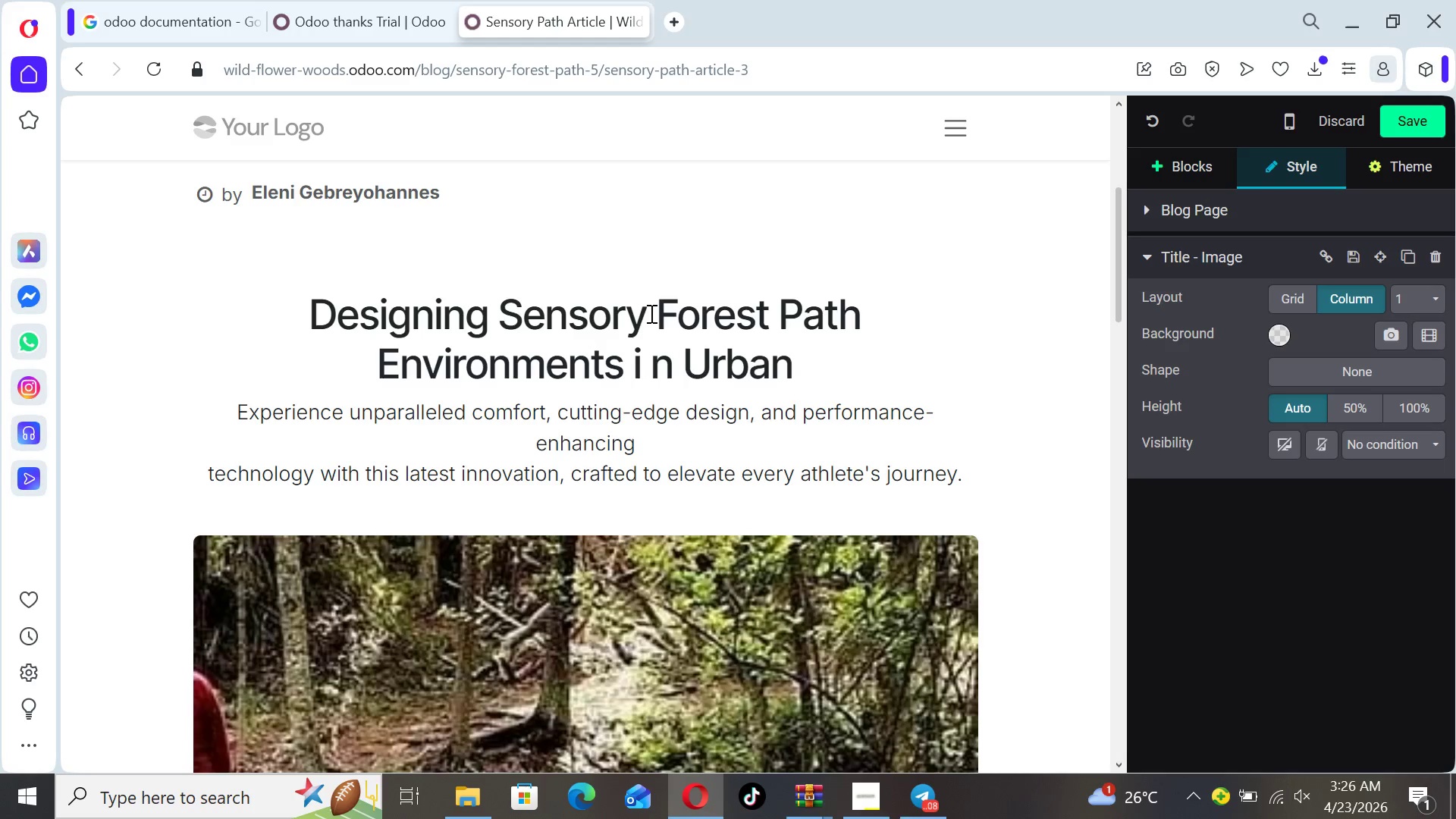 
key(ArrowLeft)
 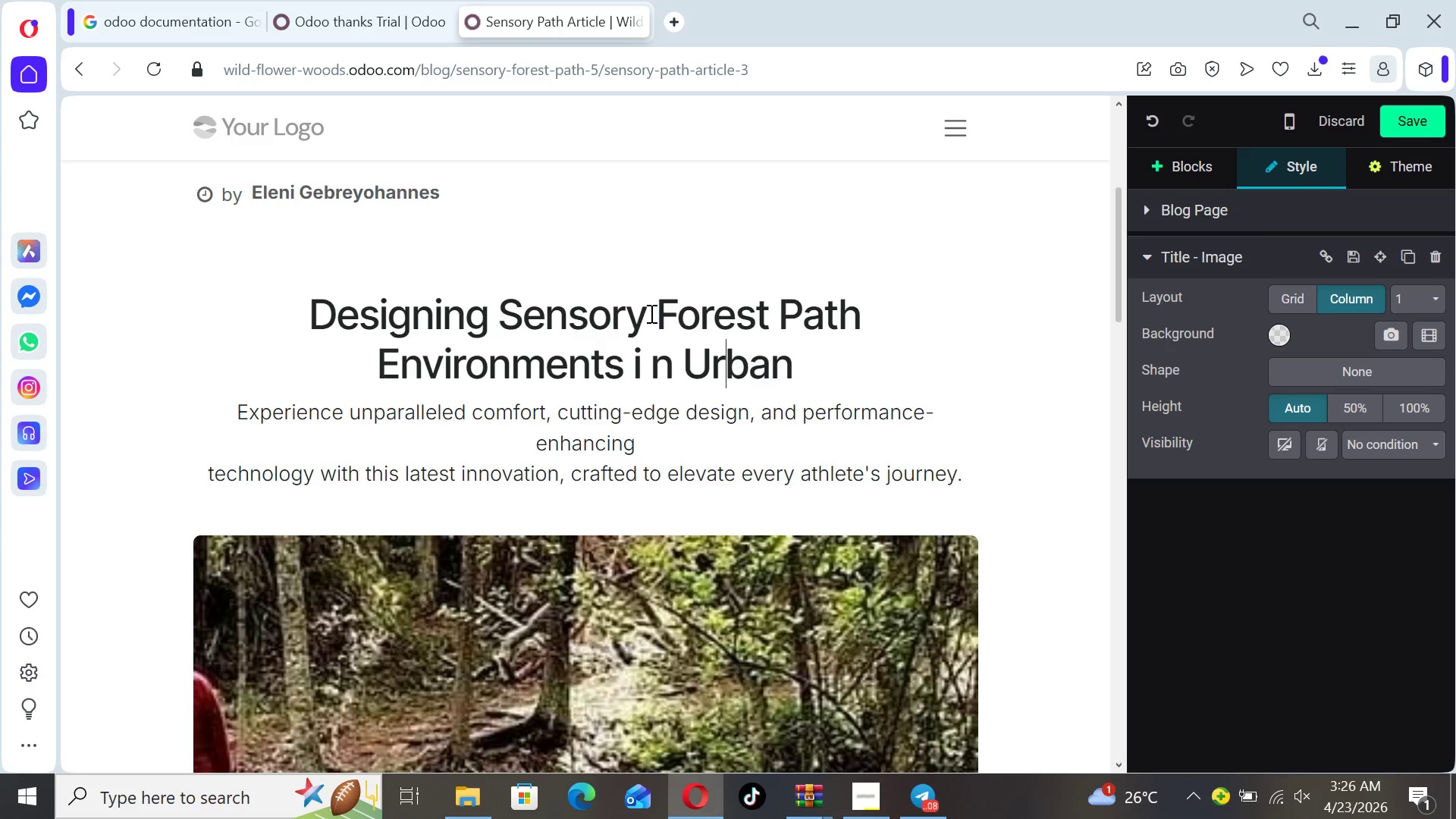 
key(ArrowLeft)
 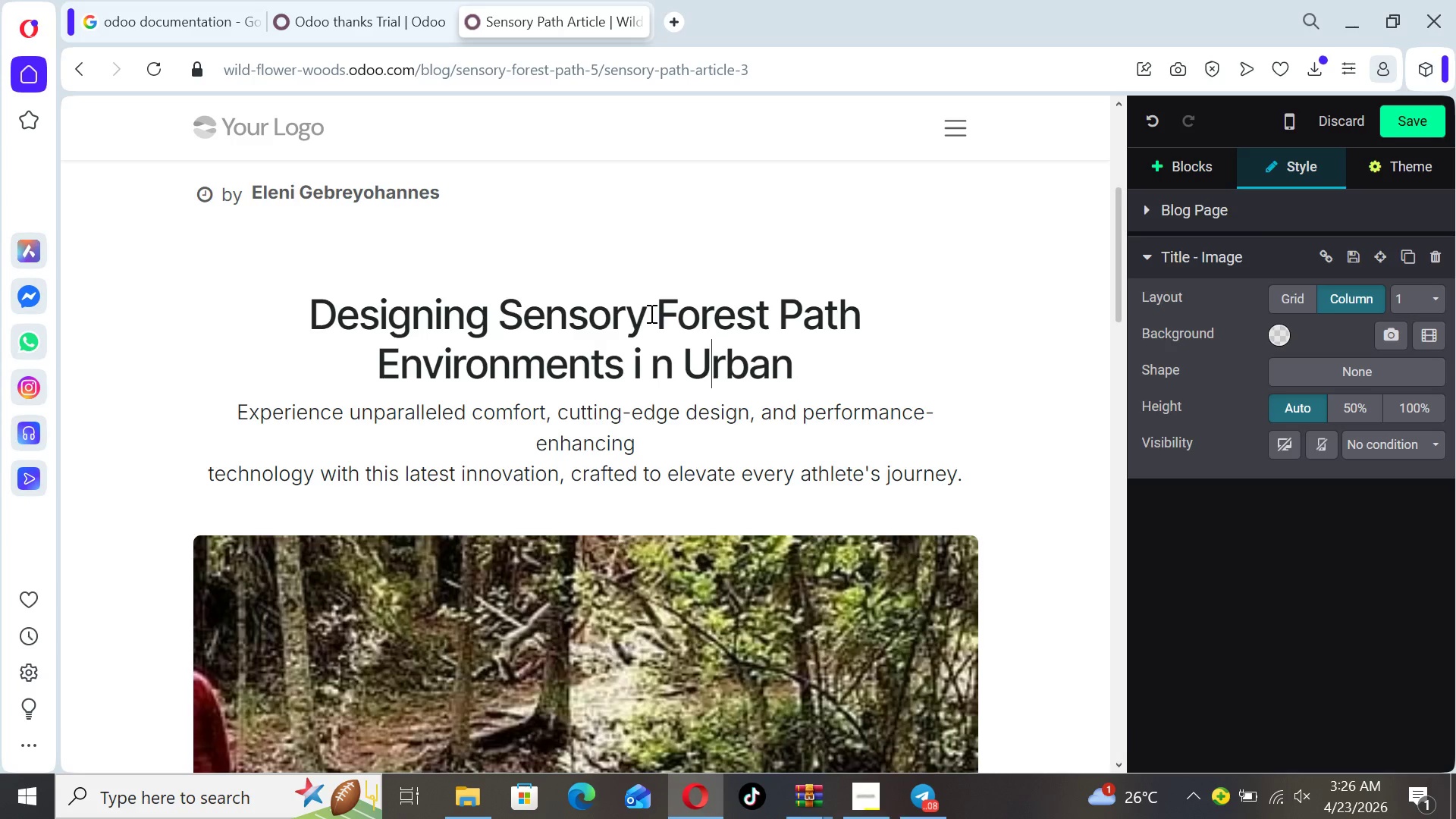 
key(ArrowLeft)
 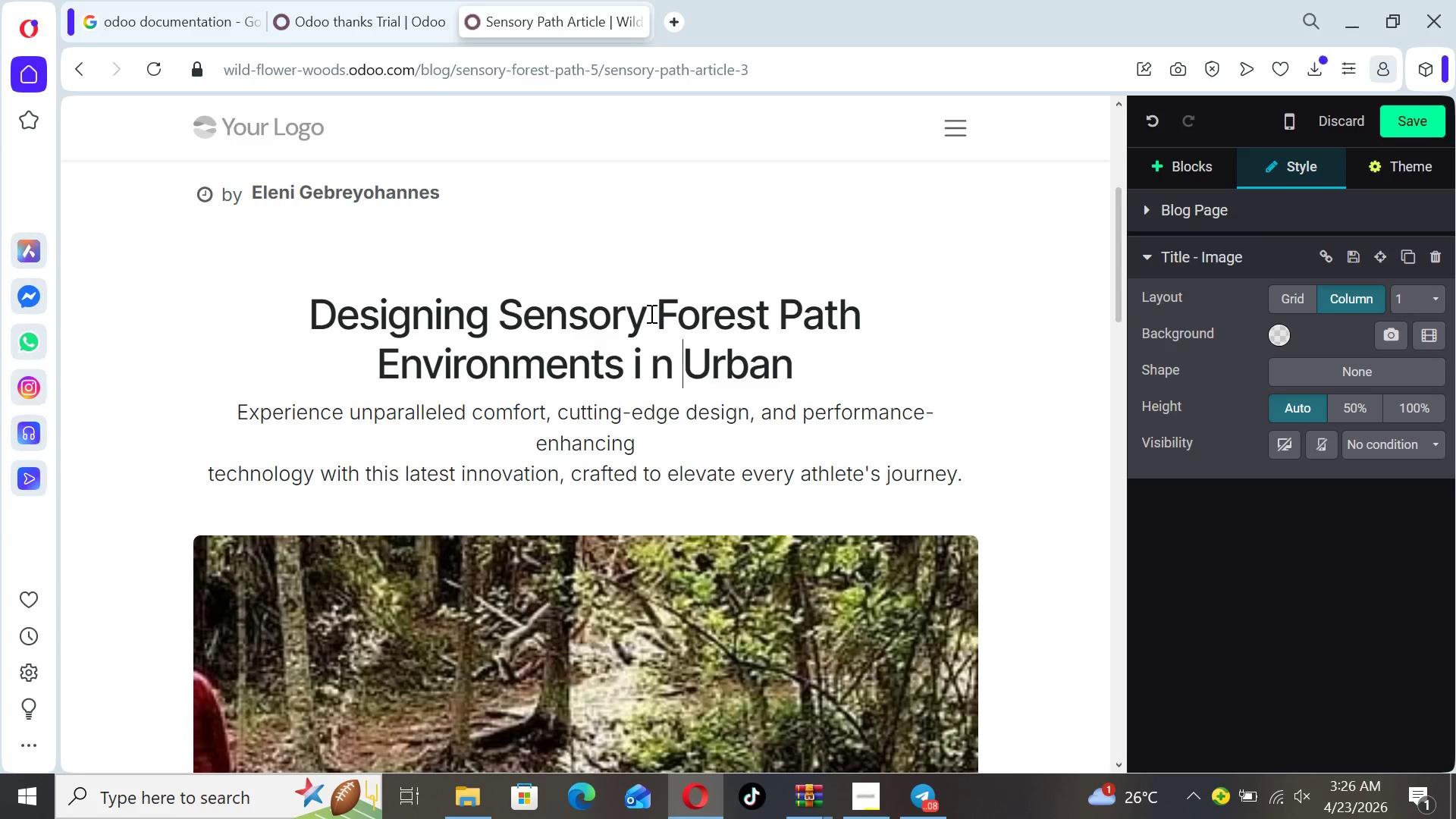 
key(ArrowLeft)
 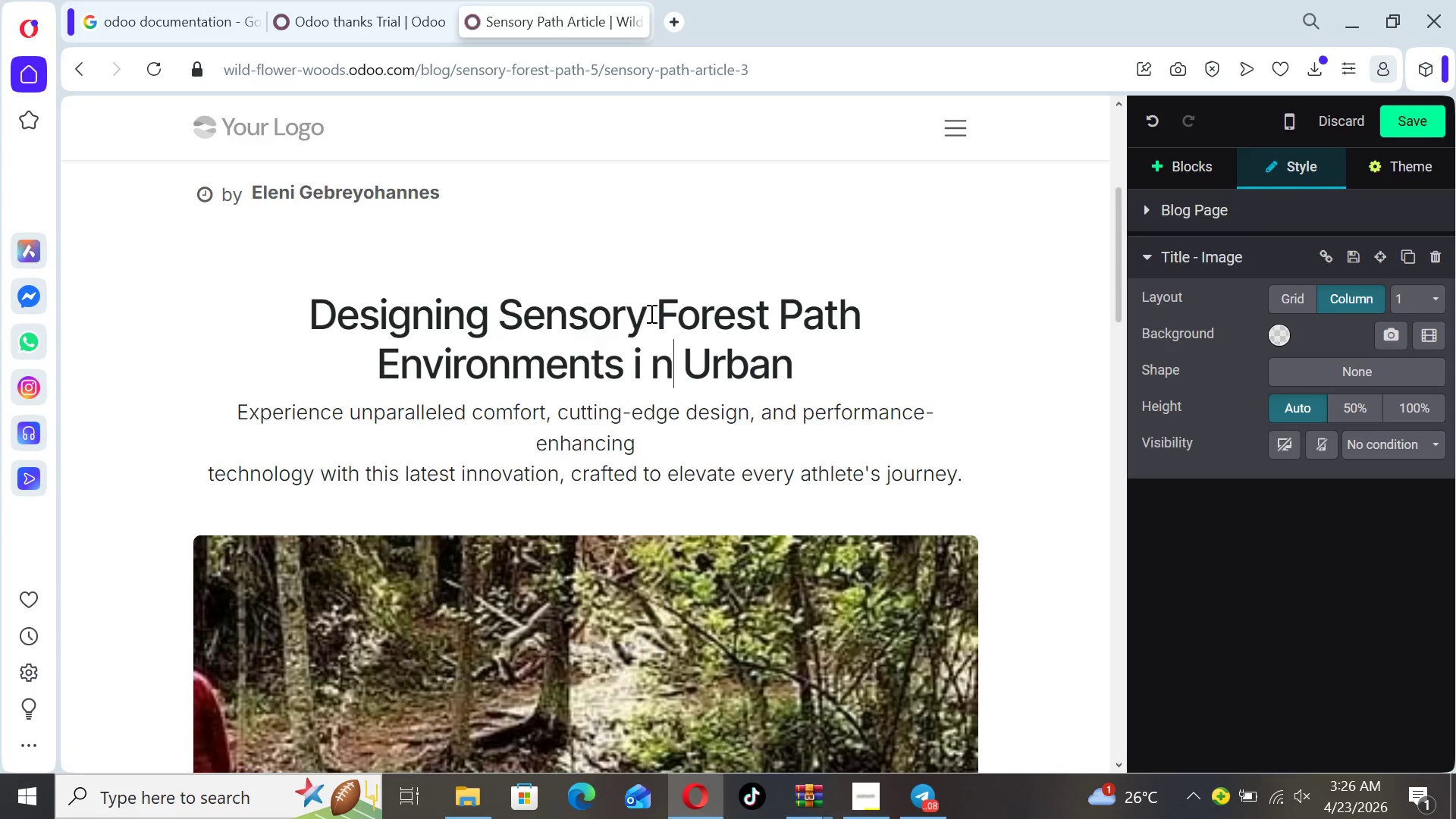 
key(ArrowLeft)
 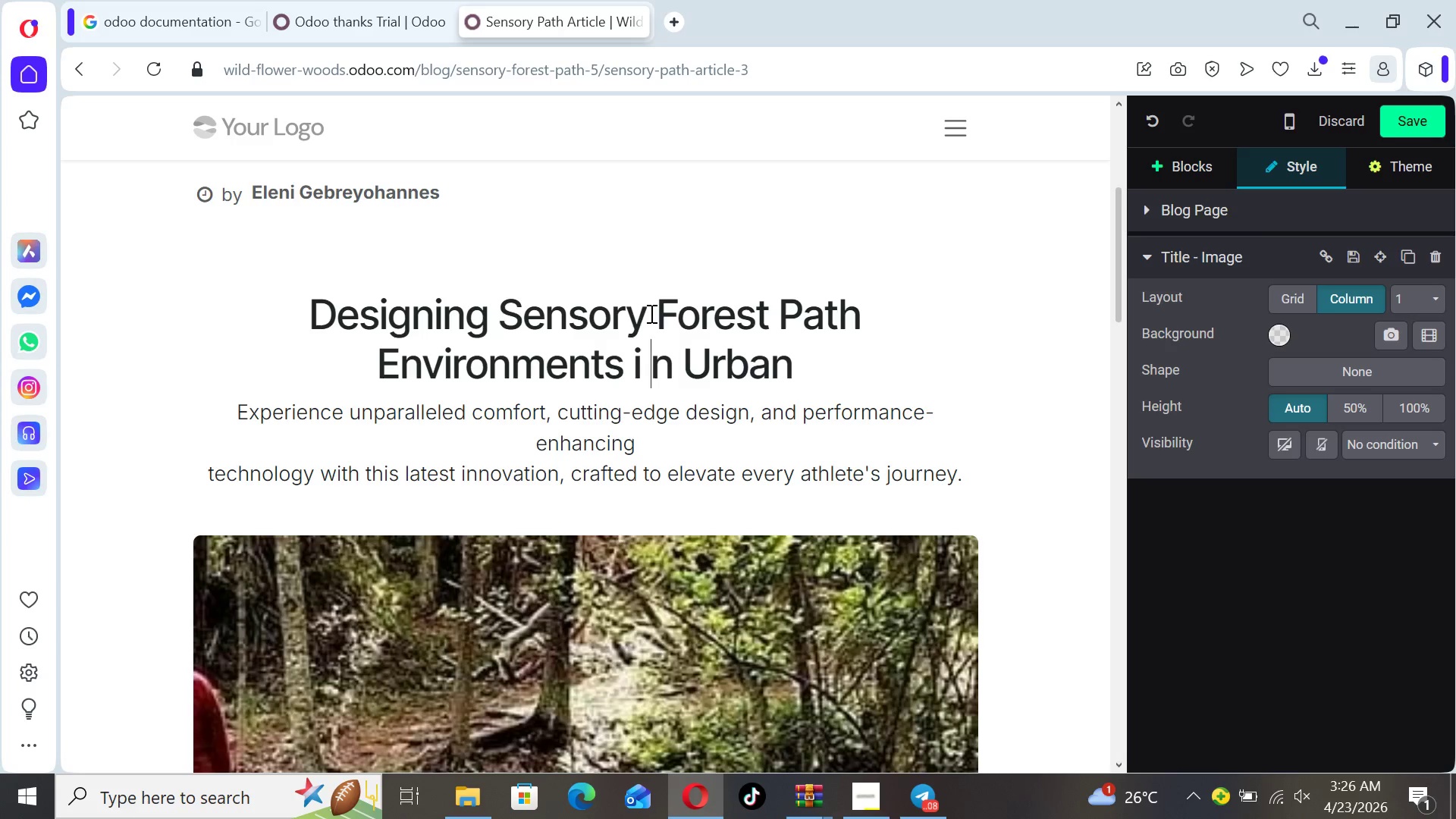 
key(ArrowLeft)
 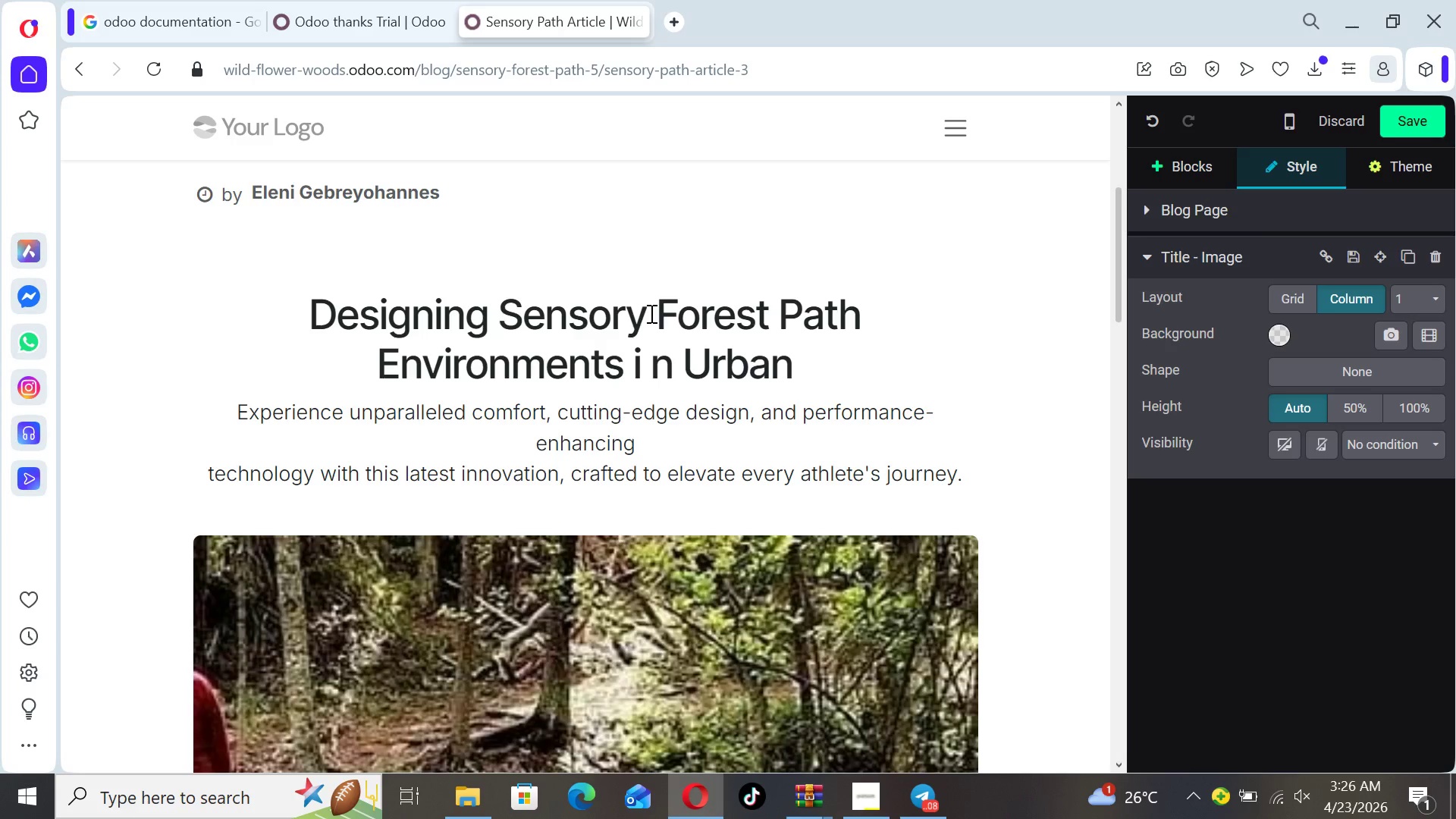 
key(Backspace)
 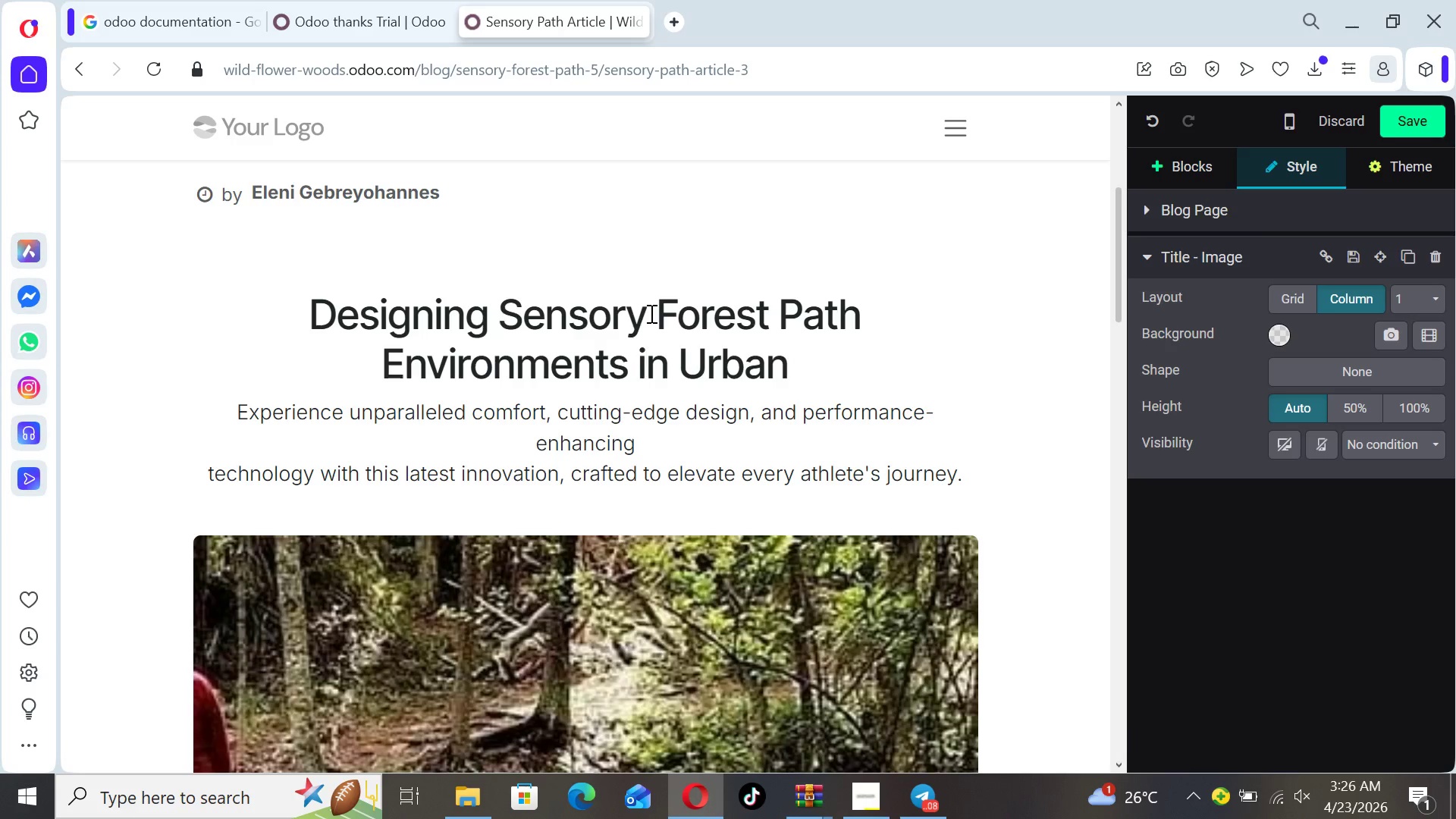 
key(ArrowRight)
 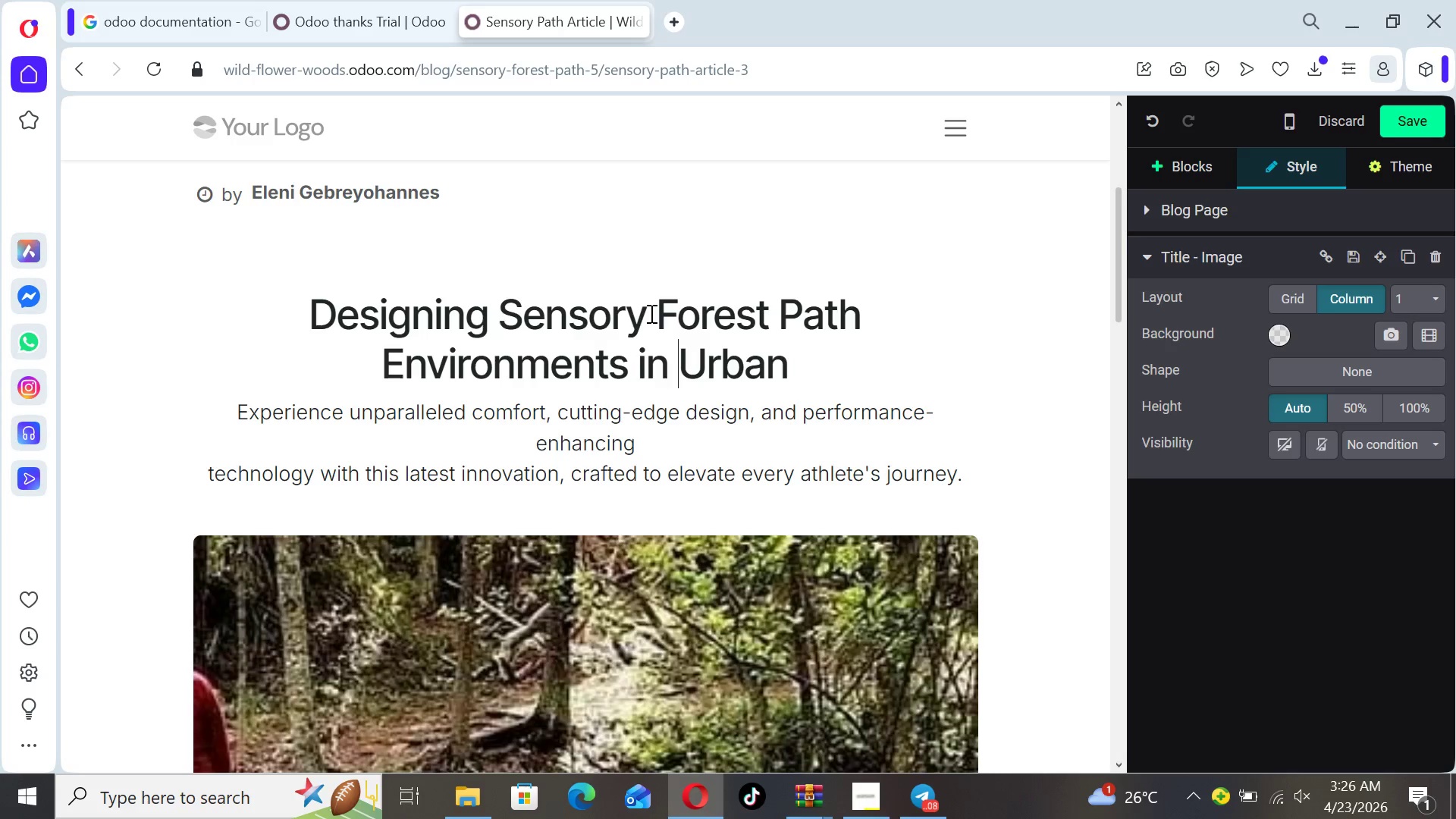 
key(ArrowRight)
 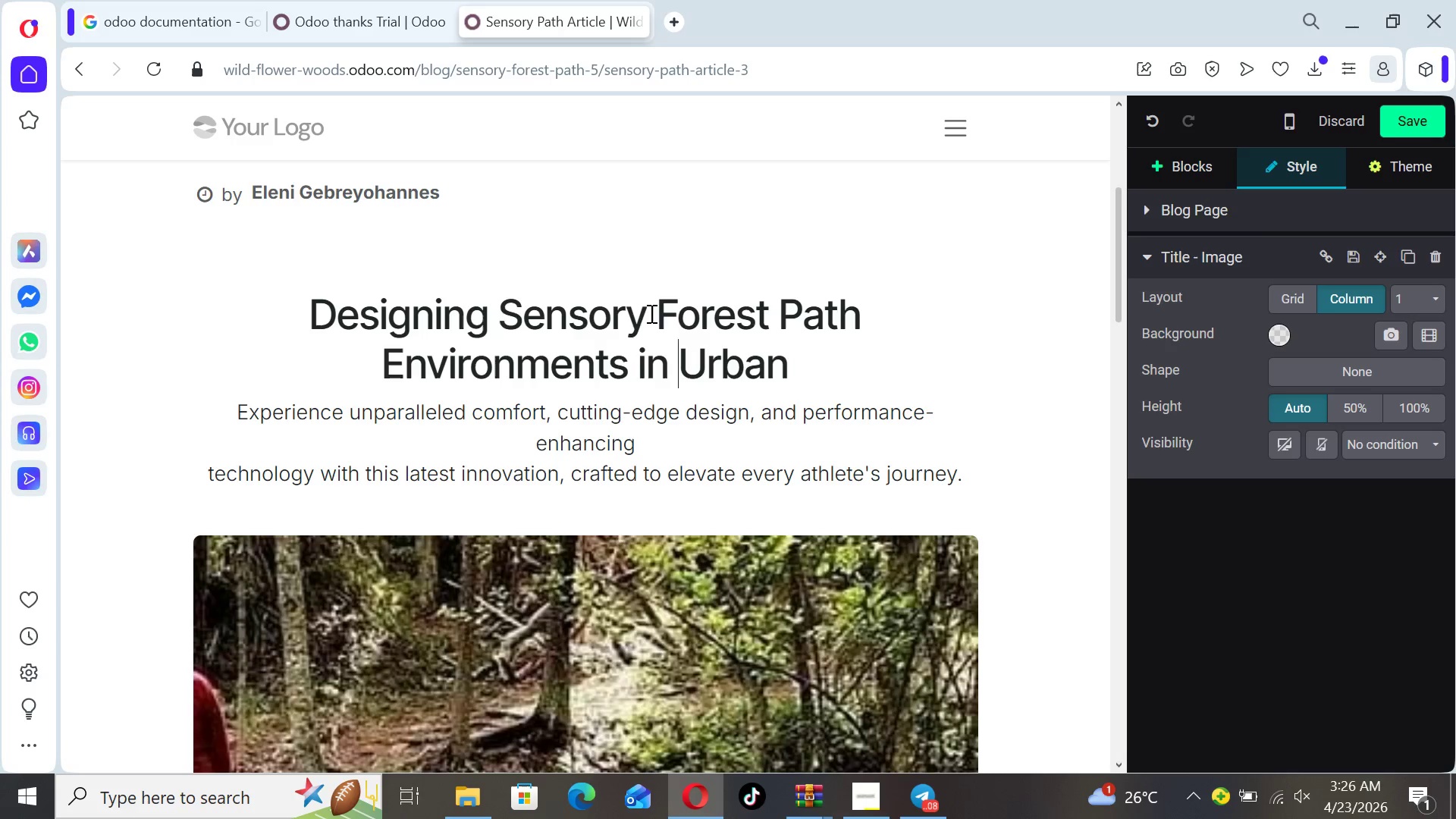 
key(ArrowRight)
 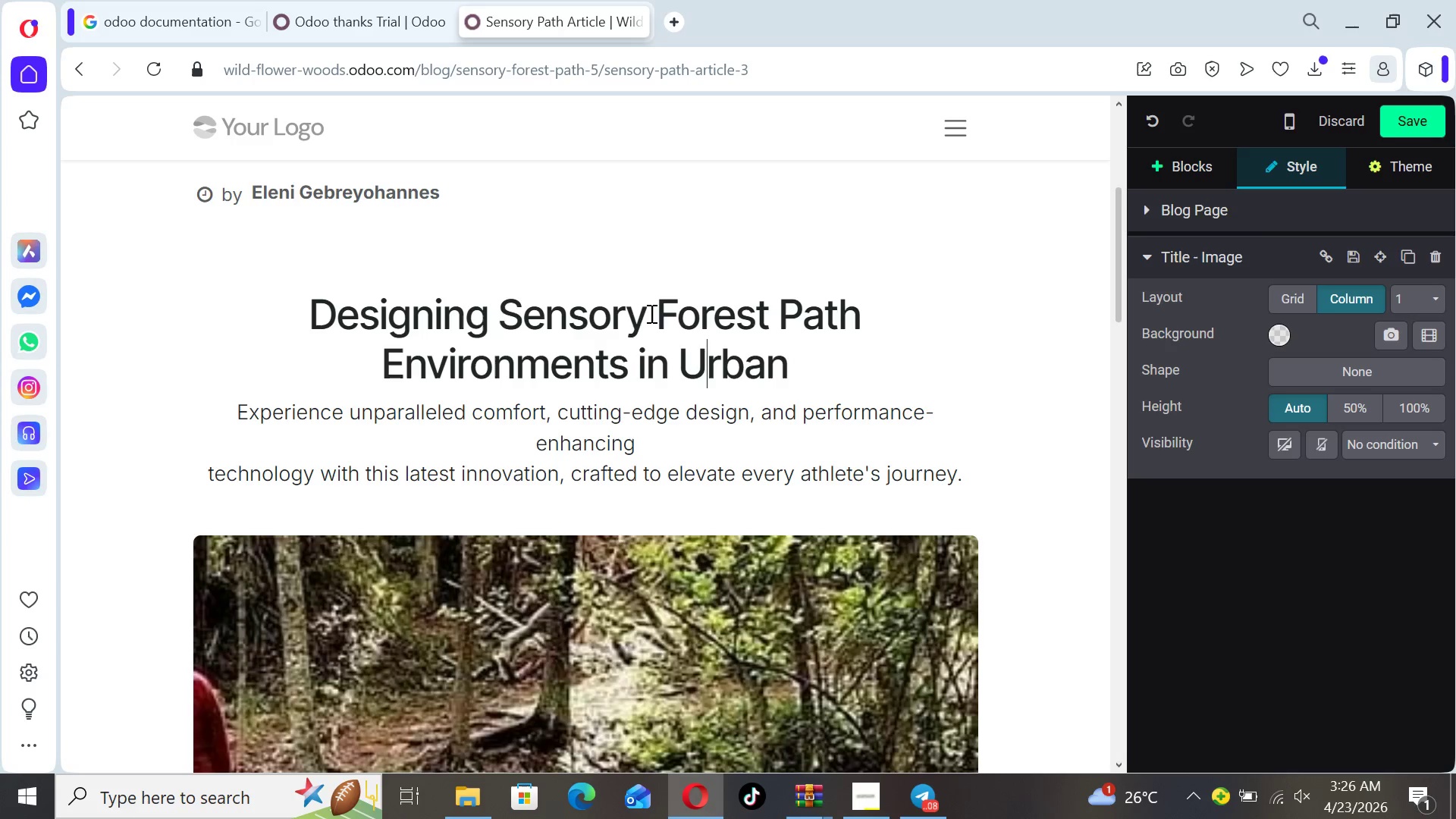 
key(ArrowRight)
 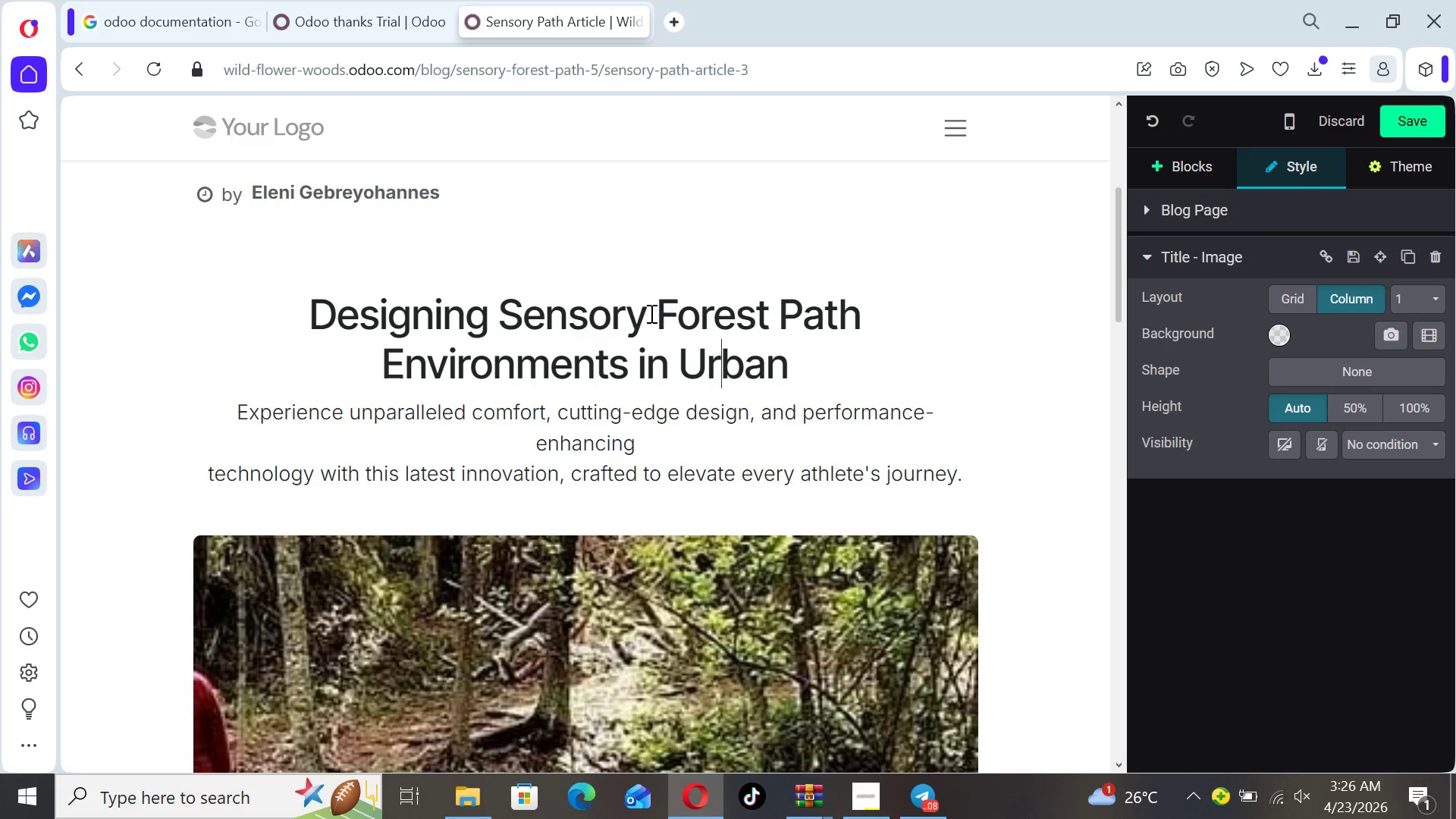 
key(ArrowRight)
 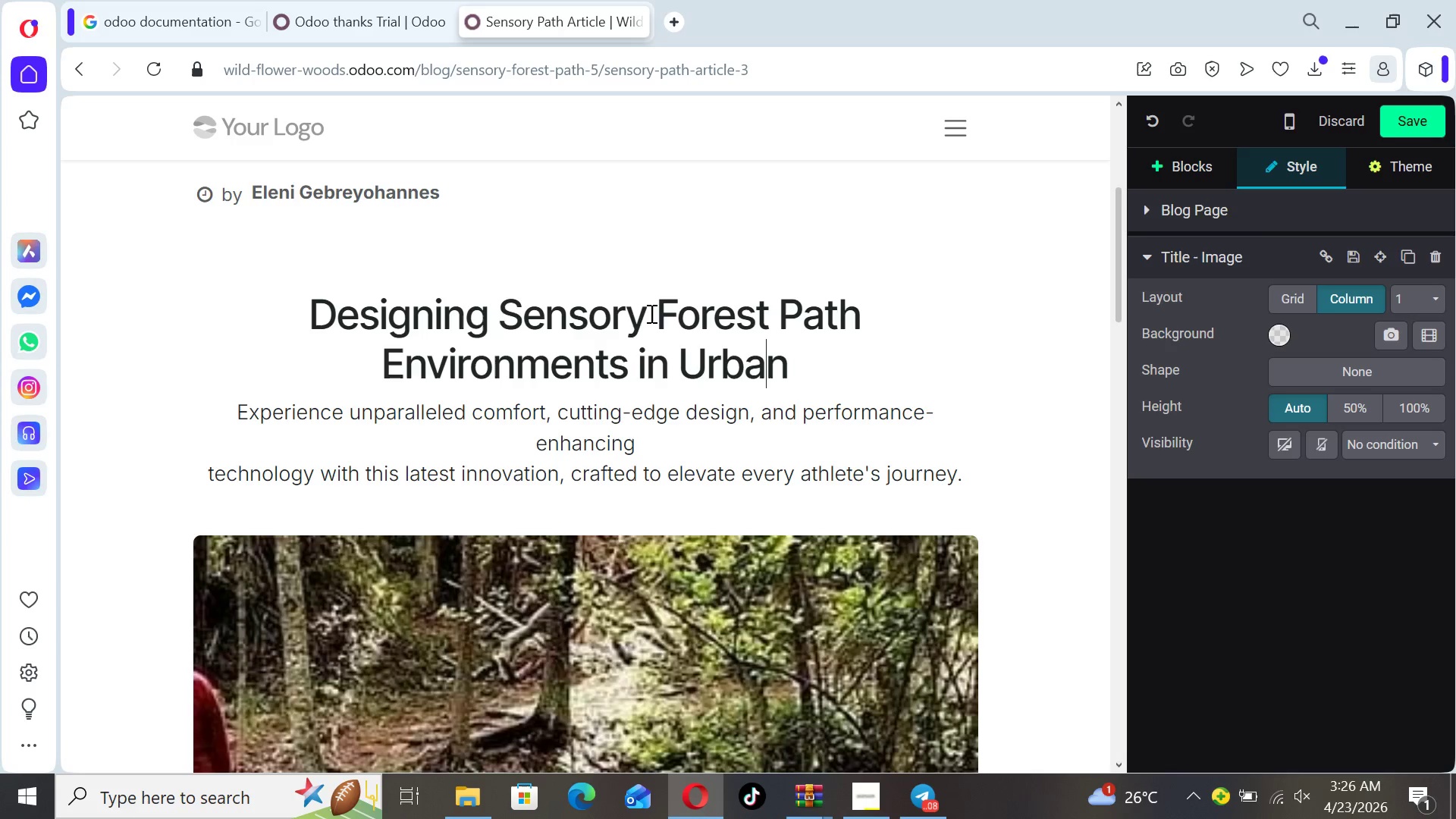 
key(ArrowRight)
 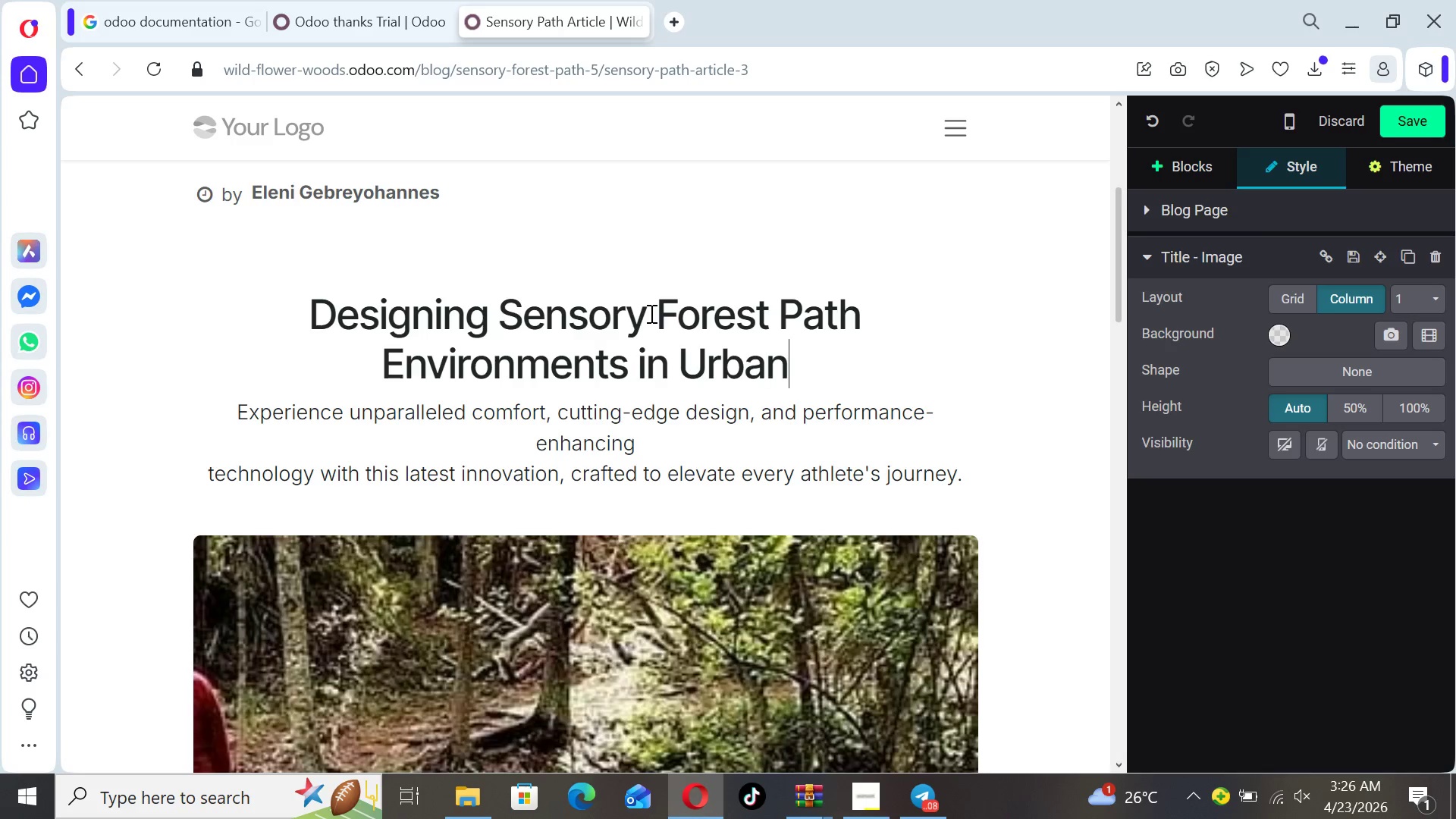 
key(ArrowRight)
 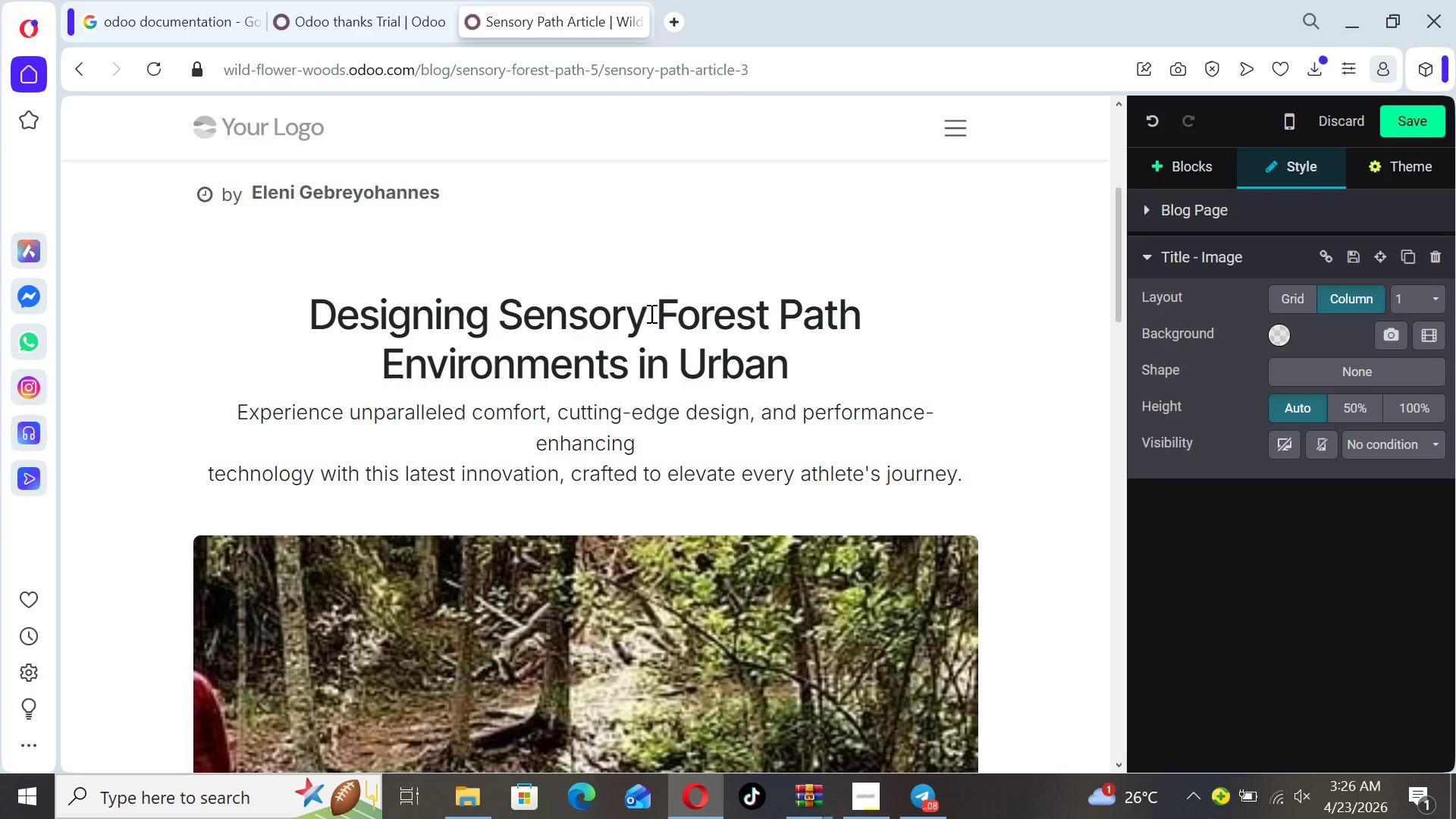 
key(Space)
 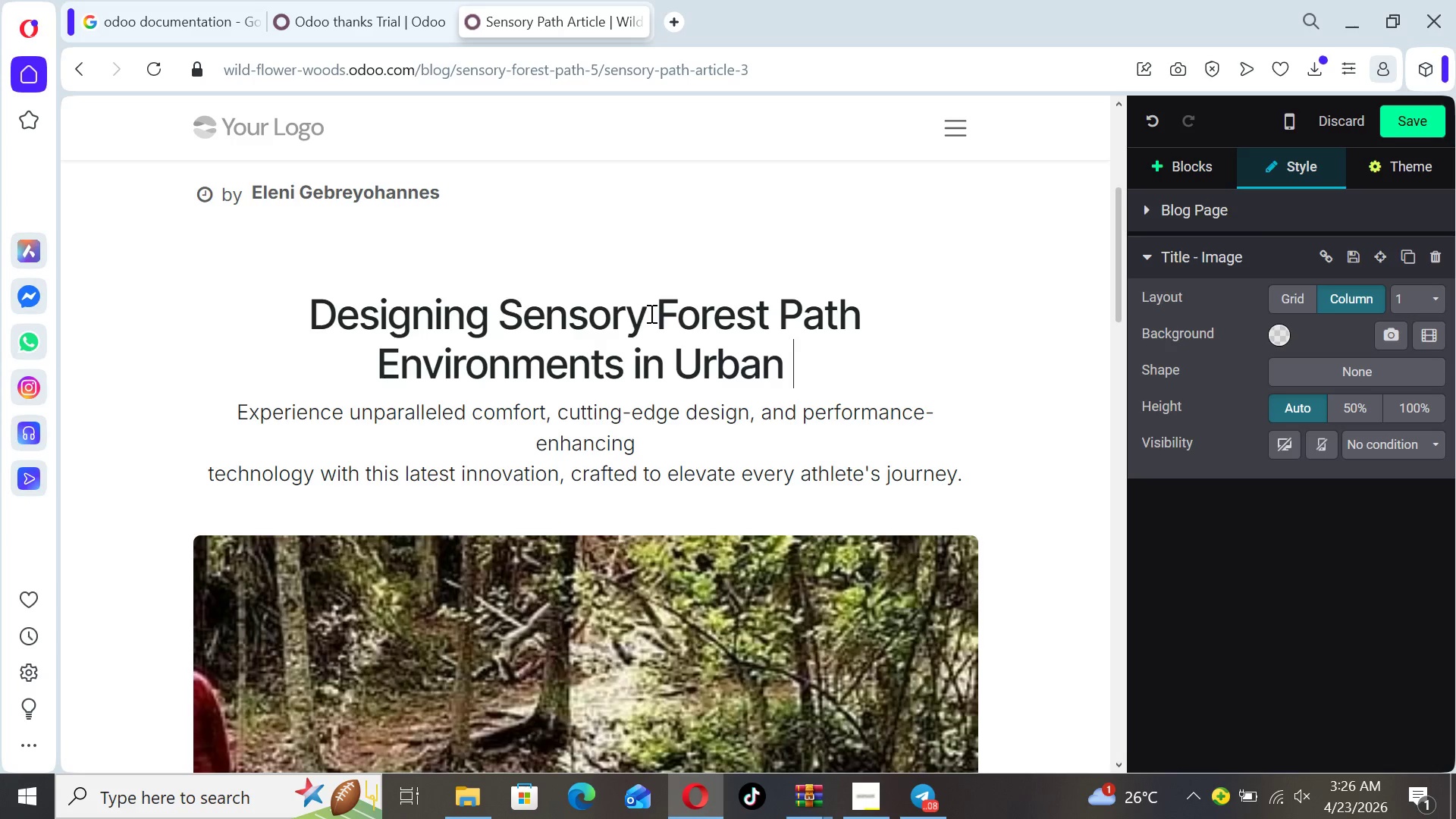 
wait(6.19)
 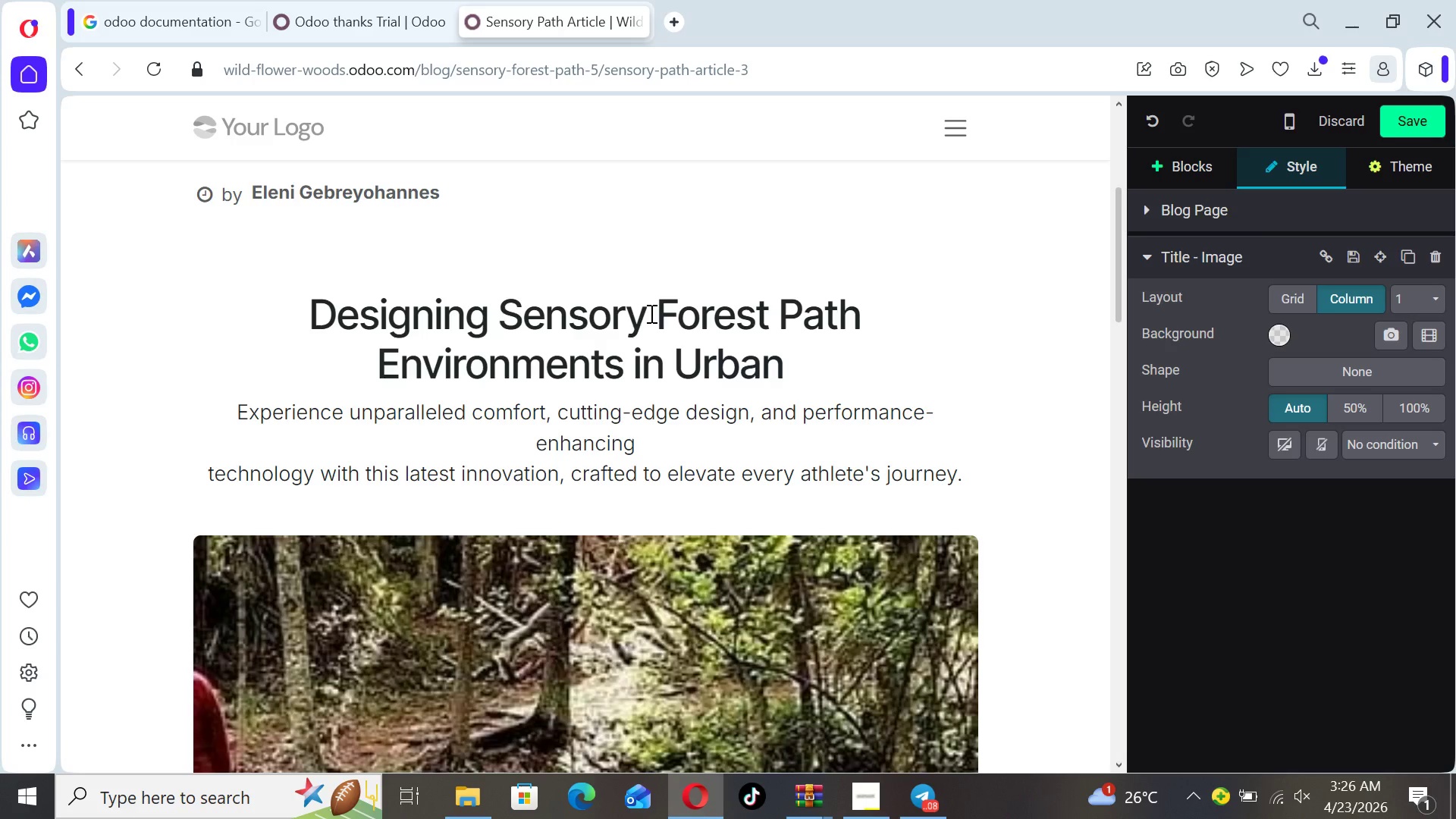 
type(Daycaree)
key(Backspace)
type( settin g)
key(Backspace)
key(Backspace)
type(gs)
 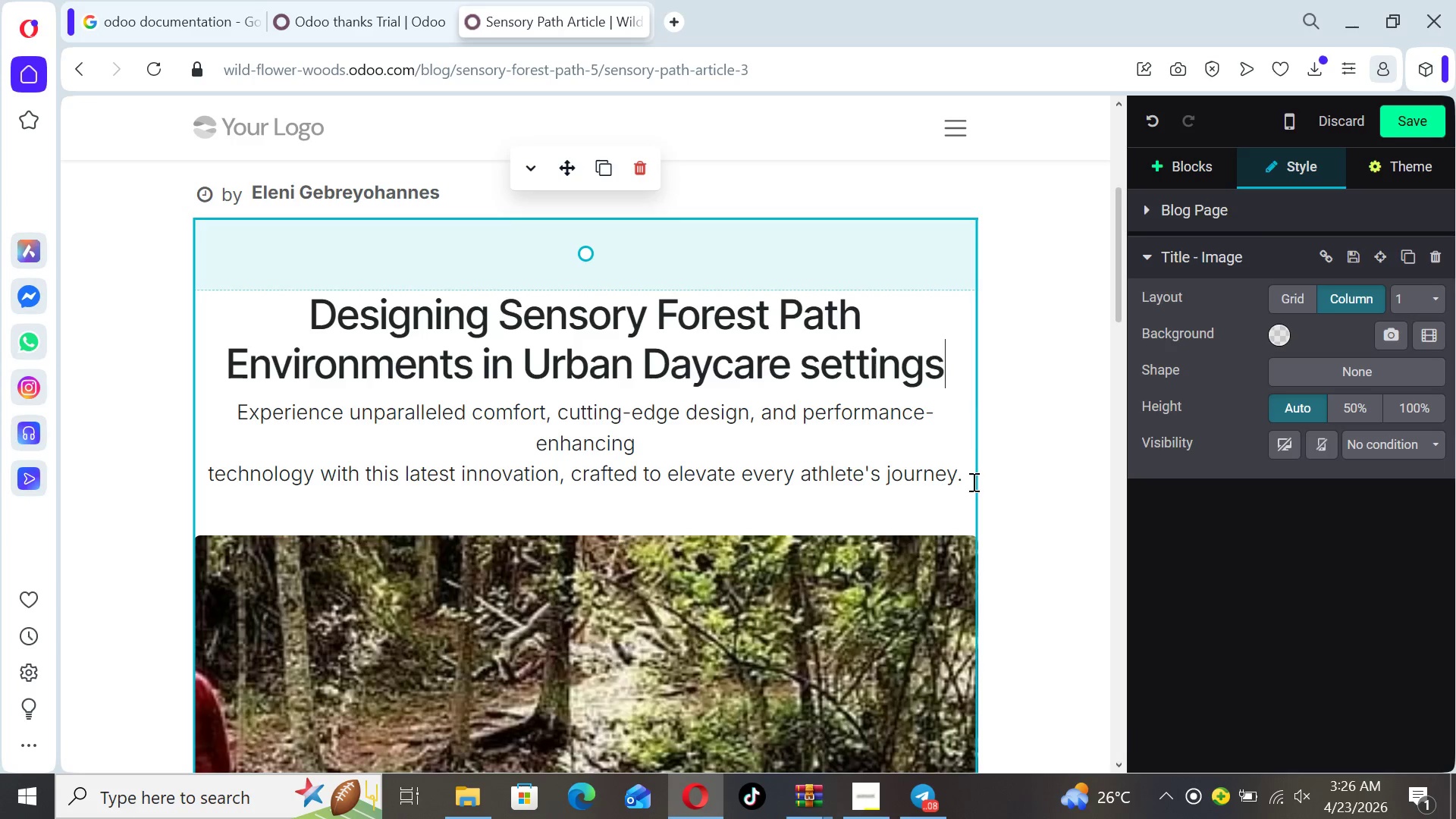 
left_click_drag(start_coordinate=[968, 479], to_coordinate=[224, 404])
 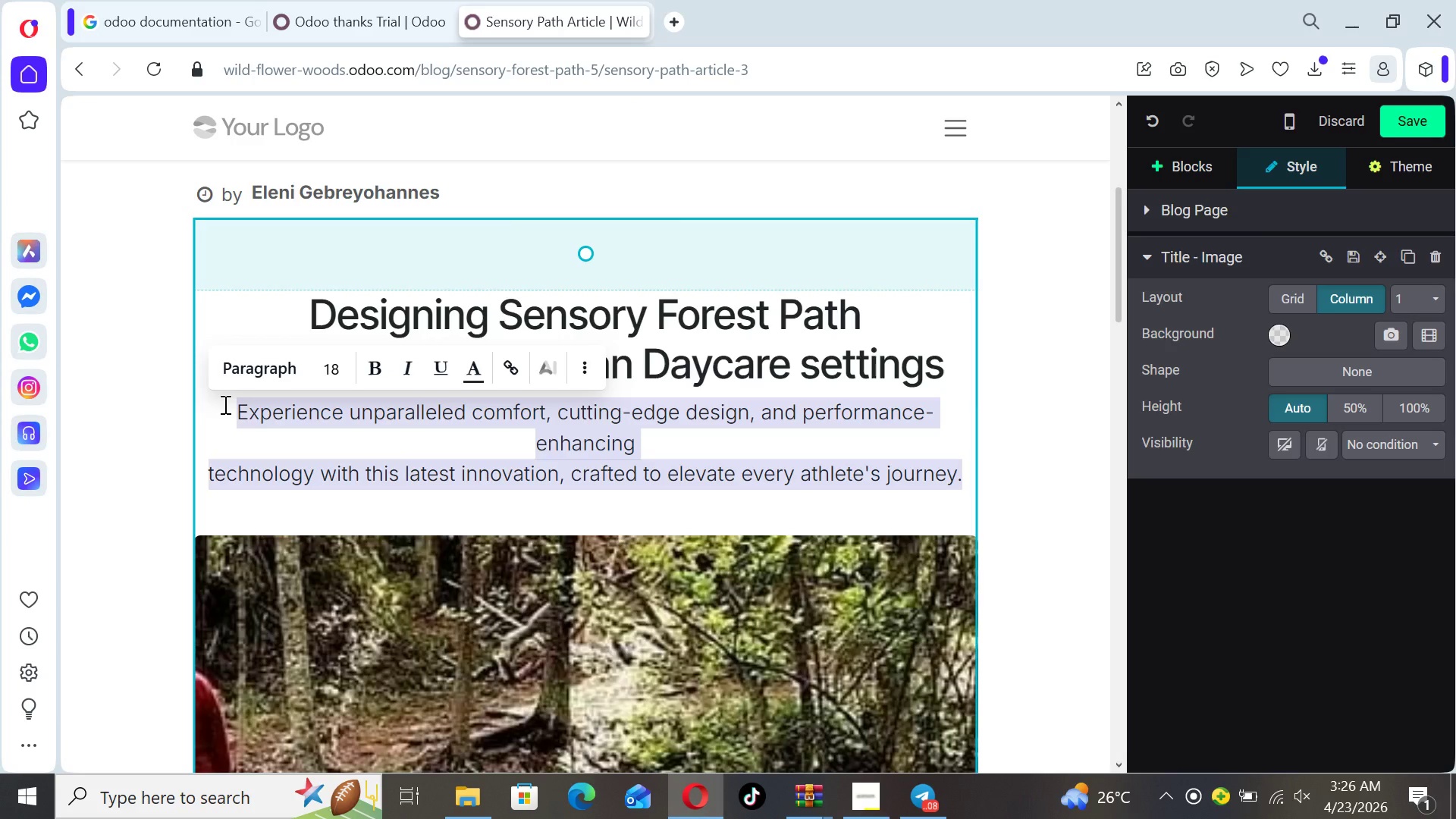 
key(Backspace)
 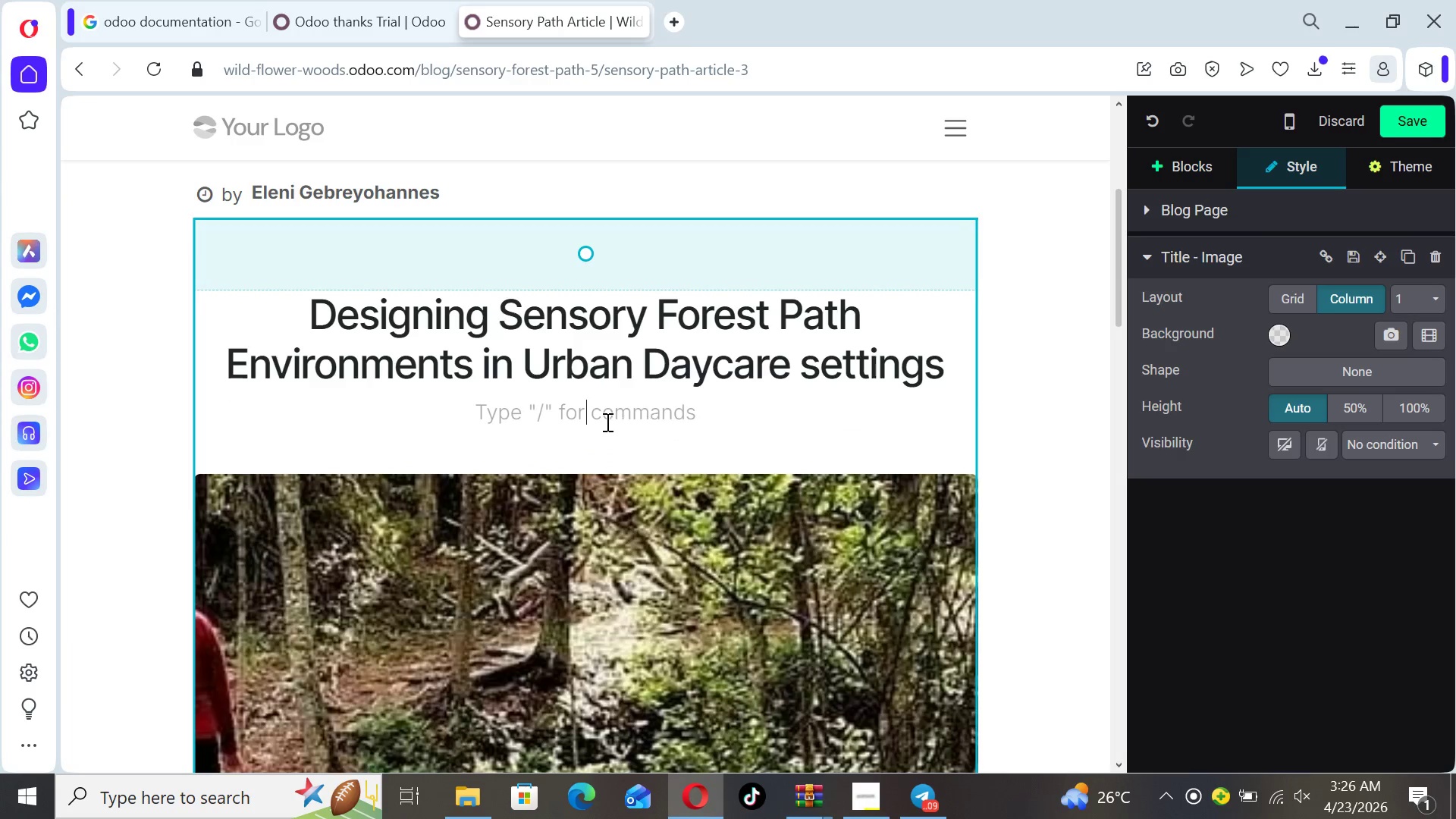 
key(Backspace)
 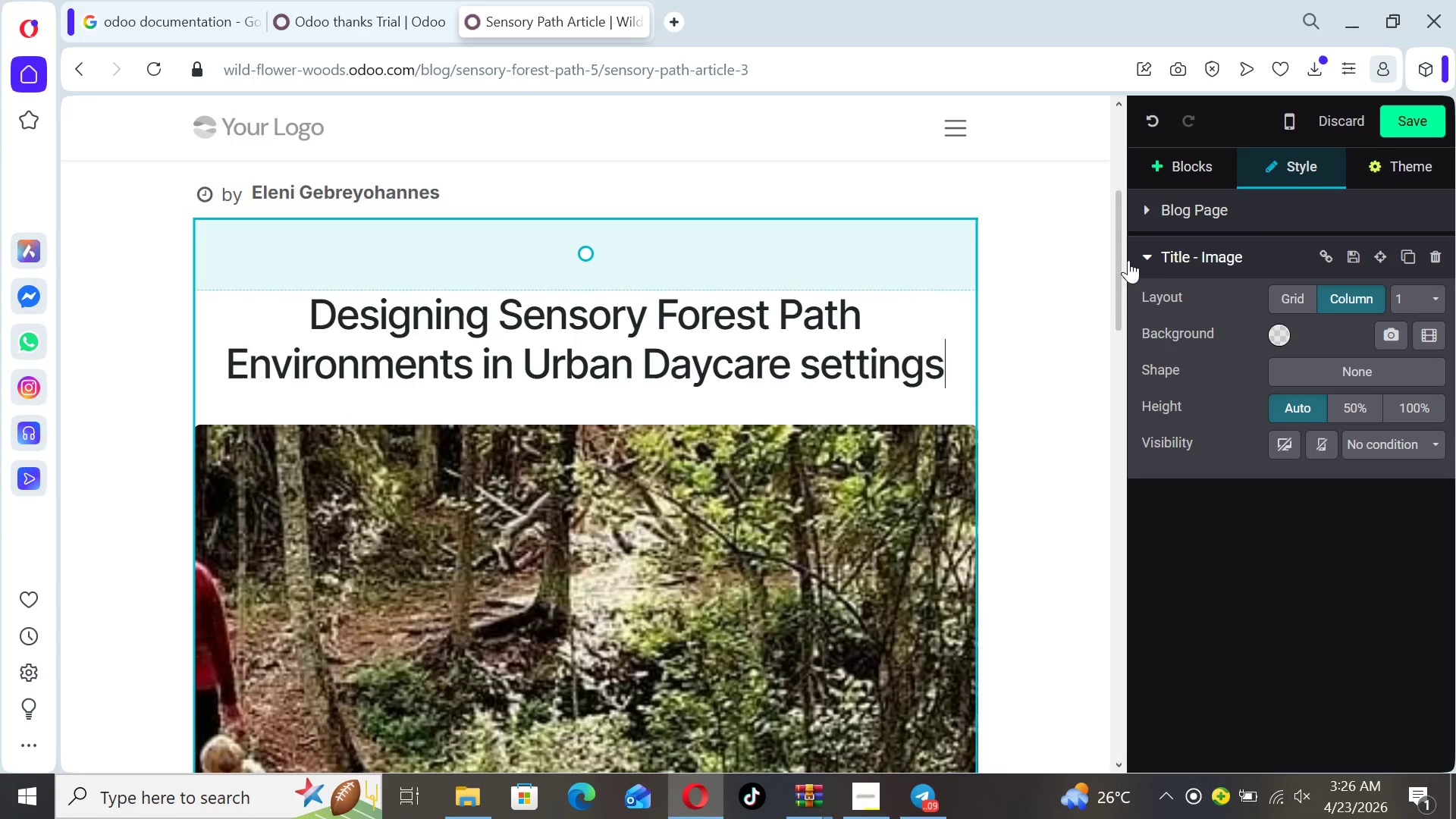 
left_click_drag(start_coordinate=[1125, 279], to_coordinate=[1120, 565])
 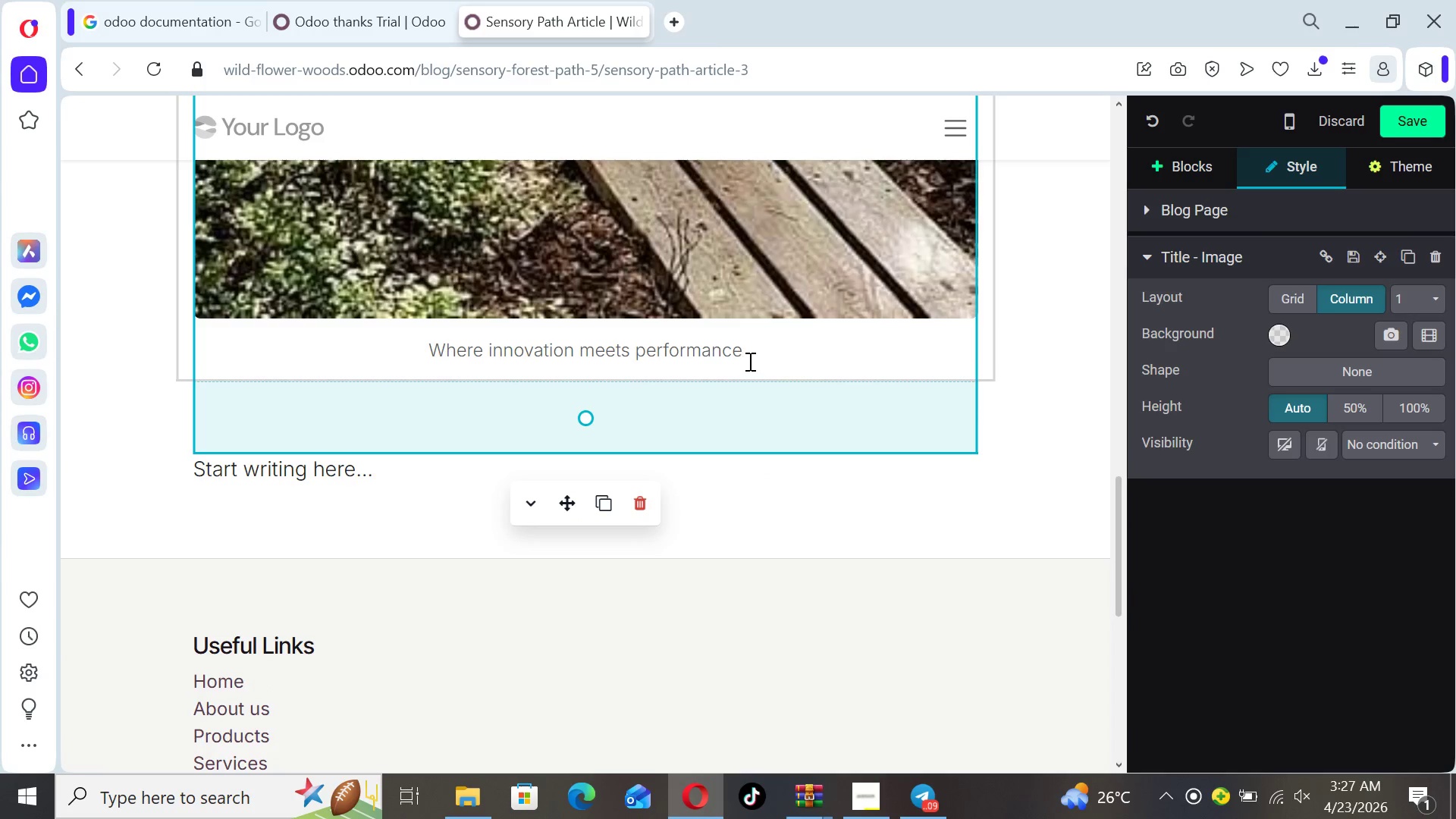 
left_click_drag(start_coordinate=[748, 347], to_coordinate=[419, 344])
 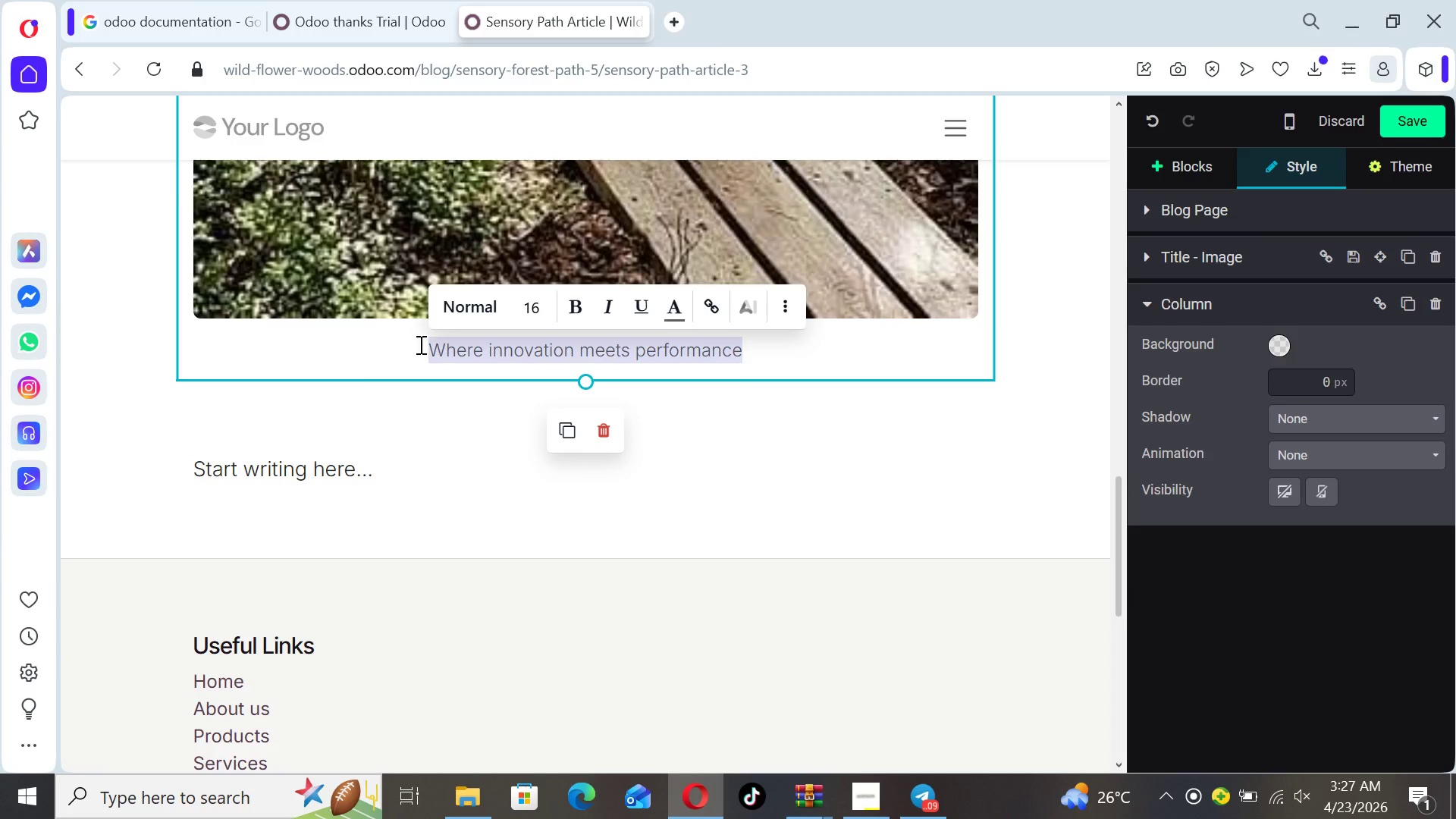 
key(Backspace)
 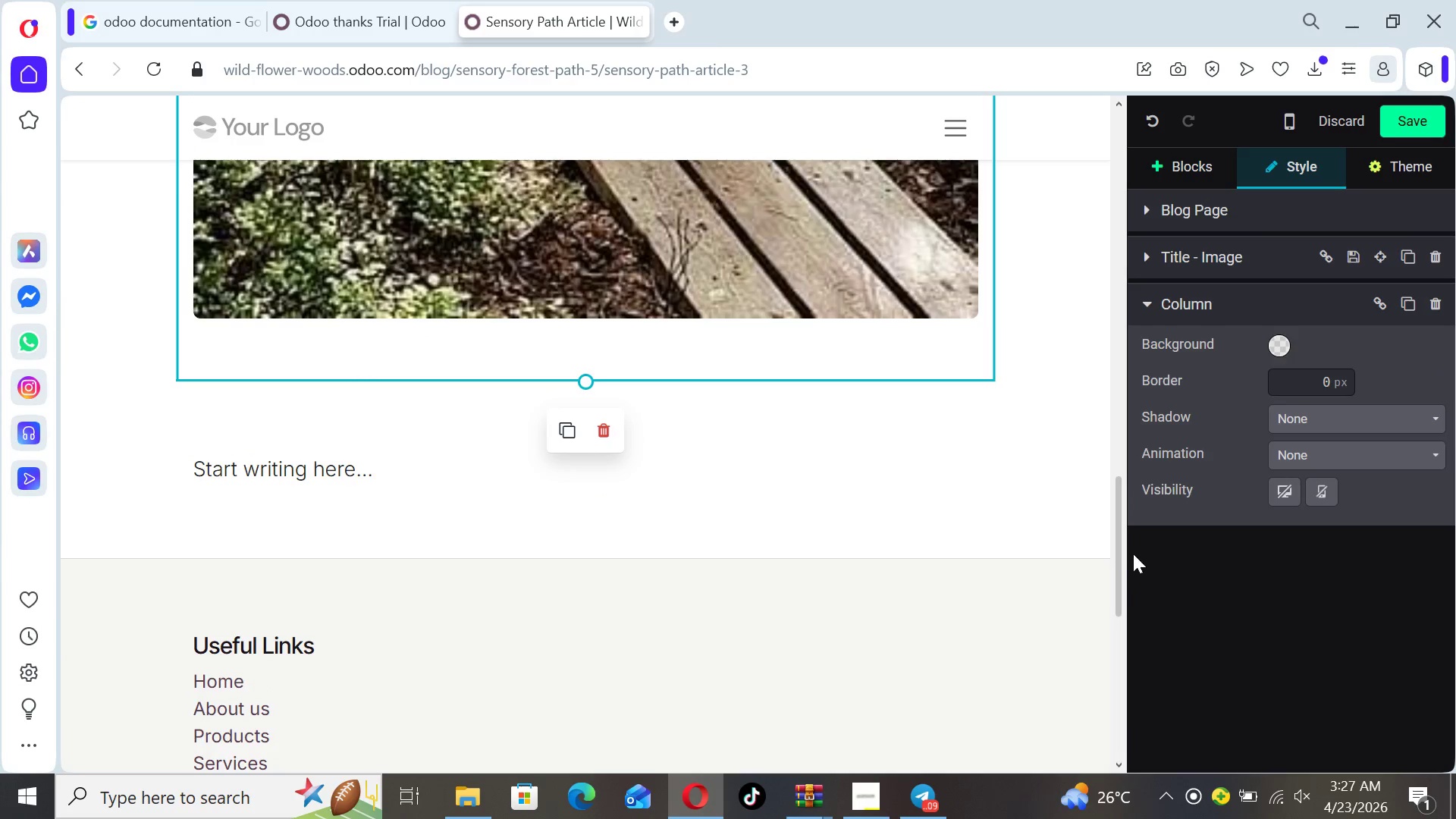 
left_click_drag(start_coordinate=[1119, 554], to_coordinate=[1125, 518])
 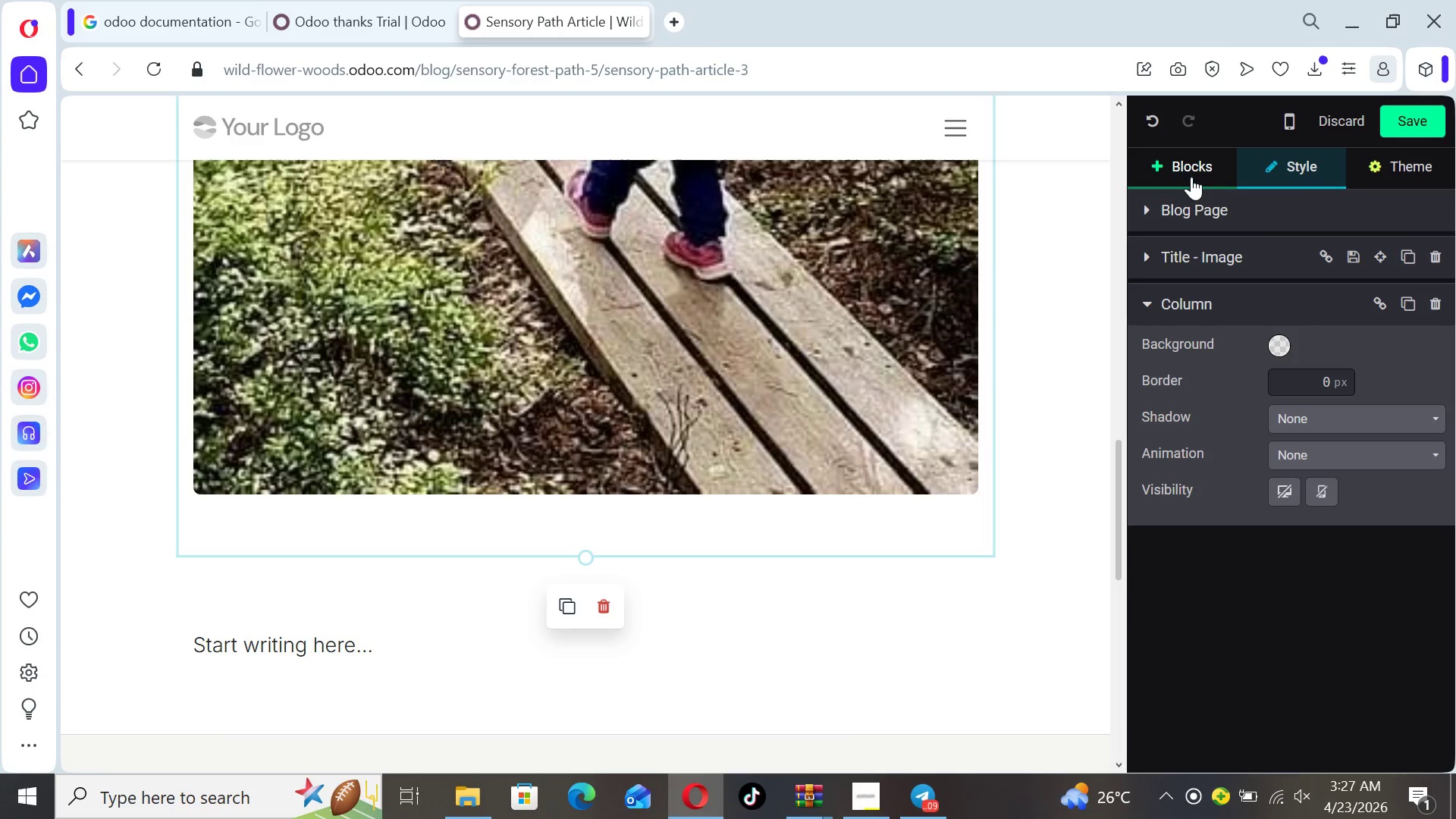 
left_click([1190, 176])
 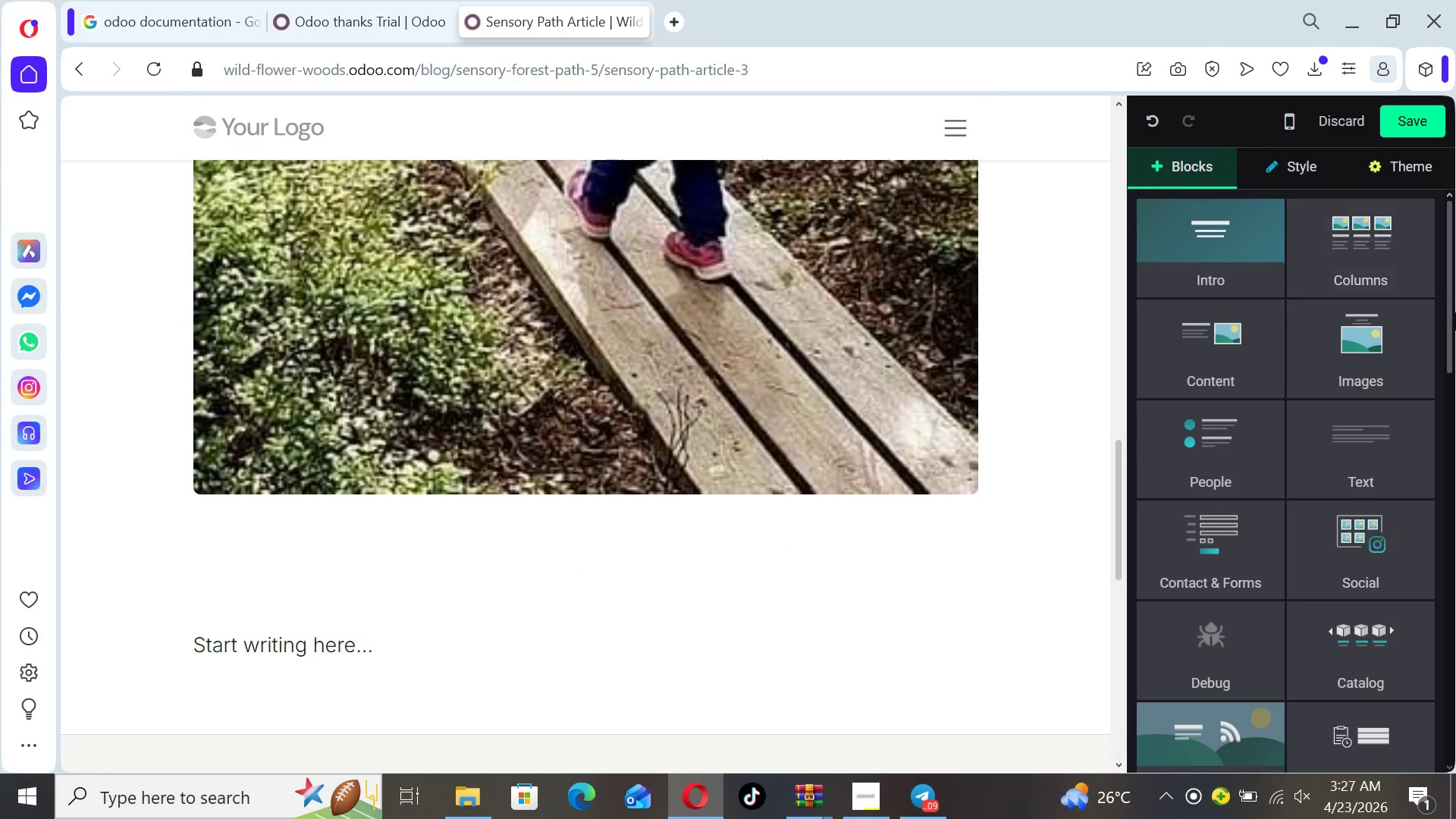 
left_click([1376, 419])
 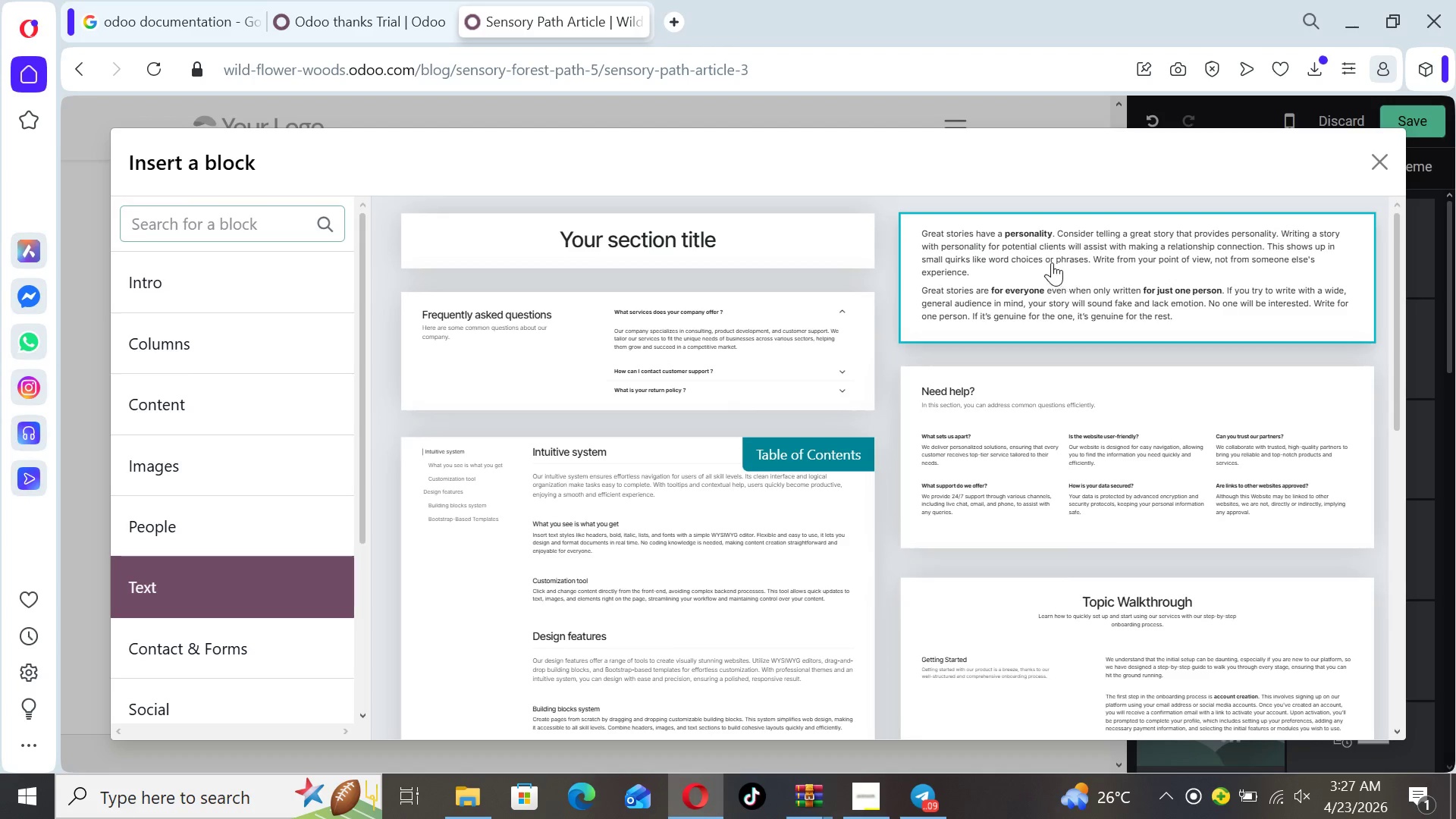 
left_click([1050, 262])
 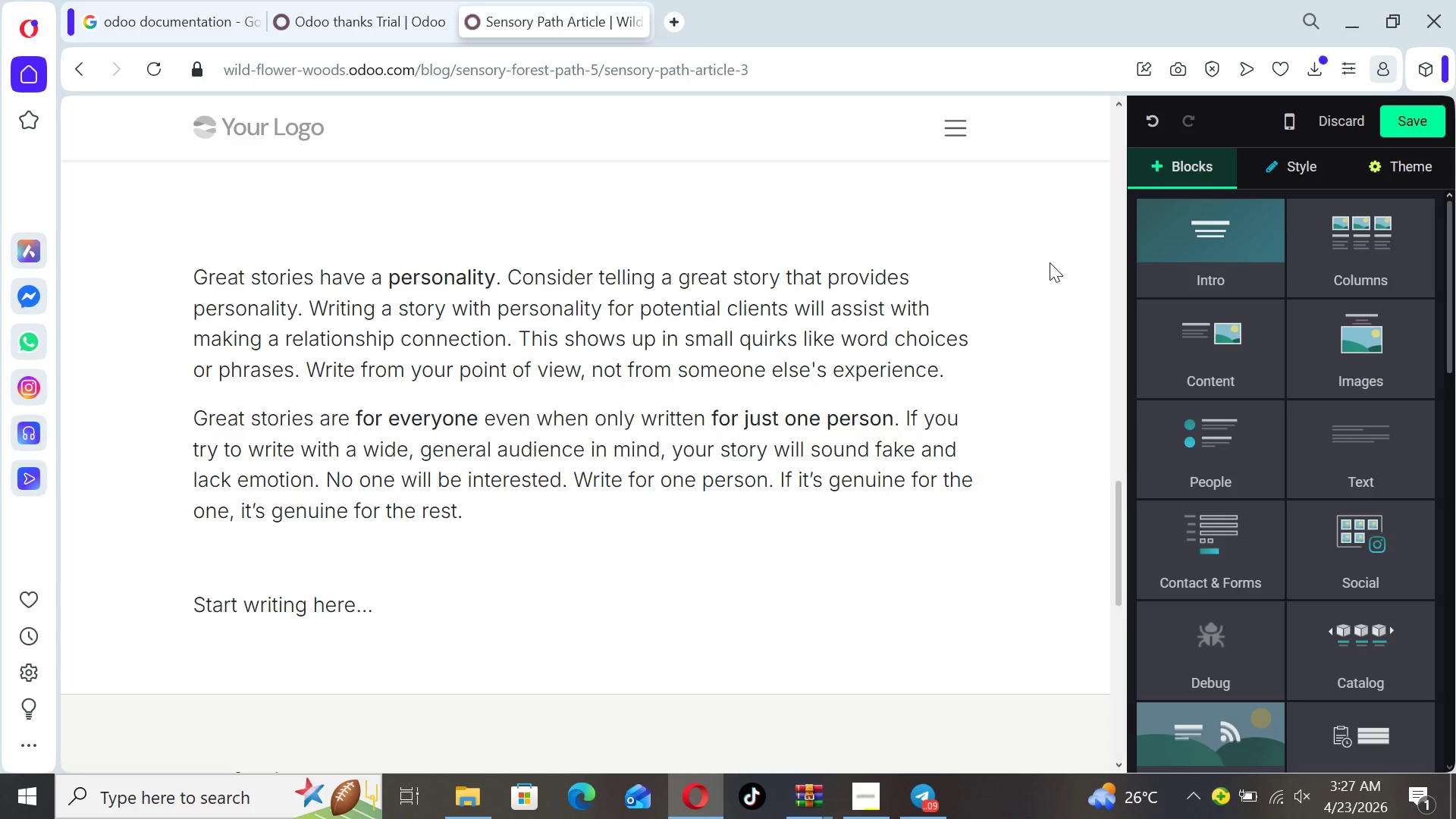 
wait(13.62)
 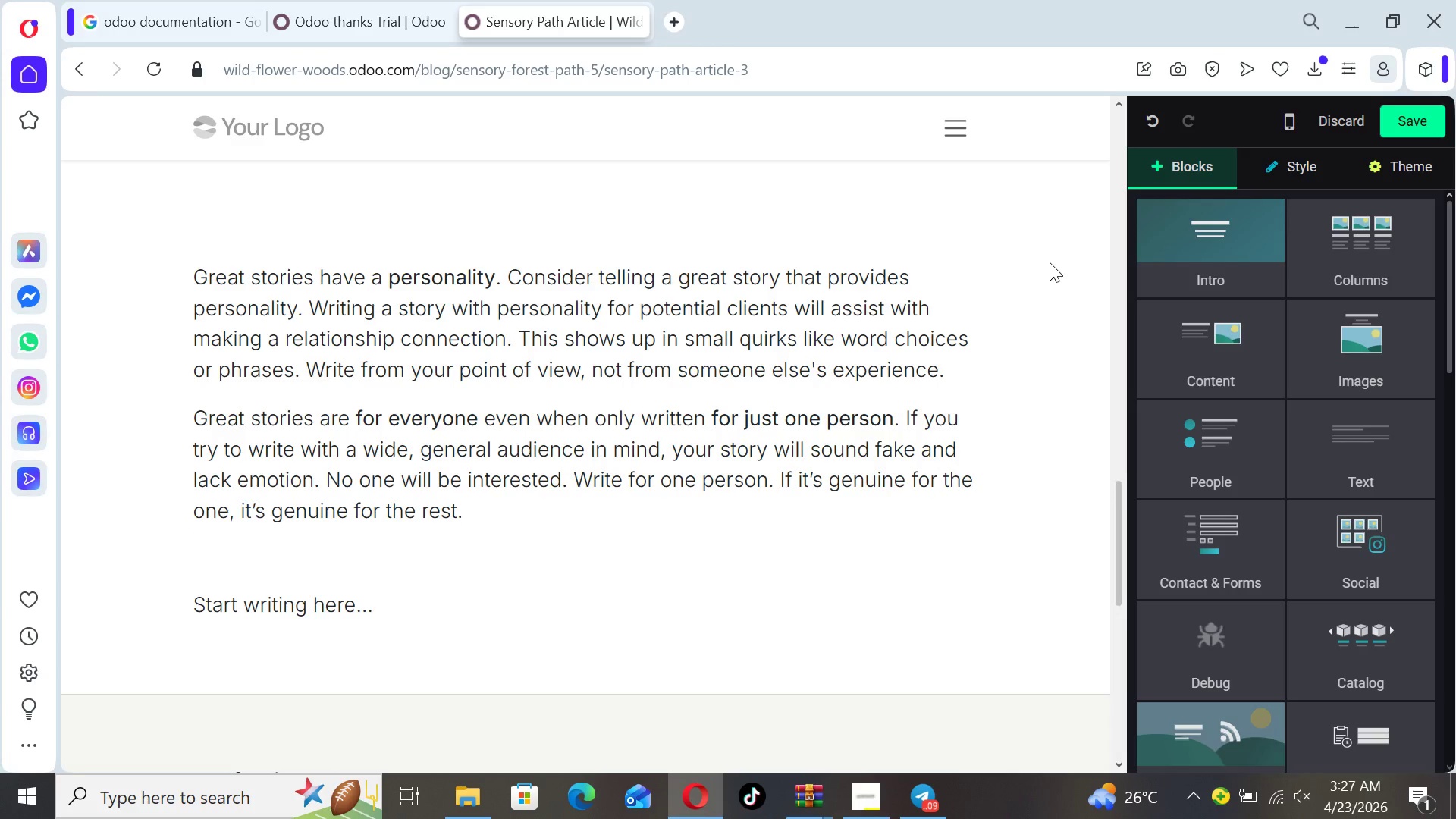 
left_click_drag(start_coordinate=[469, 503], to_coordinate=[192, 253])
 